 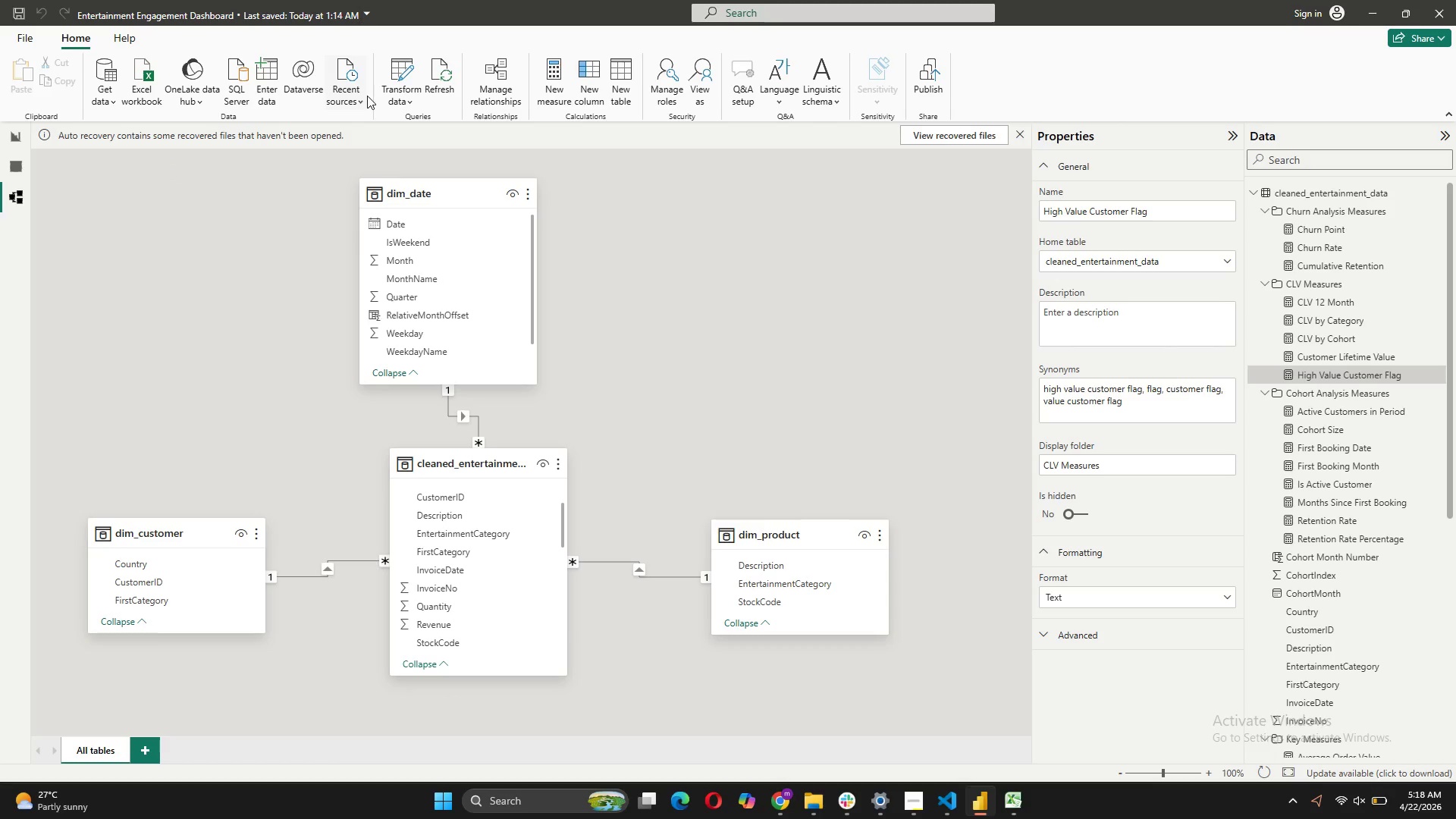 
left_click([561, 105])
 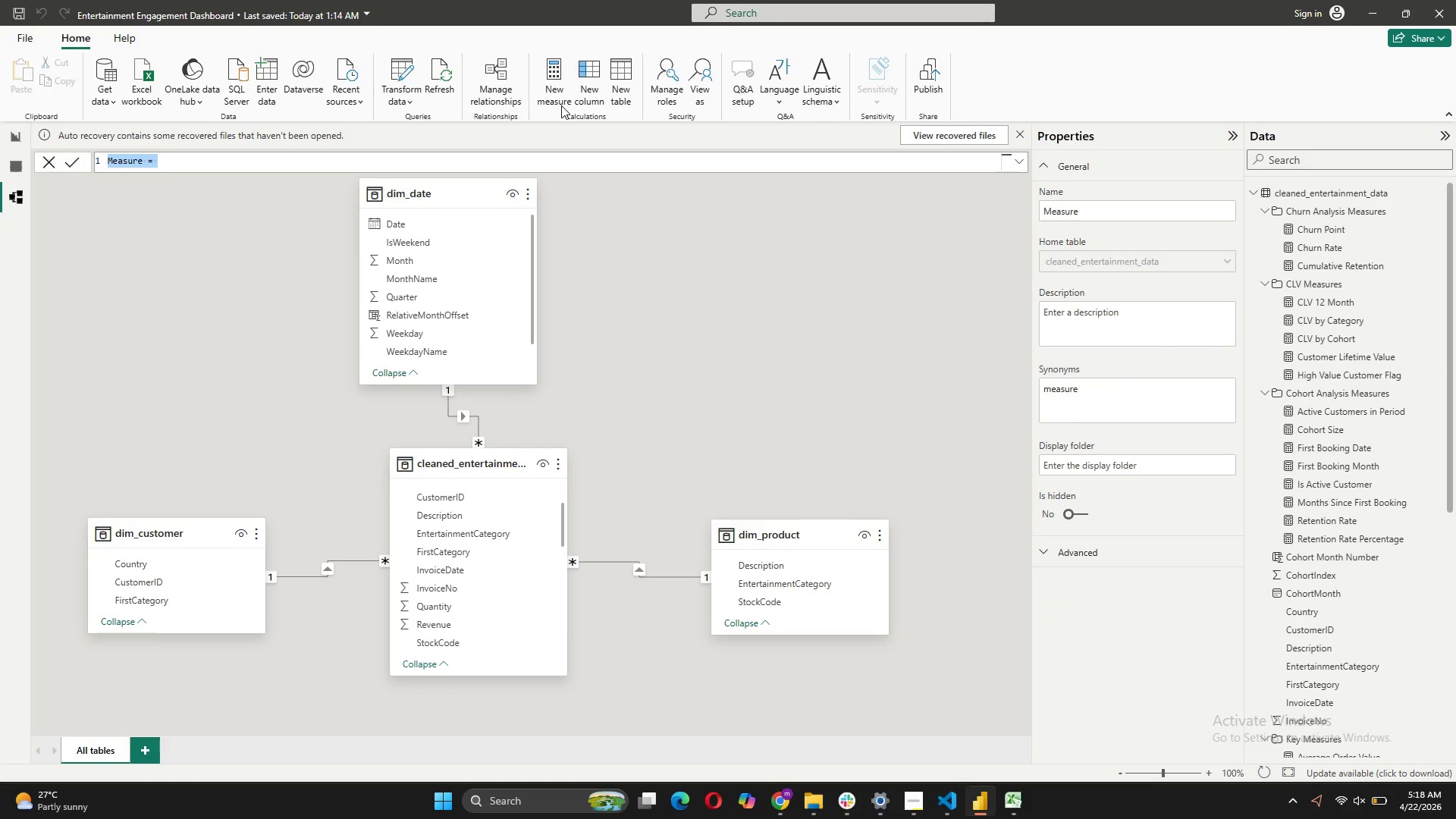 
wait(5.62)
 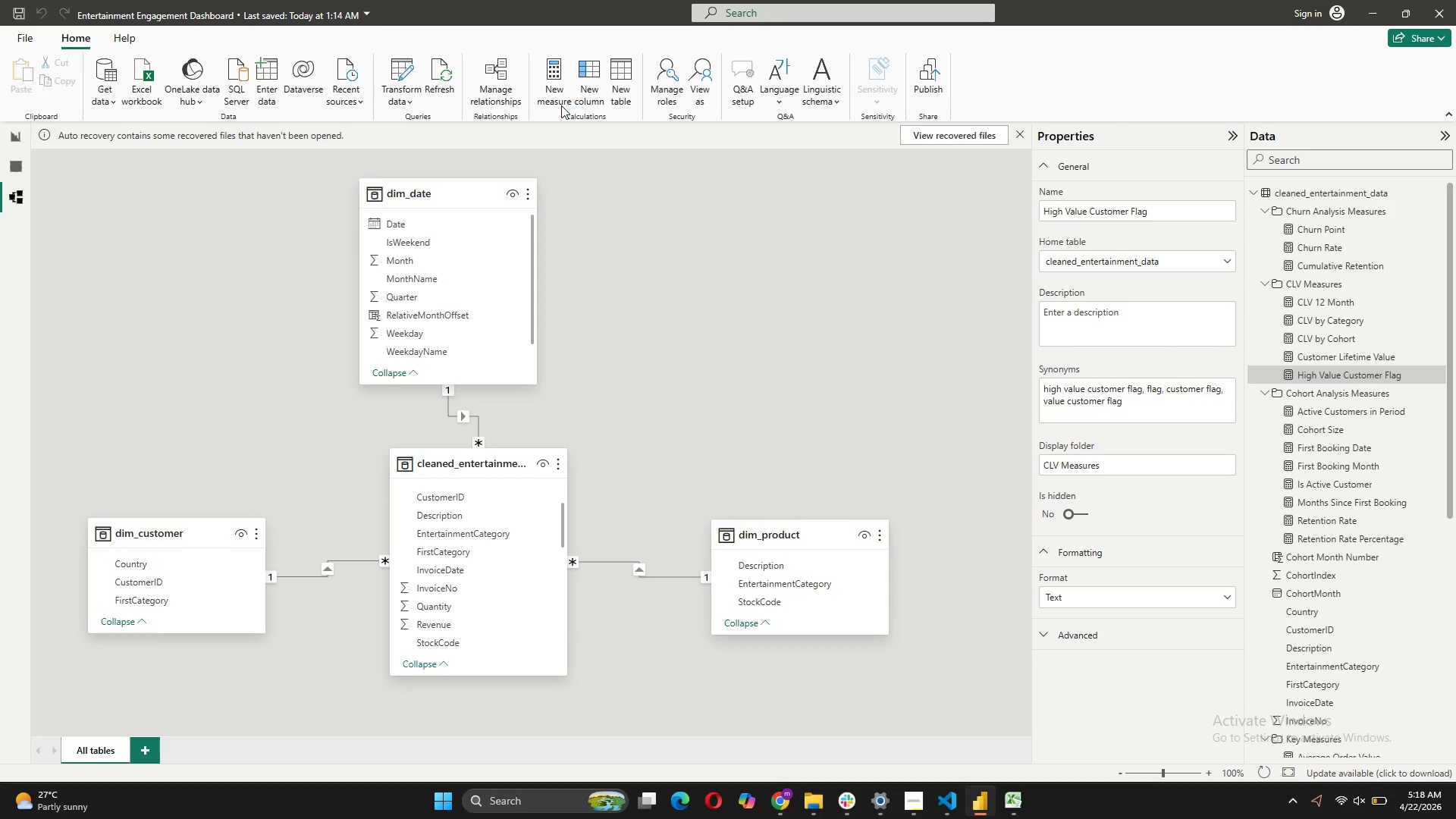 
type(Average Days Between b)
key(Backspace)
type(V)
key(Backspace)
type(Bookings = )
 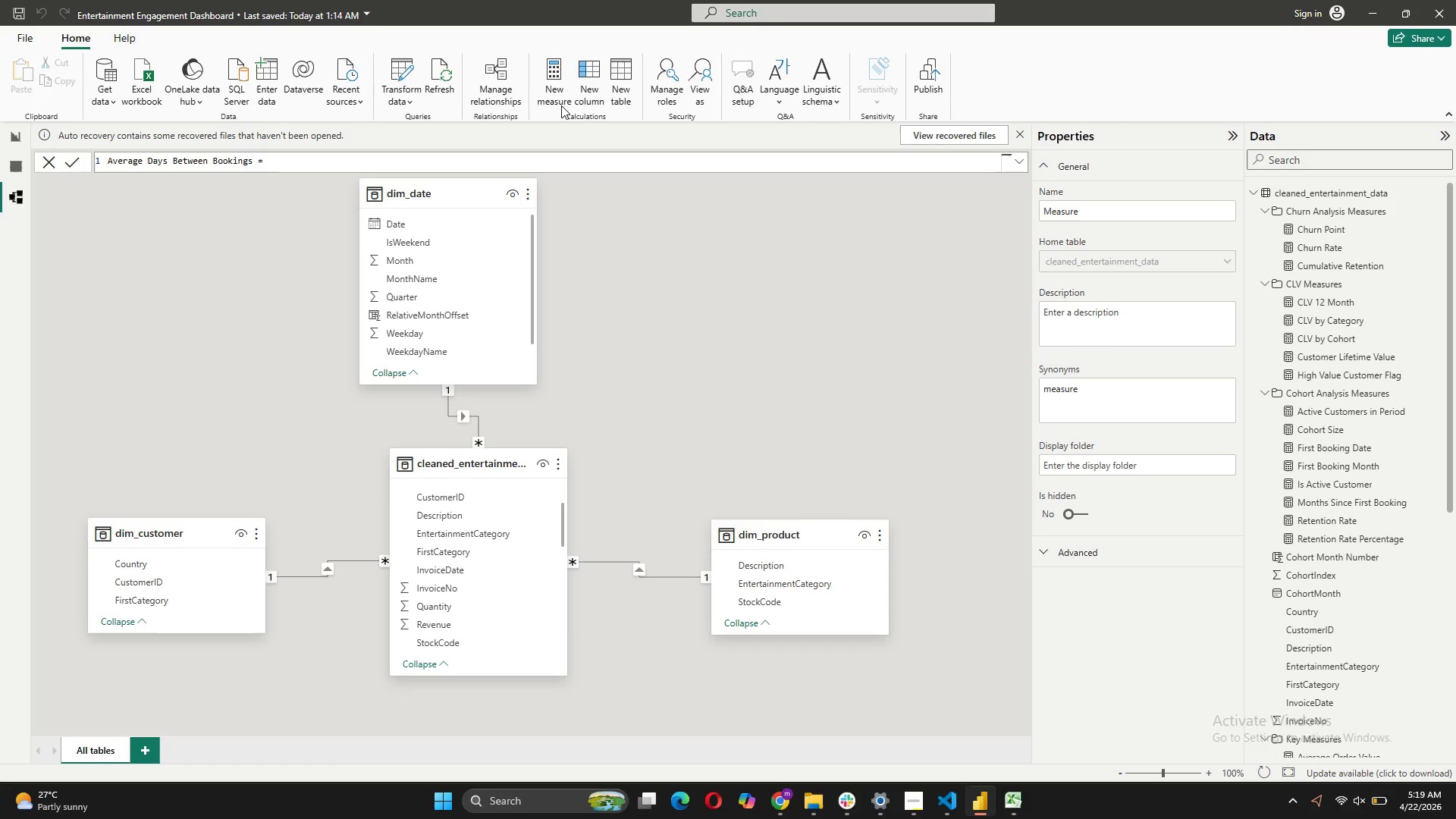 
key(Shift+Enter)
 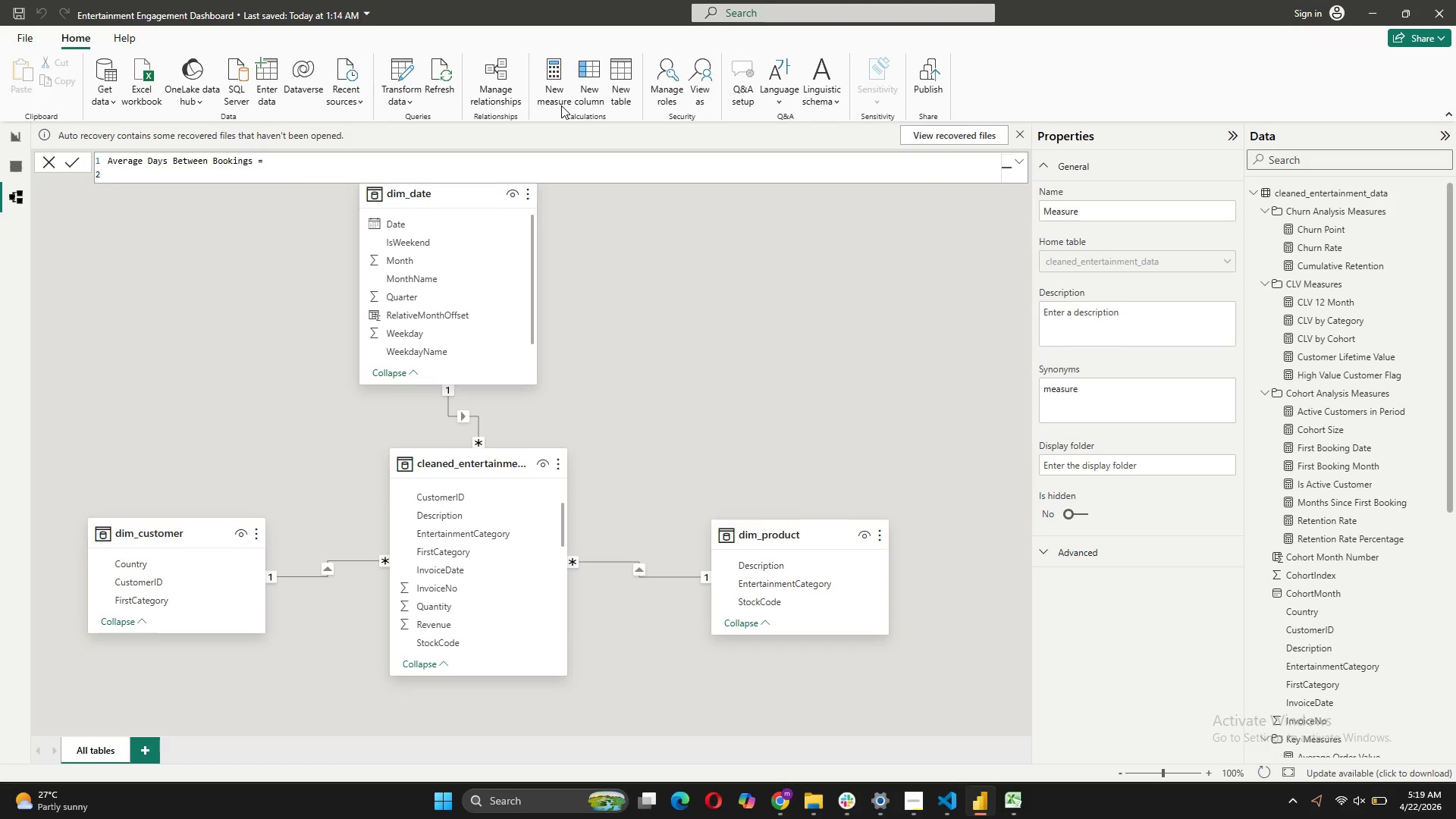 
type(VAR CustomerBooking = )
 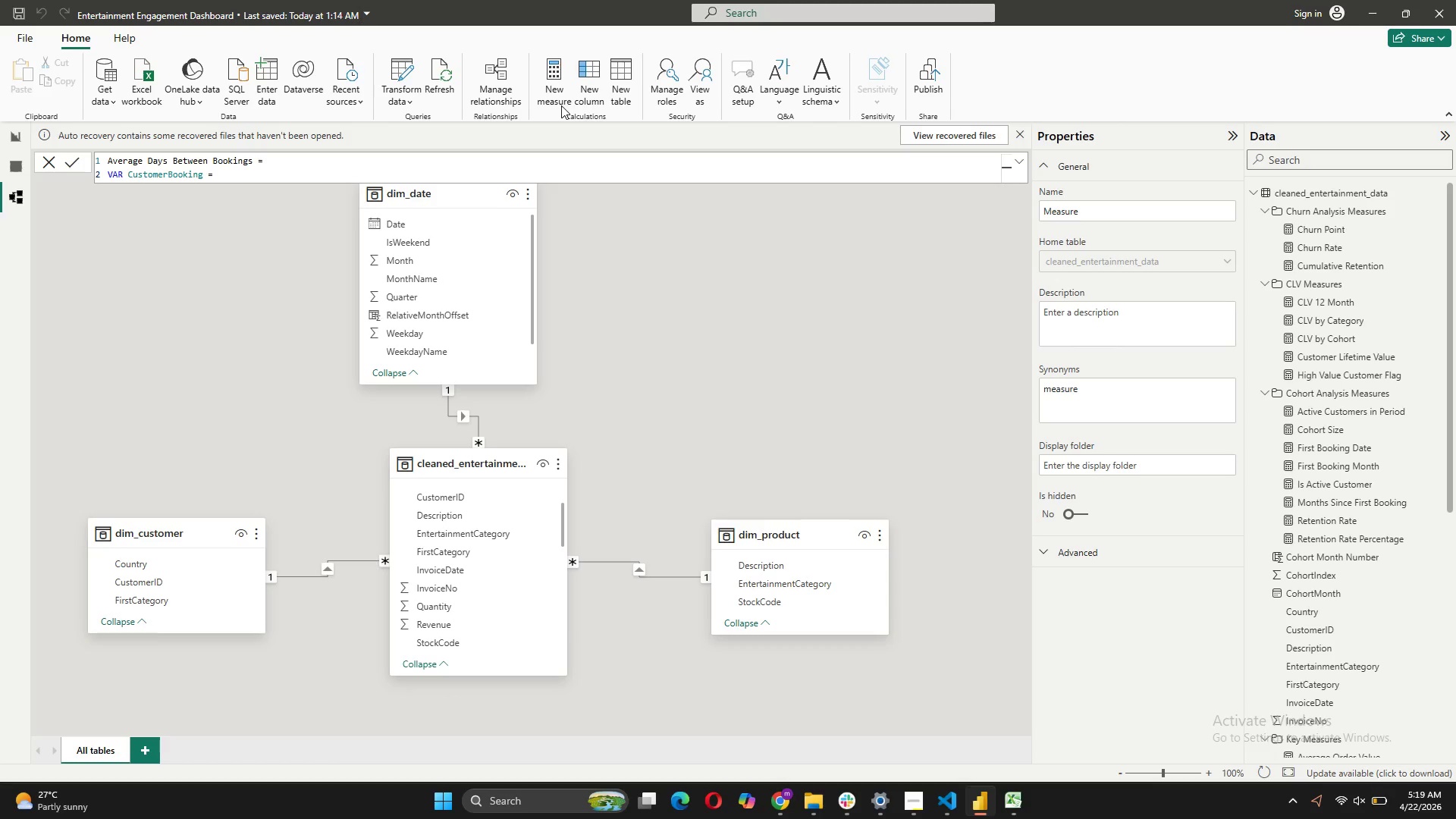 
key(Shift+Enter)
 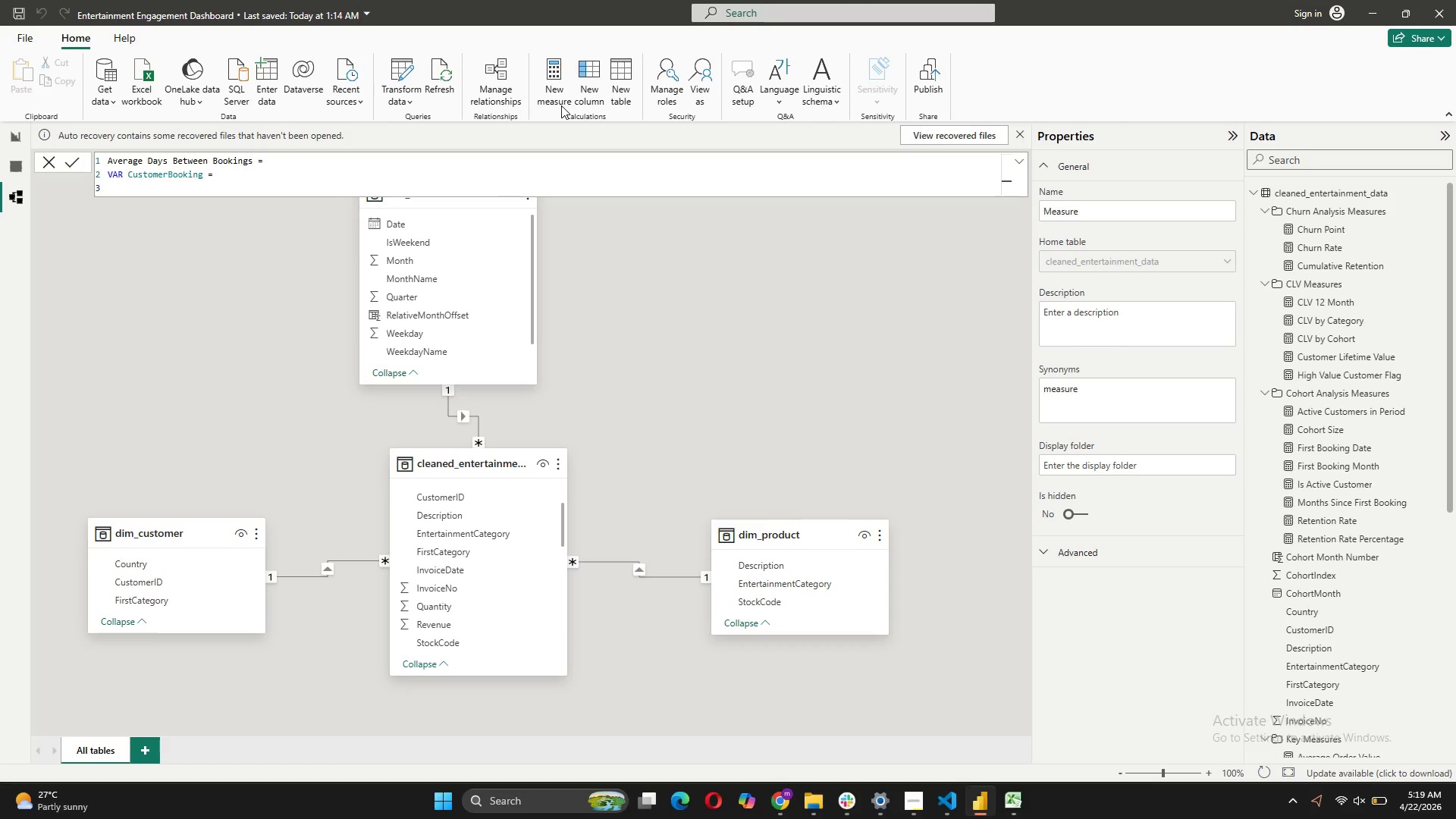 
key(Tab)
type(CA)
 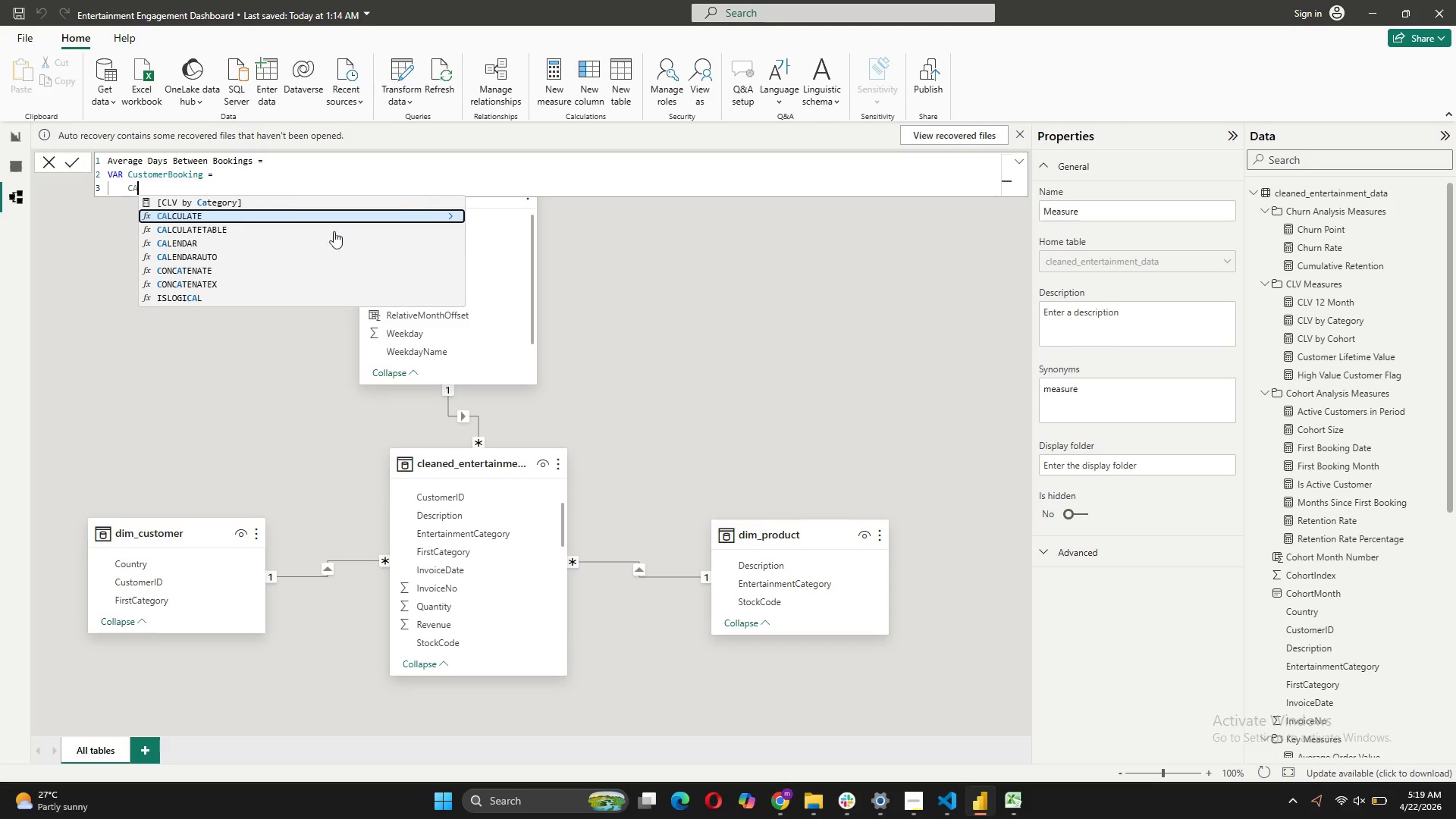 
left_click([250, 231])
 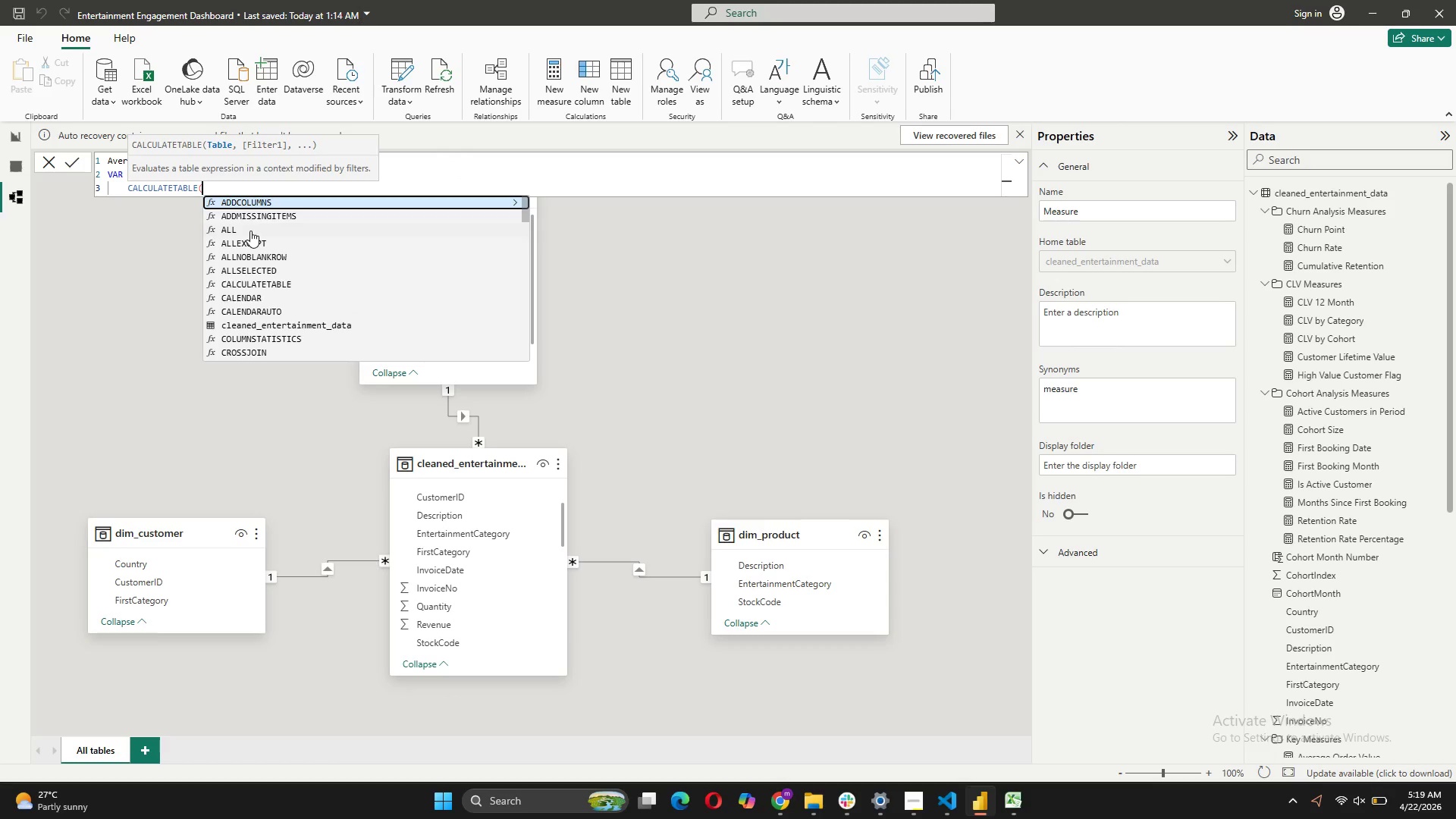 
key(Shift+0)
 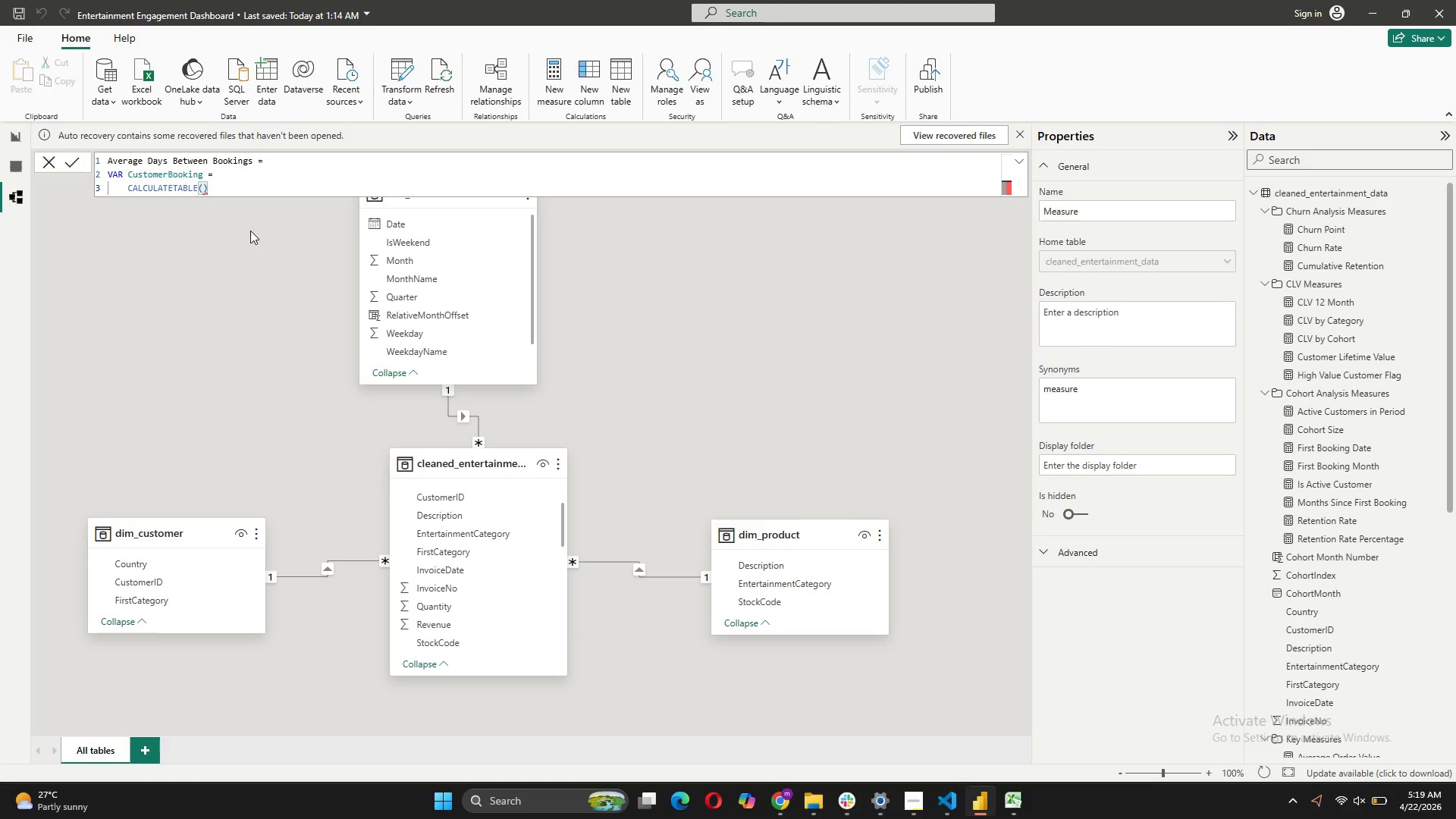 
key(ArrowLeft)
 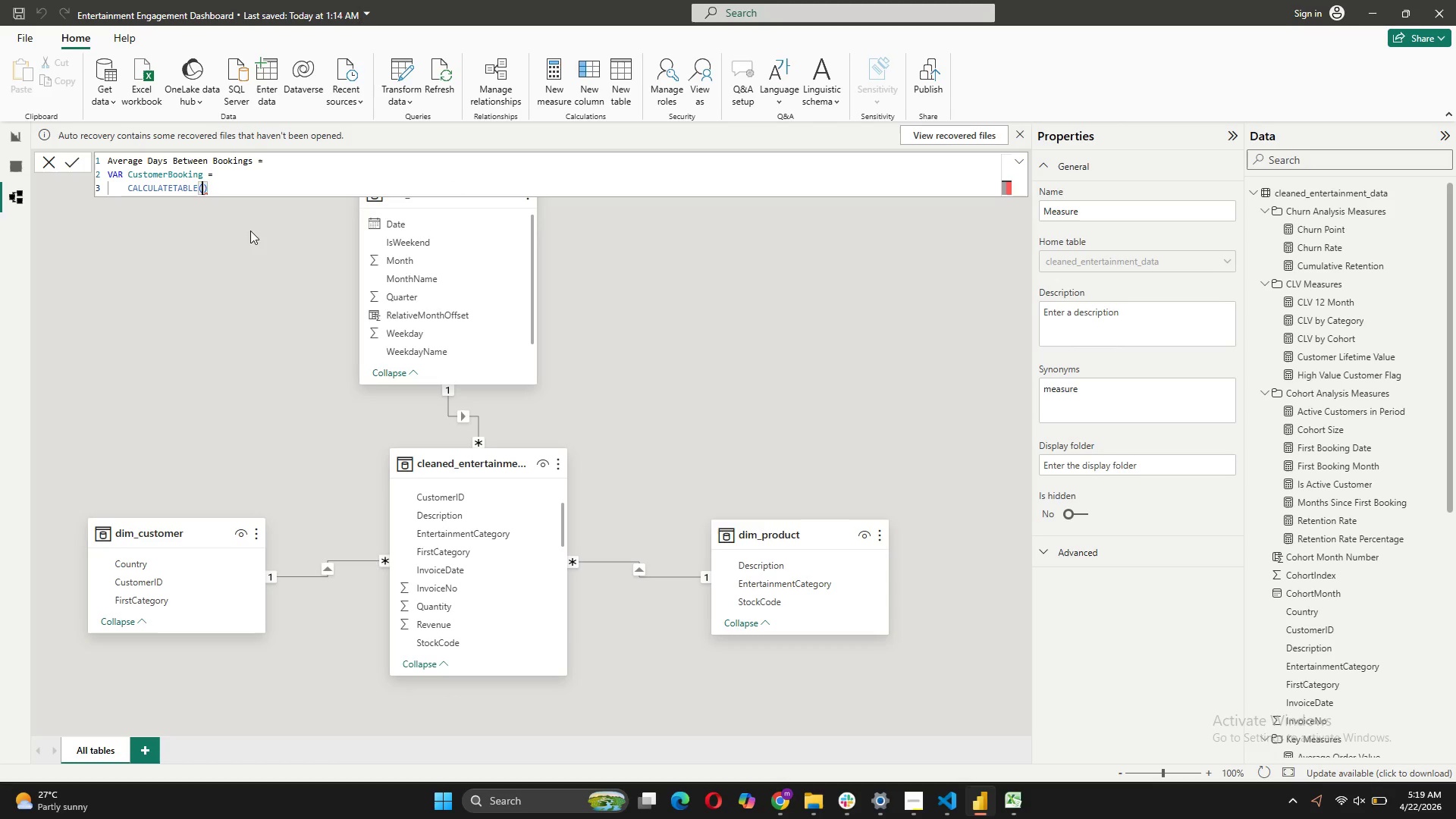 
key(Shift+ShiftRight)
 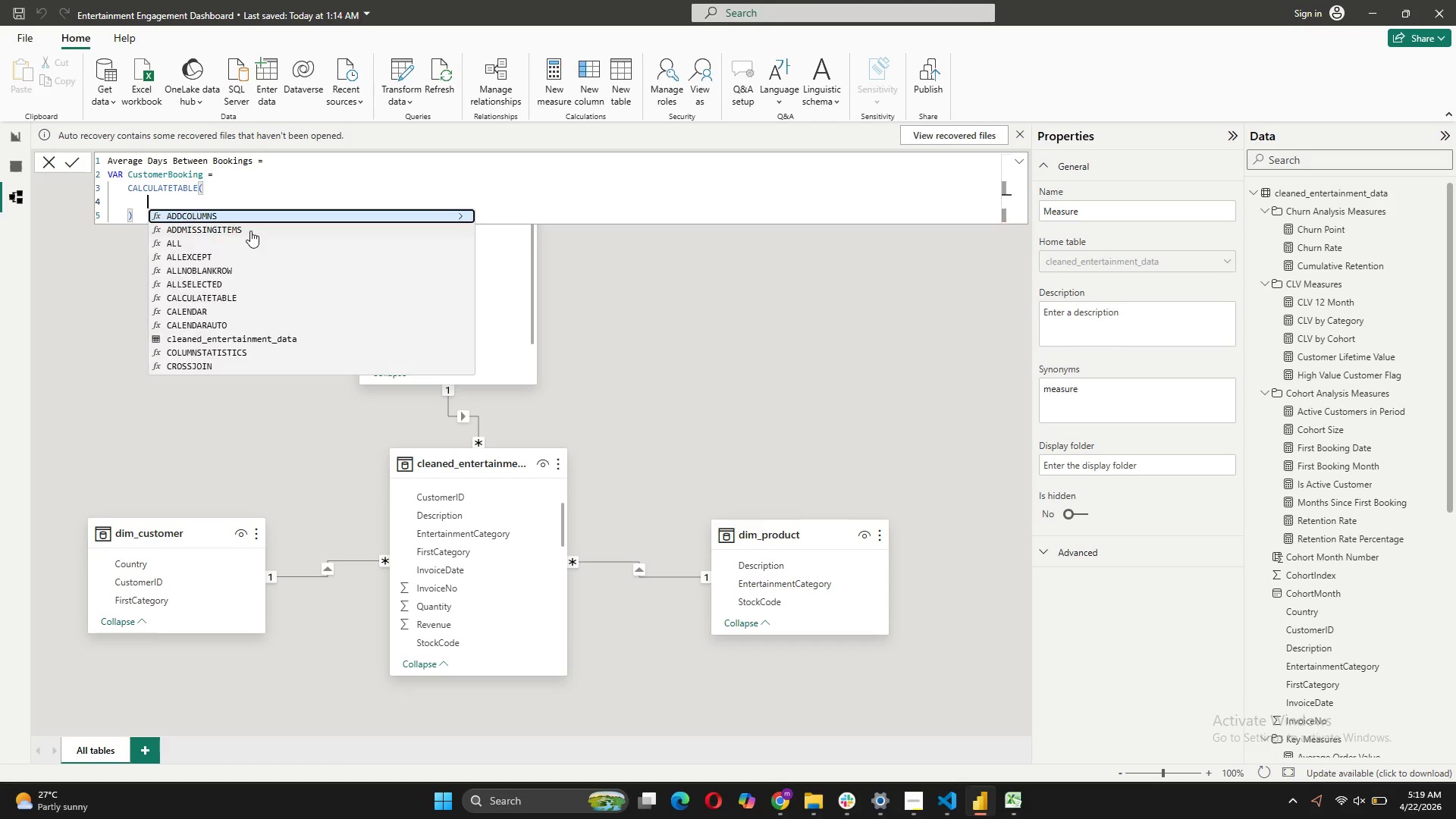 
key(Shift+Enter)
 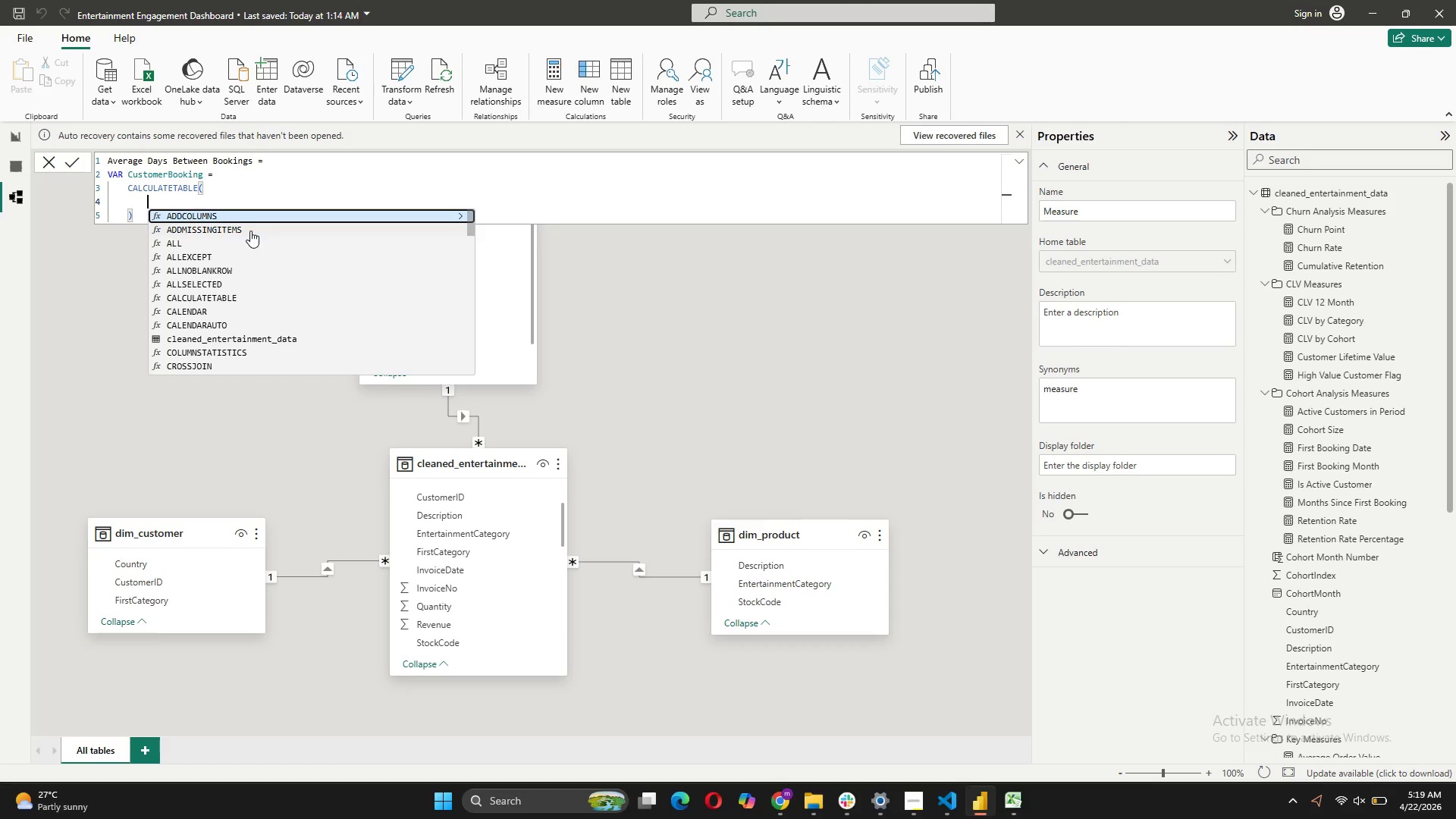 
key(V)
 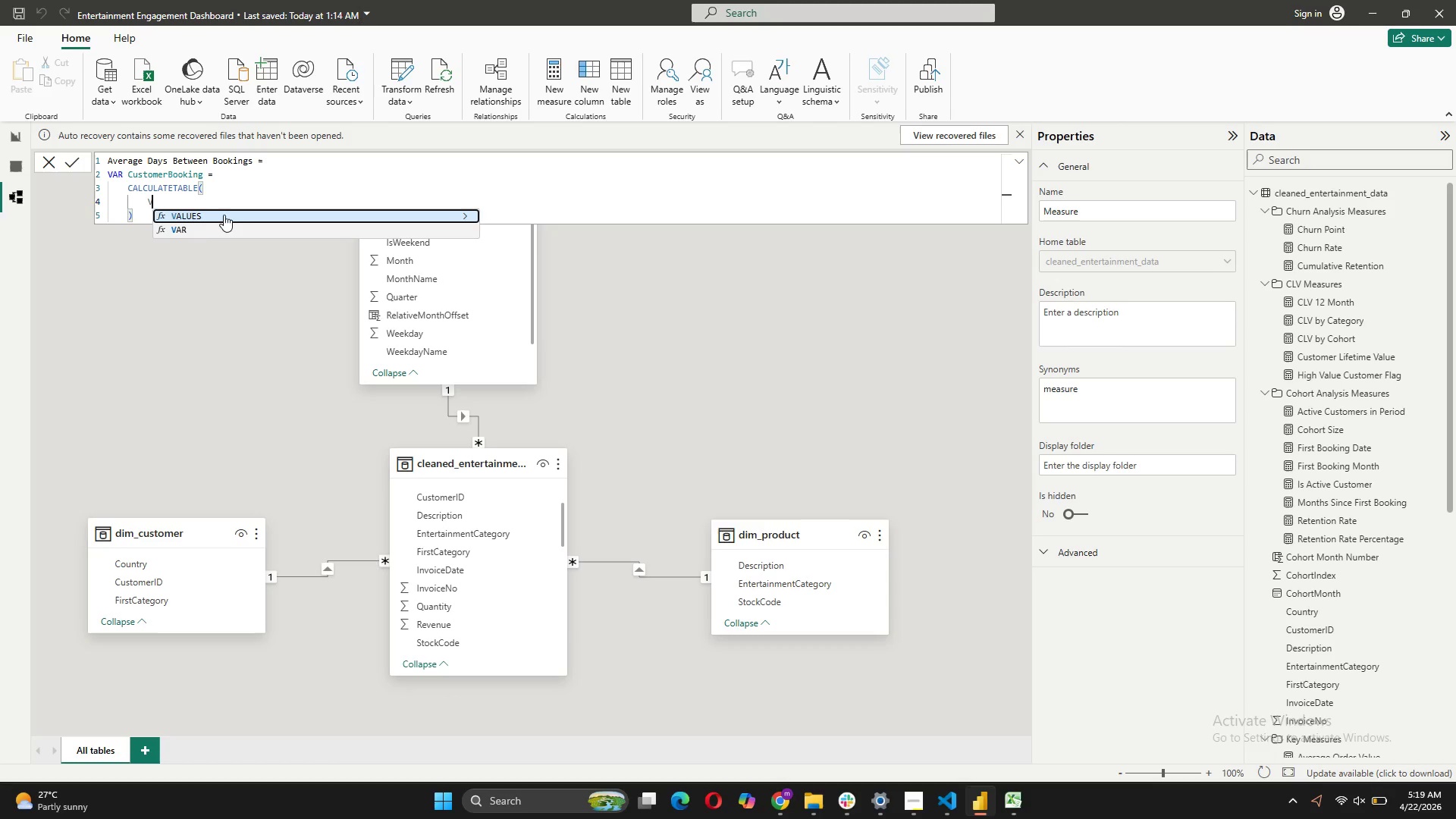 
left_click([211, 217])
 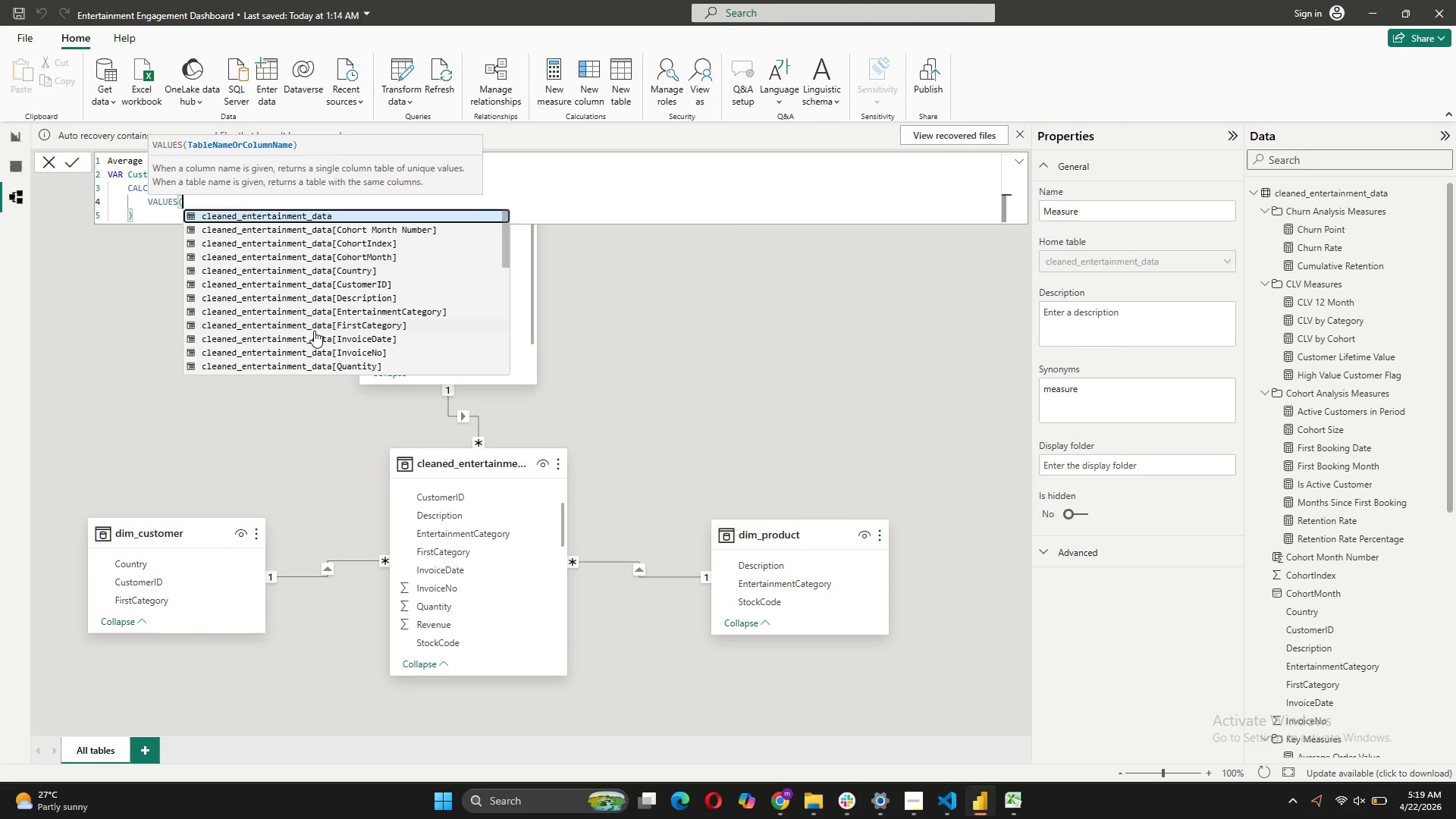 
left_click([337, 342])
 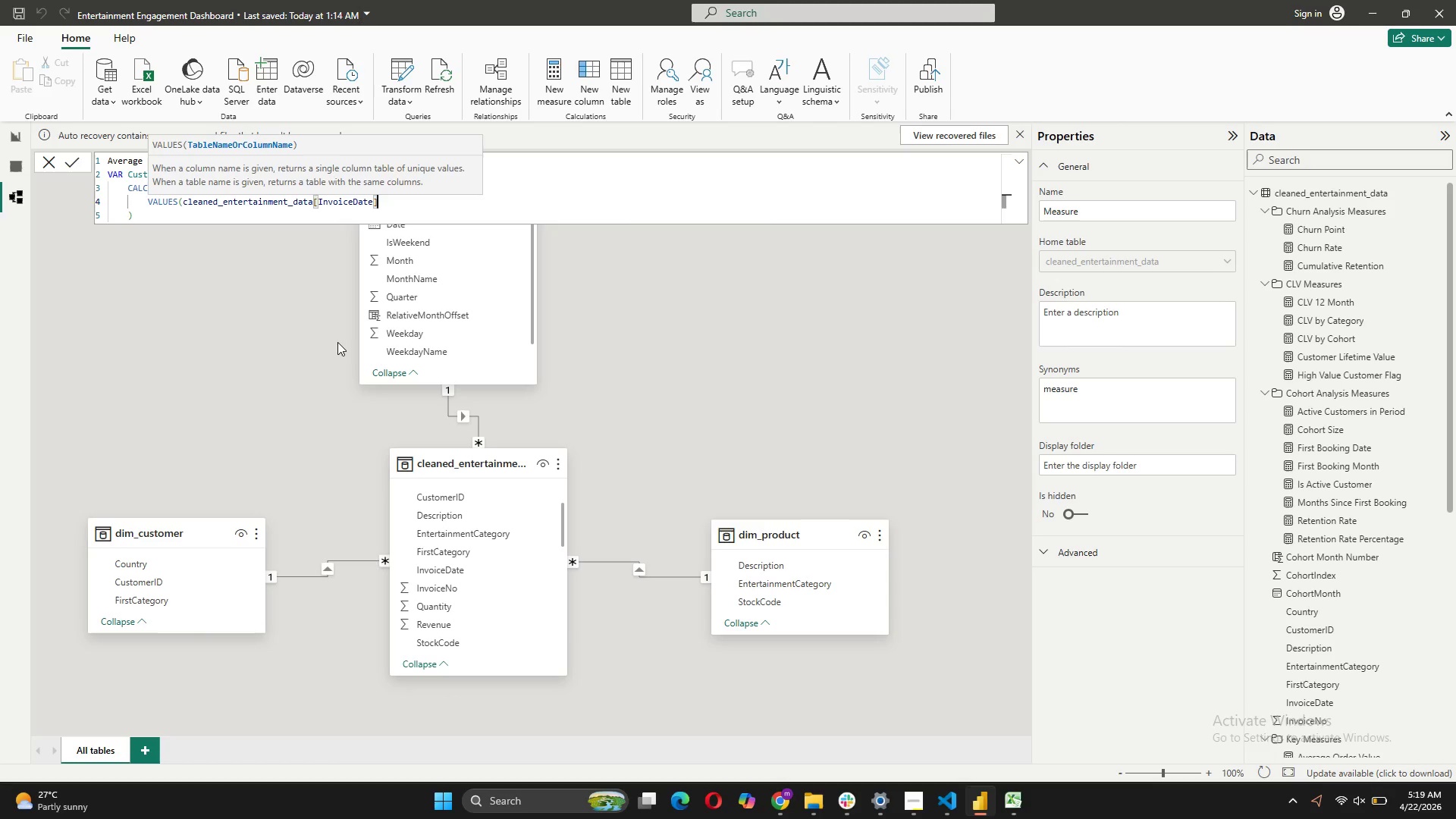 
key(Shift+0)
 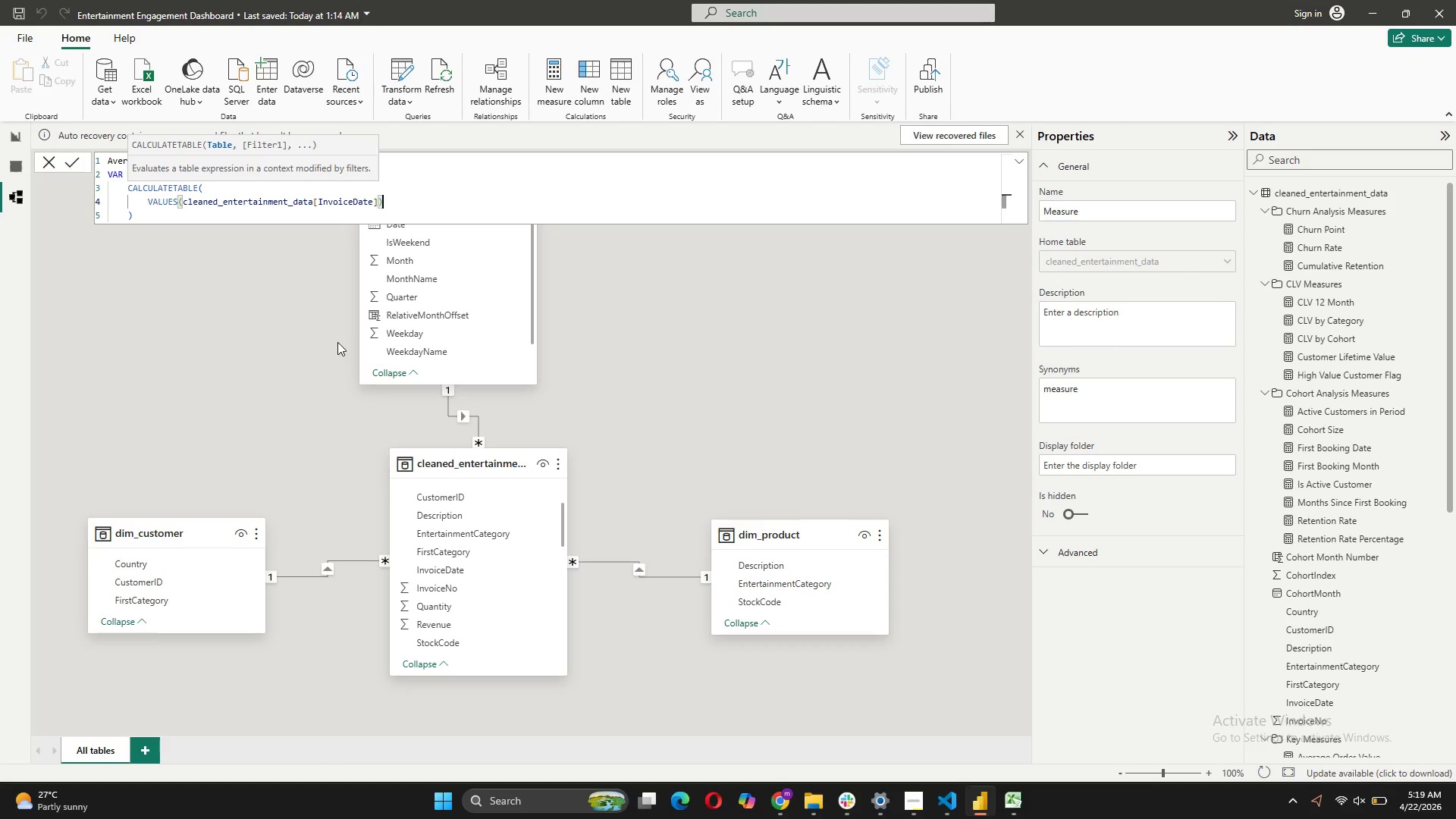 
key(Comma)
 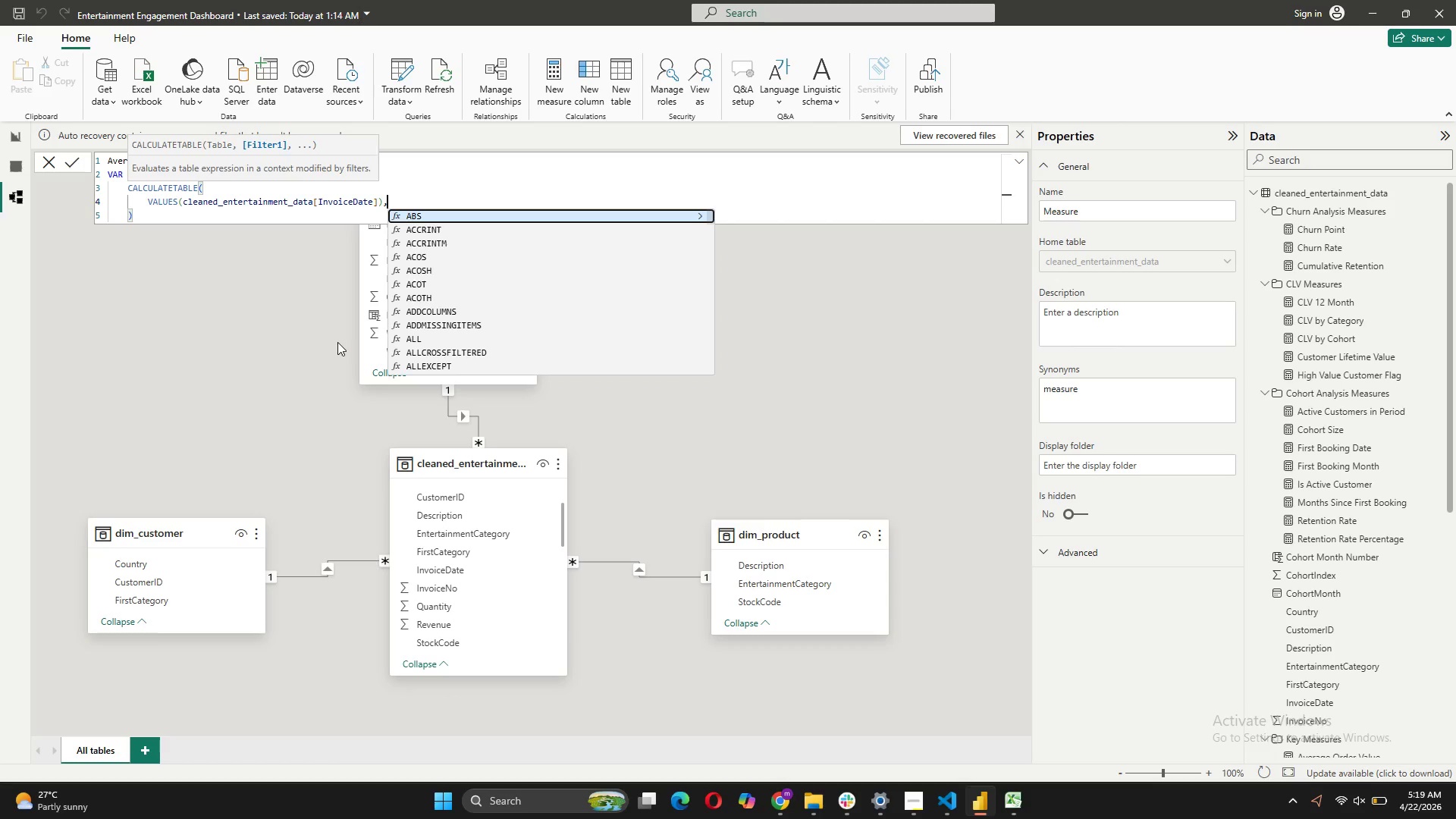 
key(Shift+Enter)
 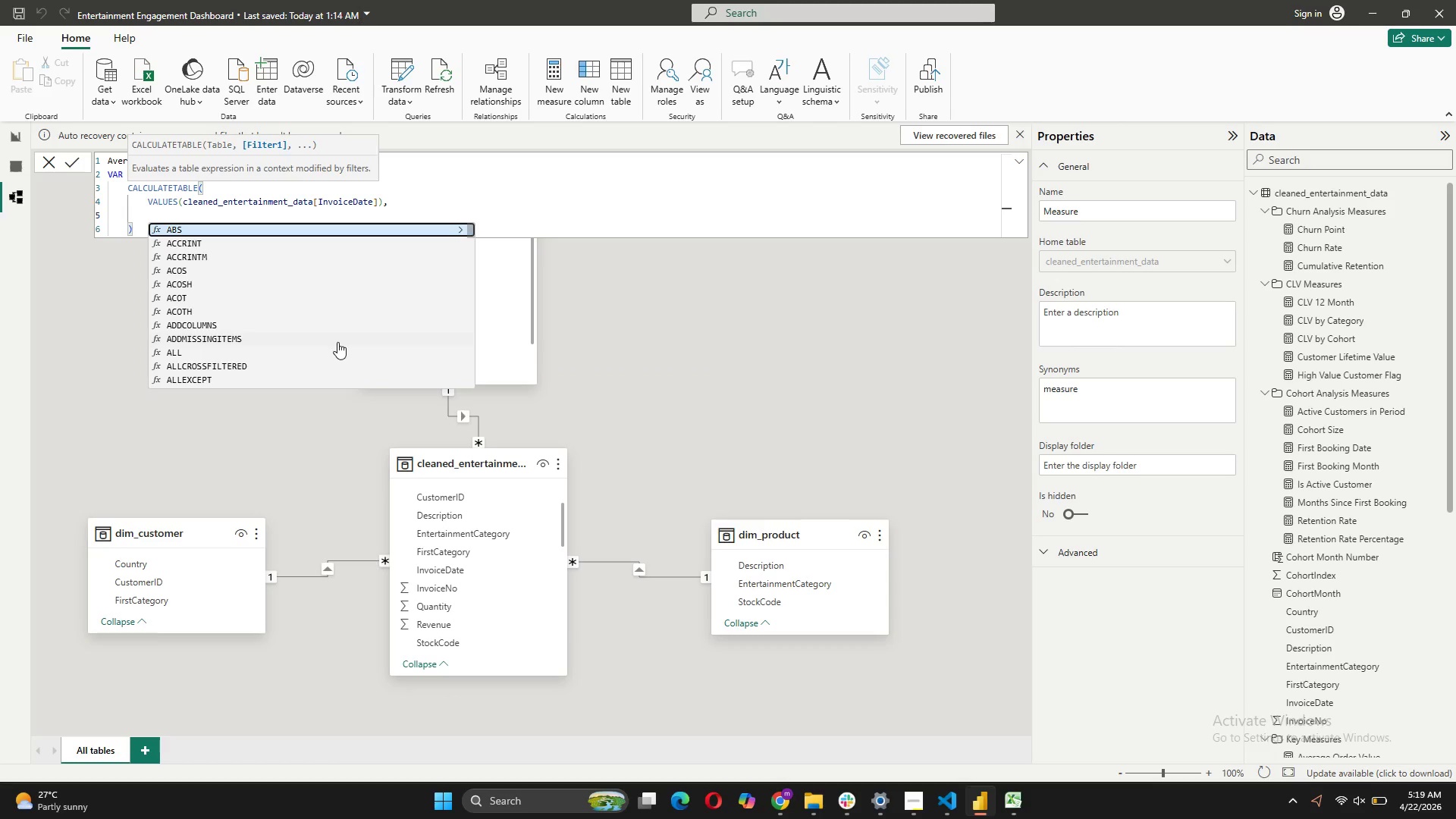 
type(ALL)
 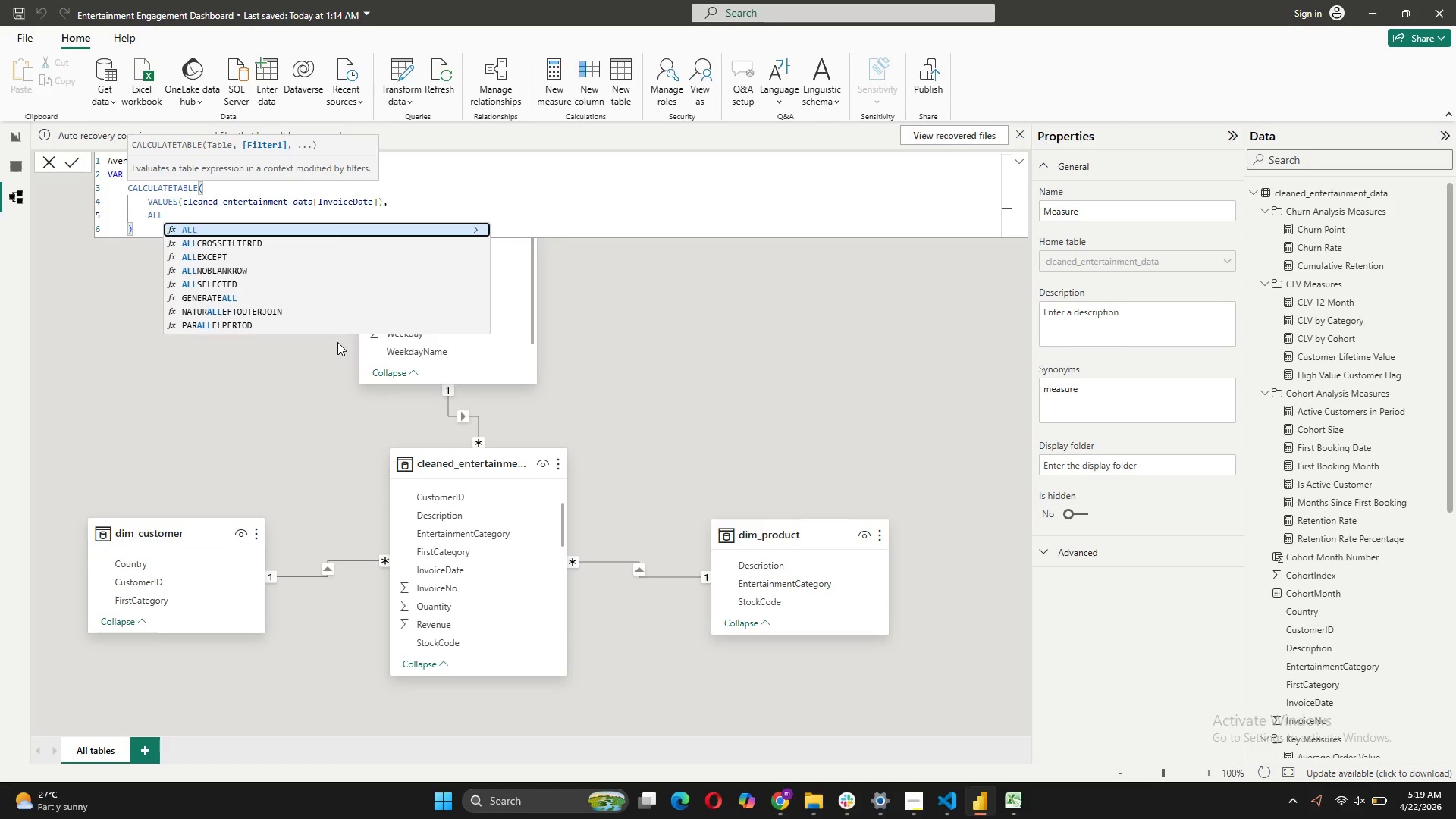 
left_click([252, 257])
 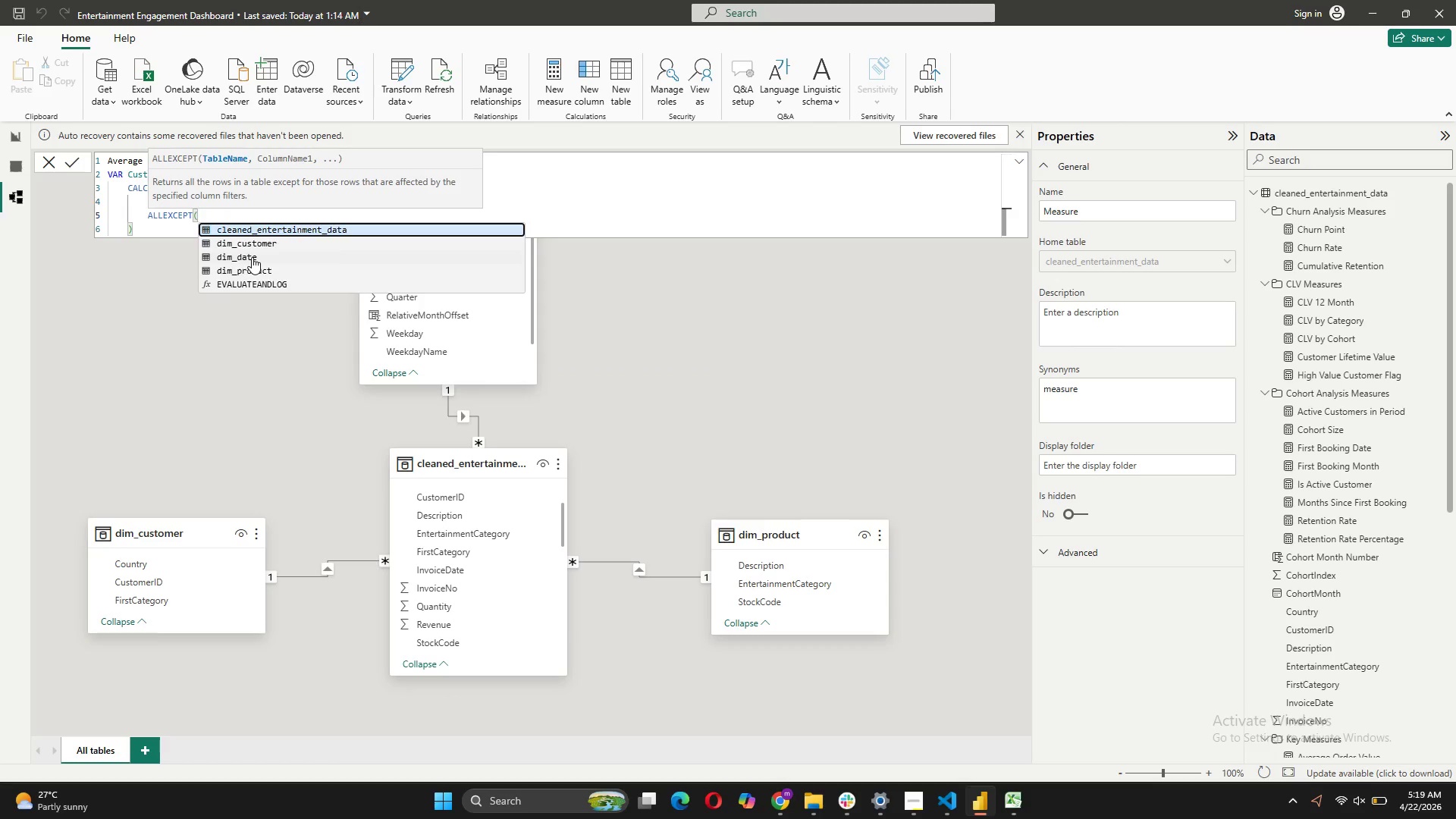 
key(Quote)
 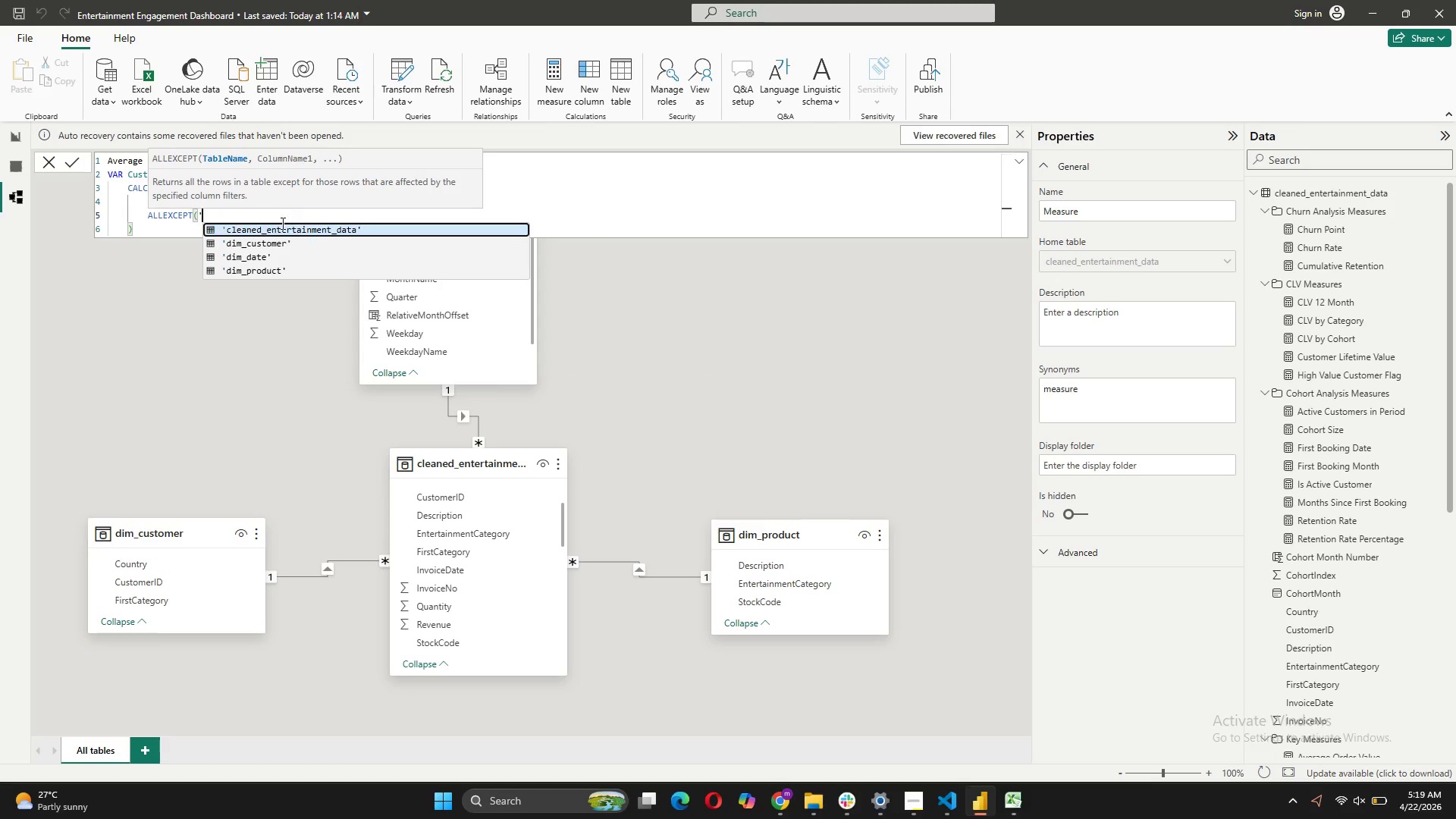 
left_click([279, 230])
 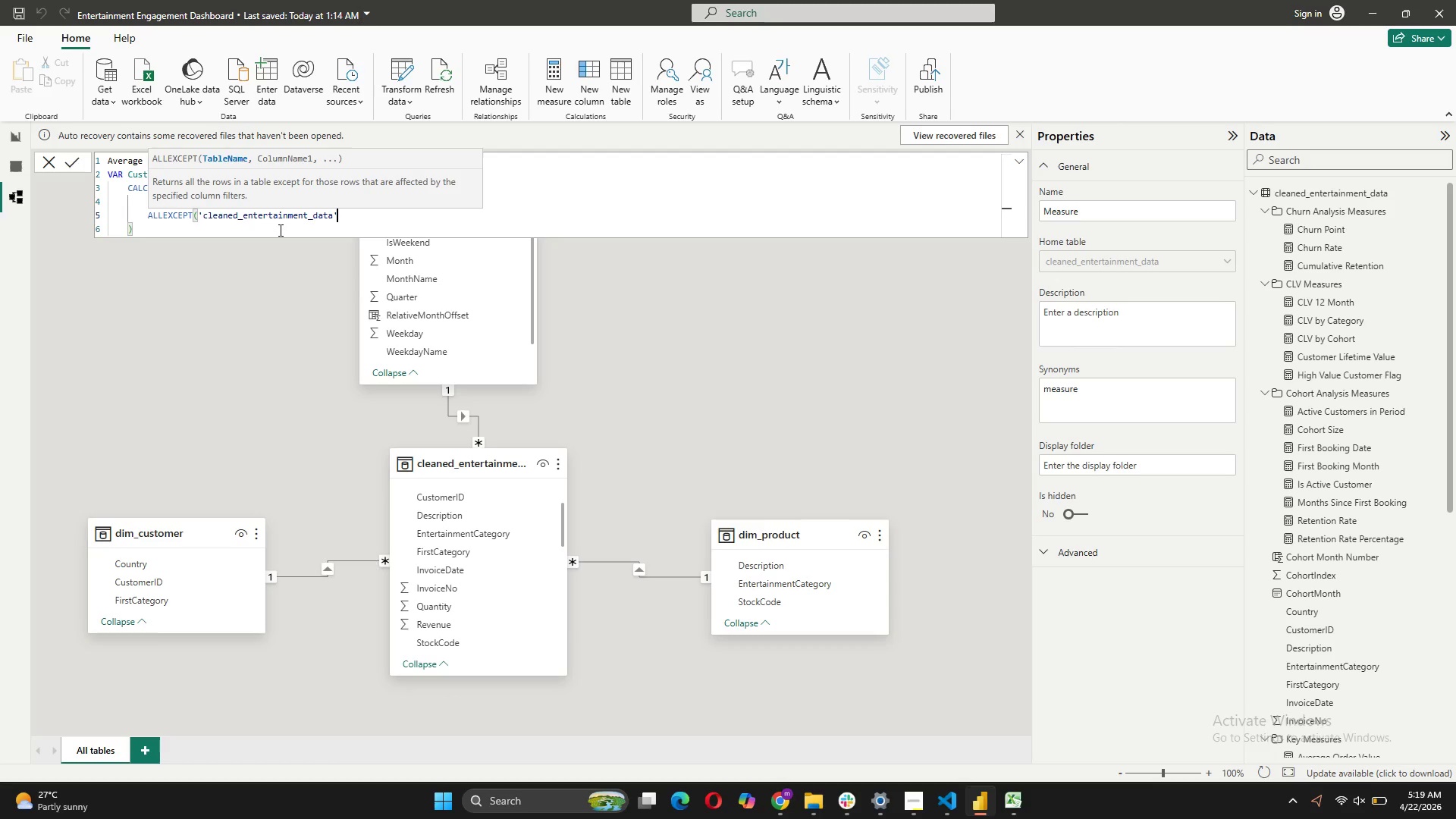 
key(Comma)
 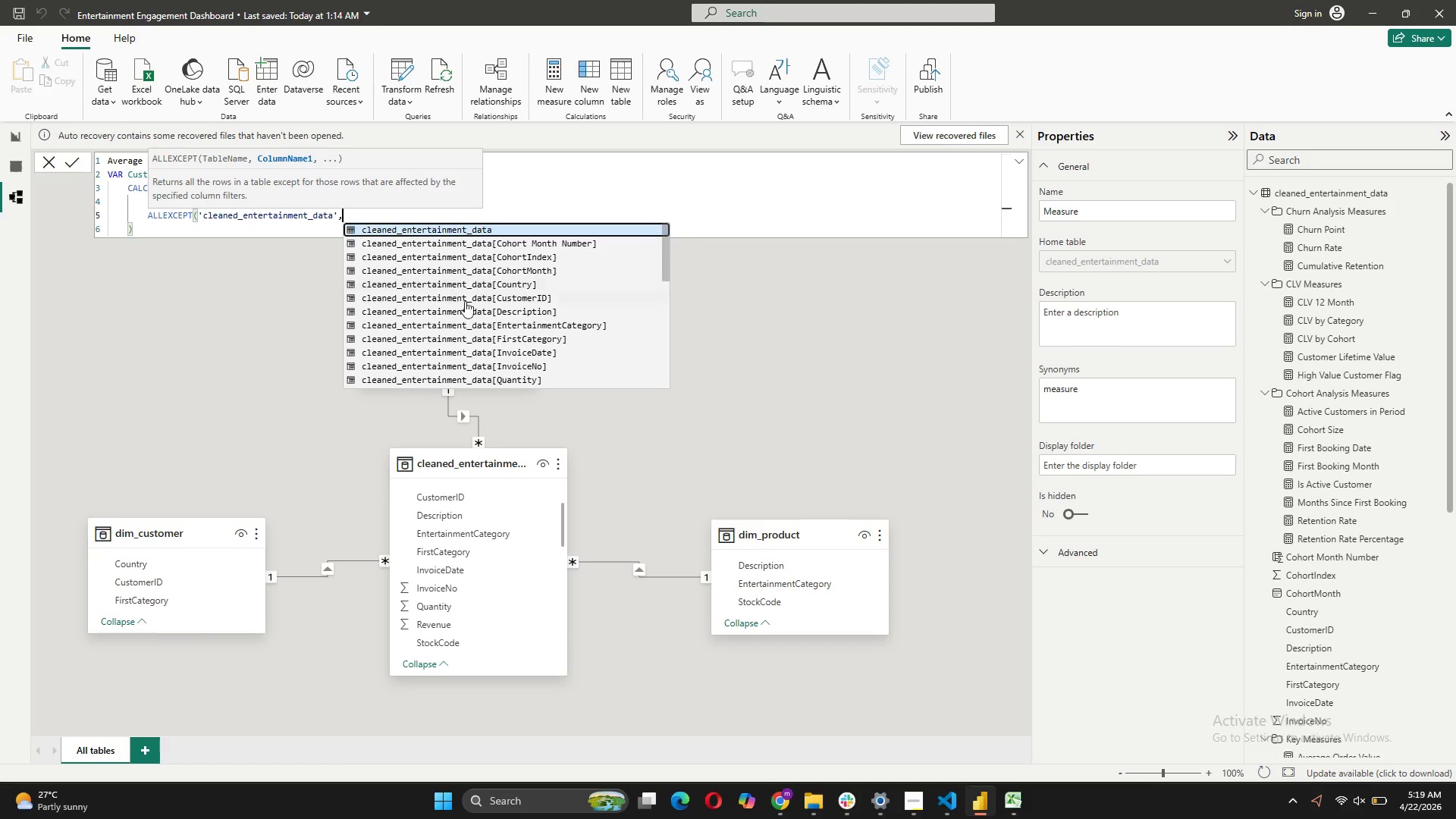 
wait(5.89)
 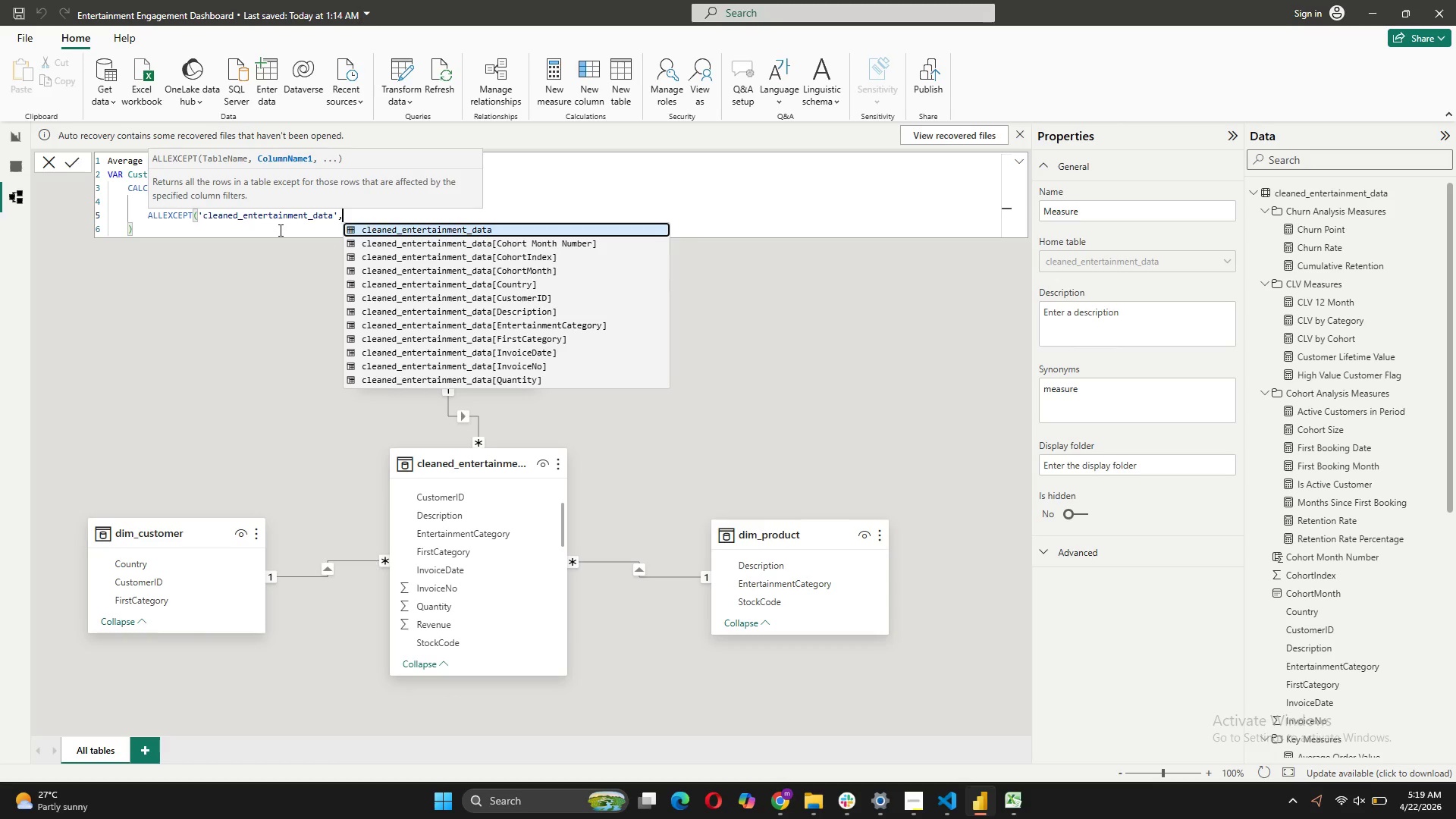 
left_click([534, 303])
 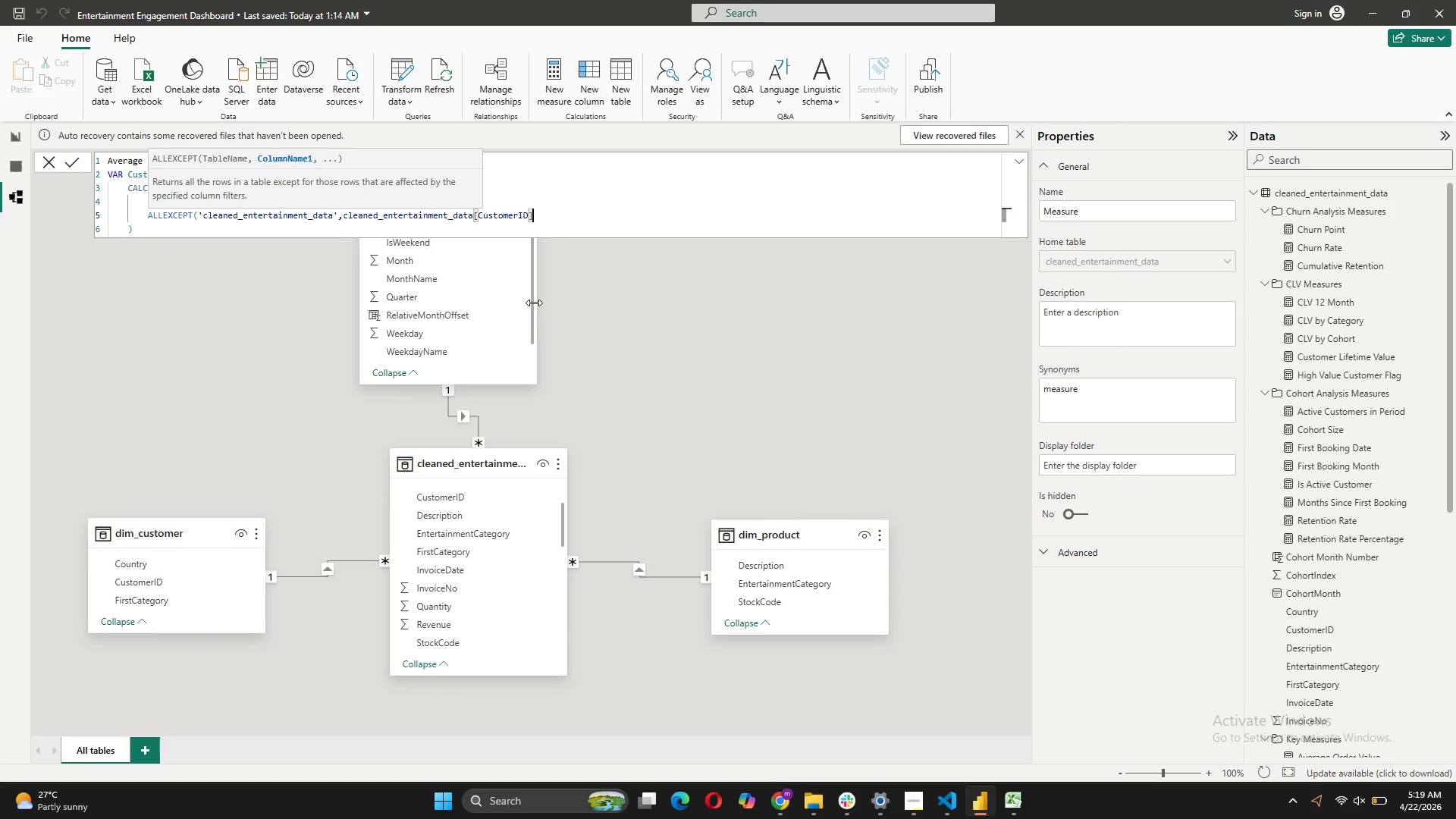 
key(Shift+0)
 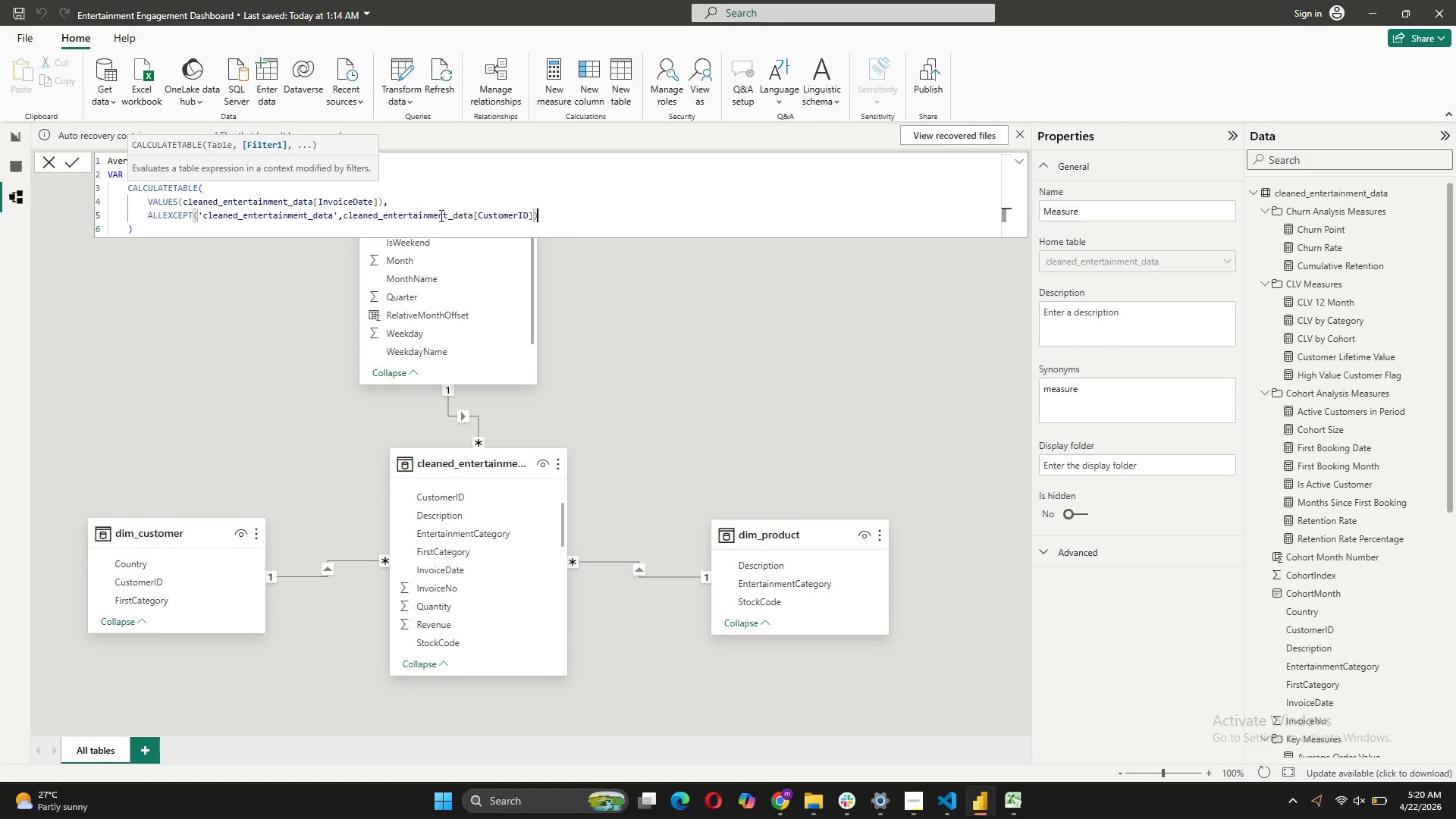 
left_click([412, 224])
 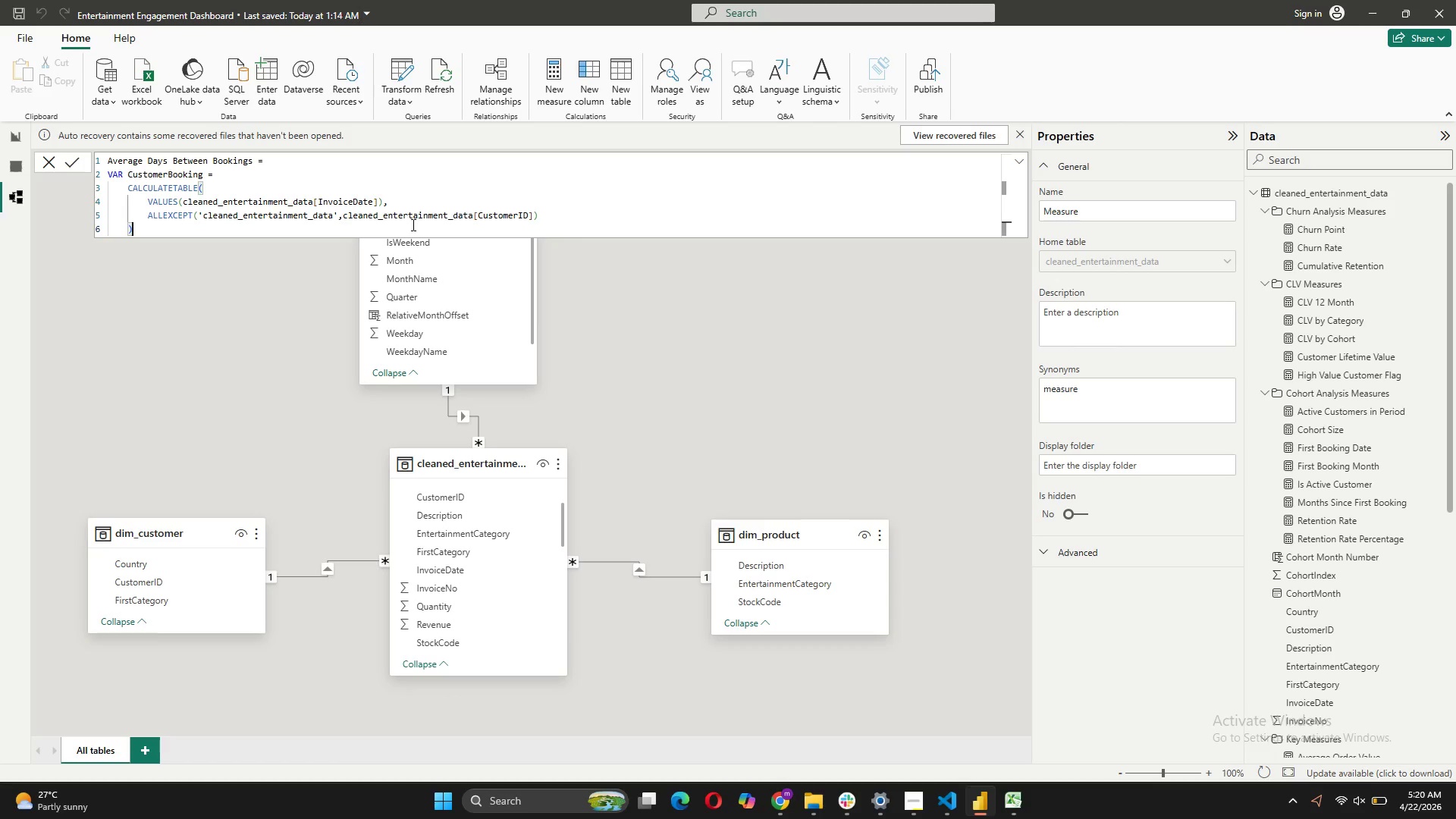 
key(Shift+Enter)
 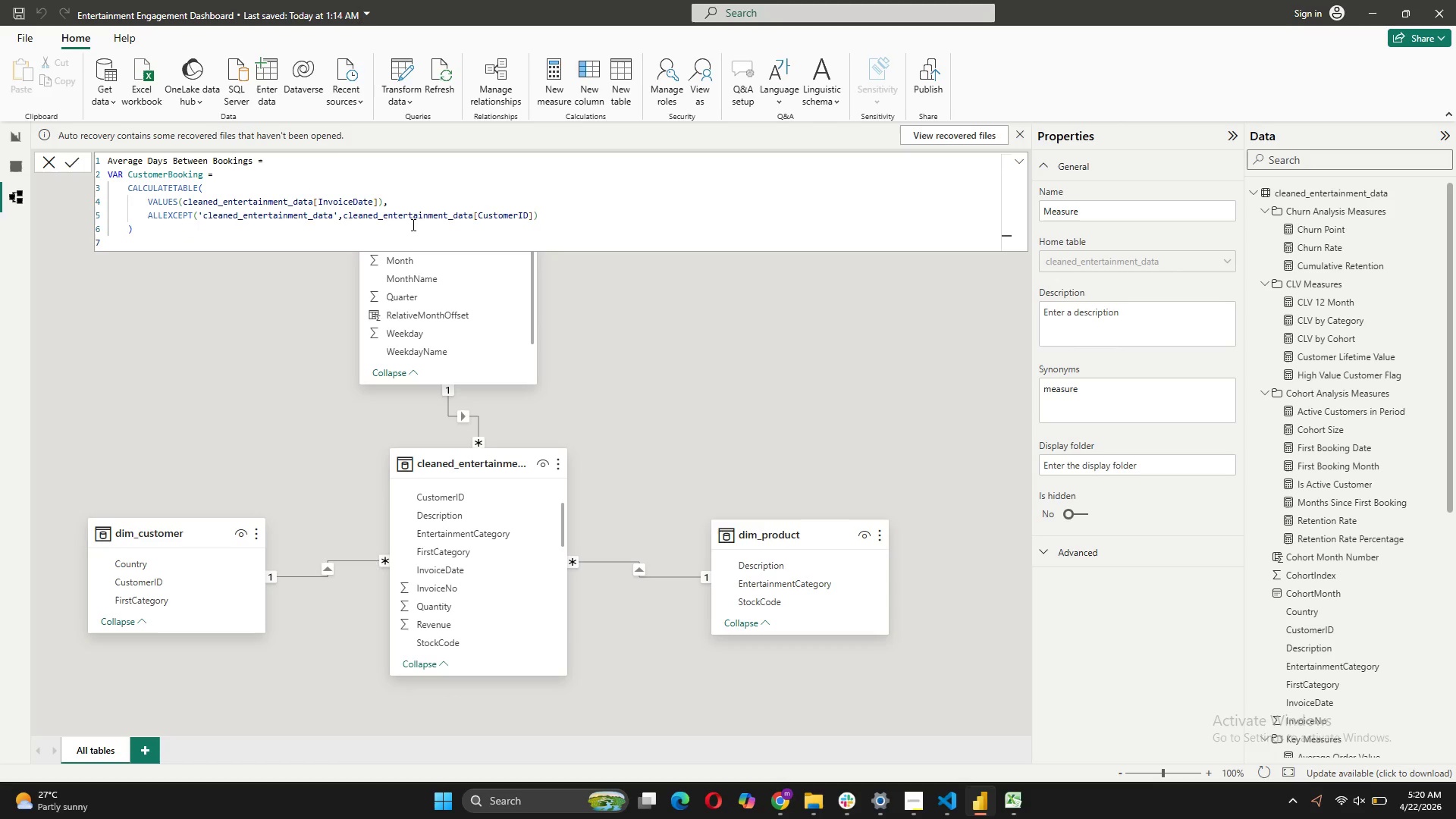 
key(Backspace)
type(v)
key(Tab)
type( BookingDates = )
 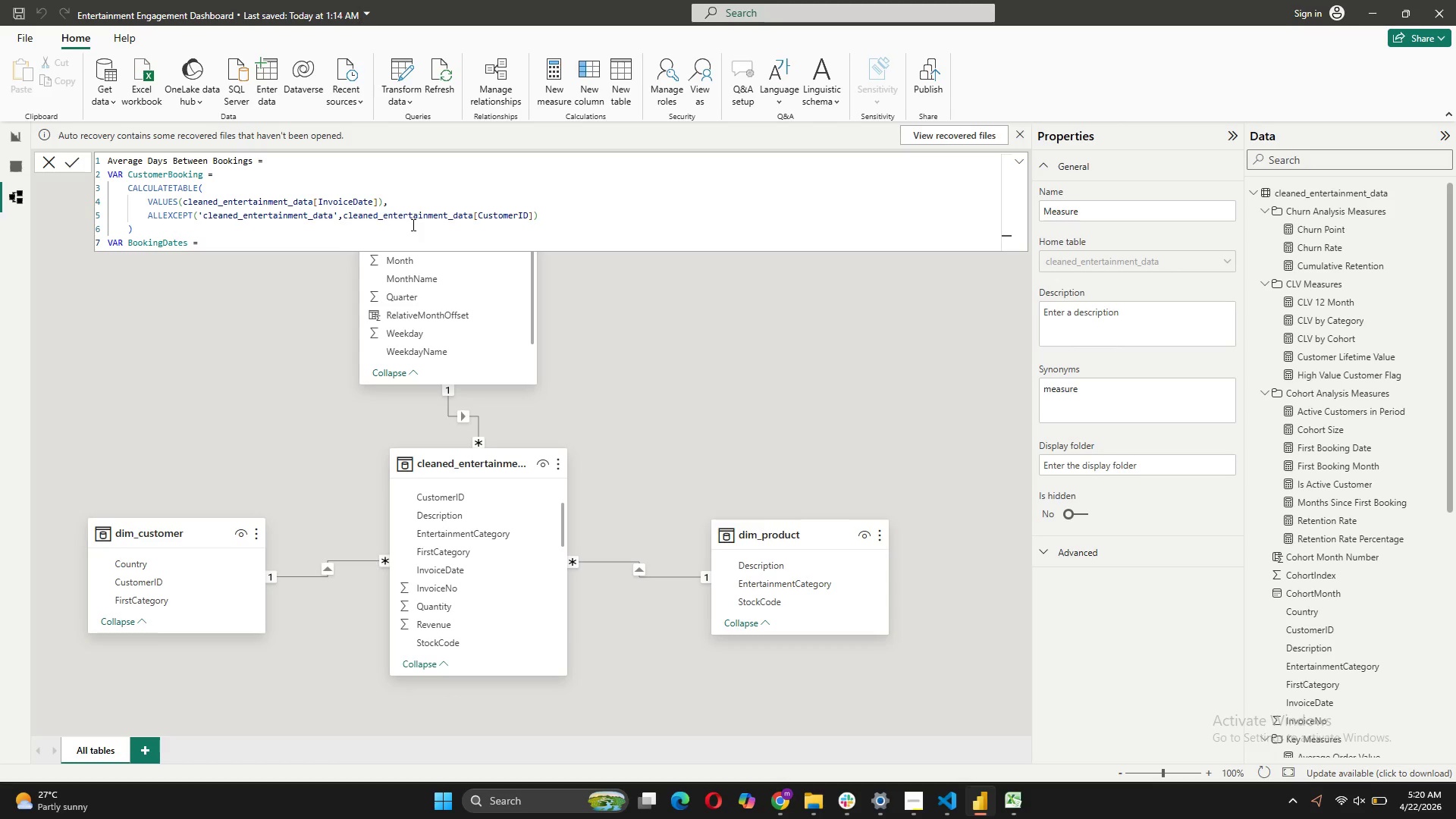 
key(Shift+Enter)
 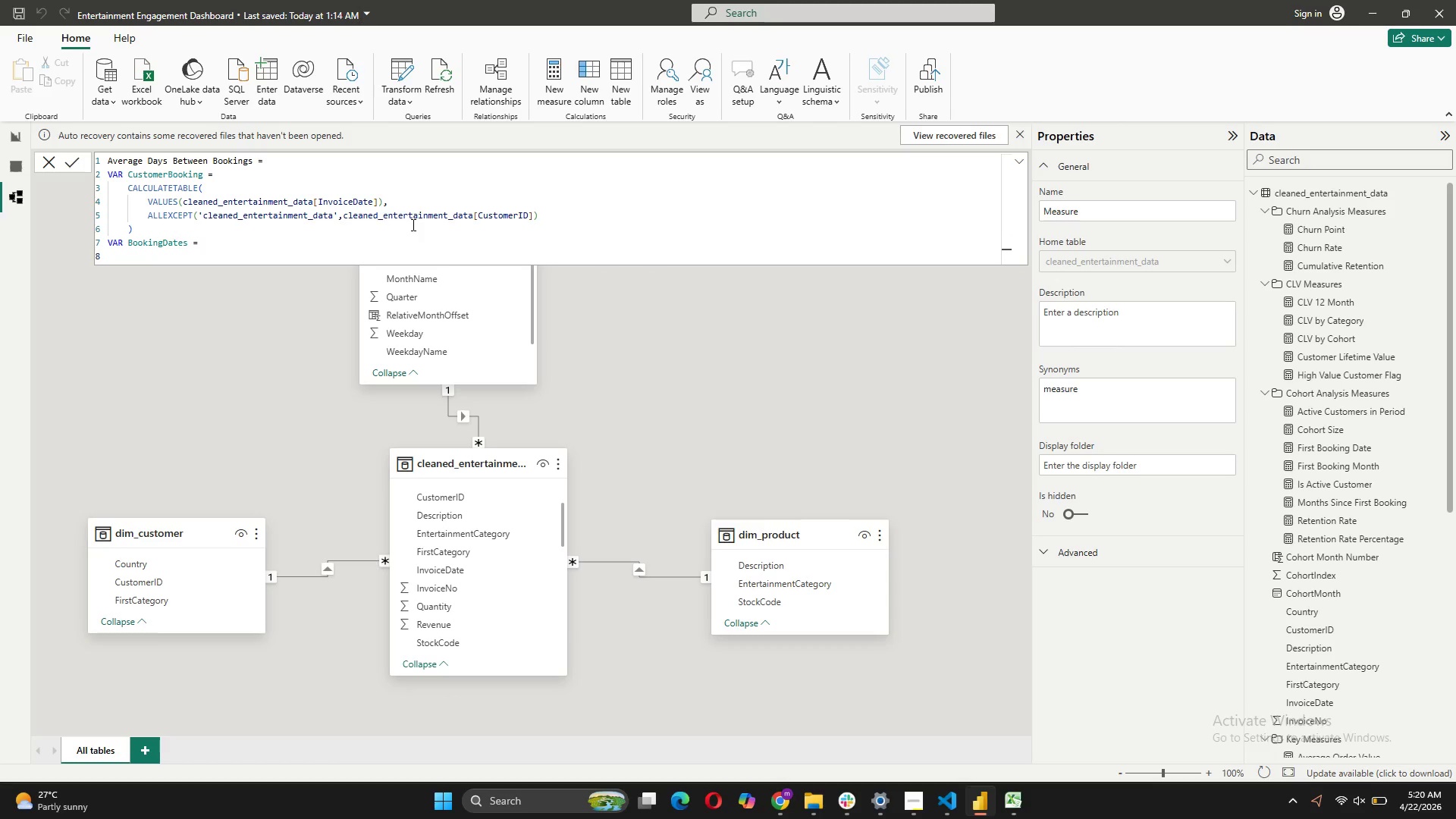 
key(Tab)
type(SELECTCOLUMNS()
 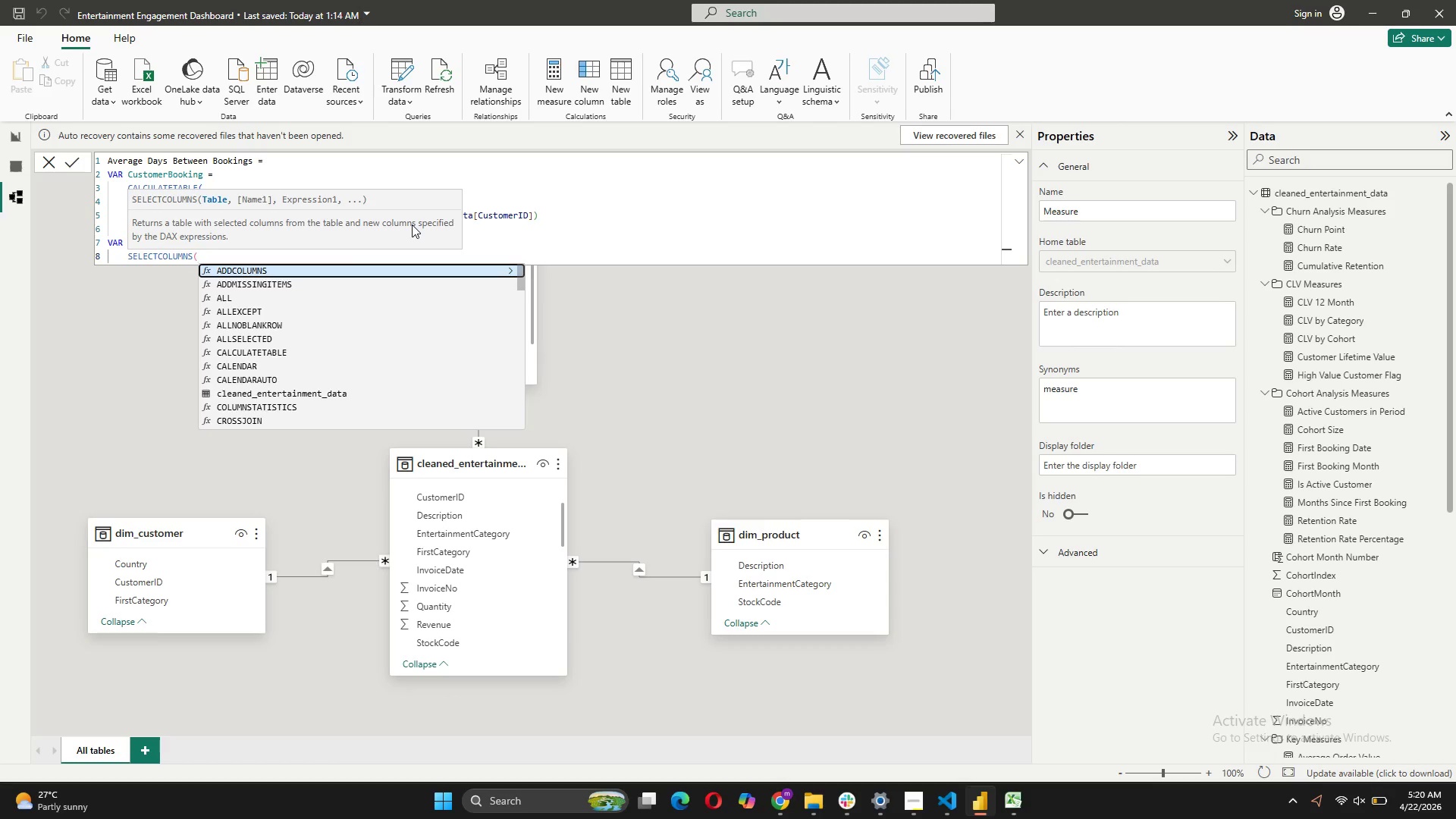 
key(Shift+Enter)
 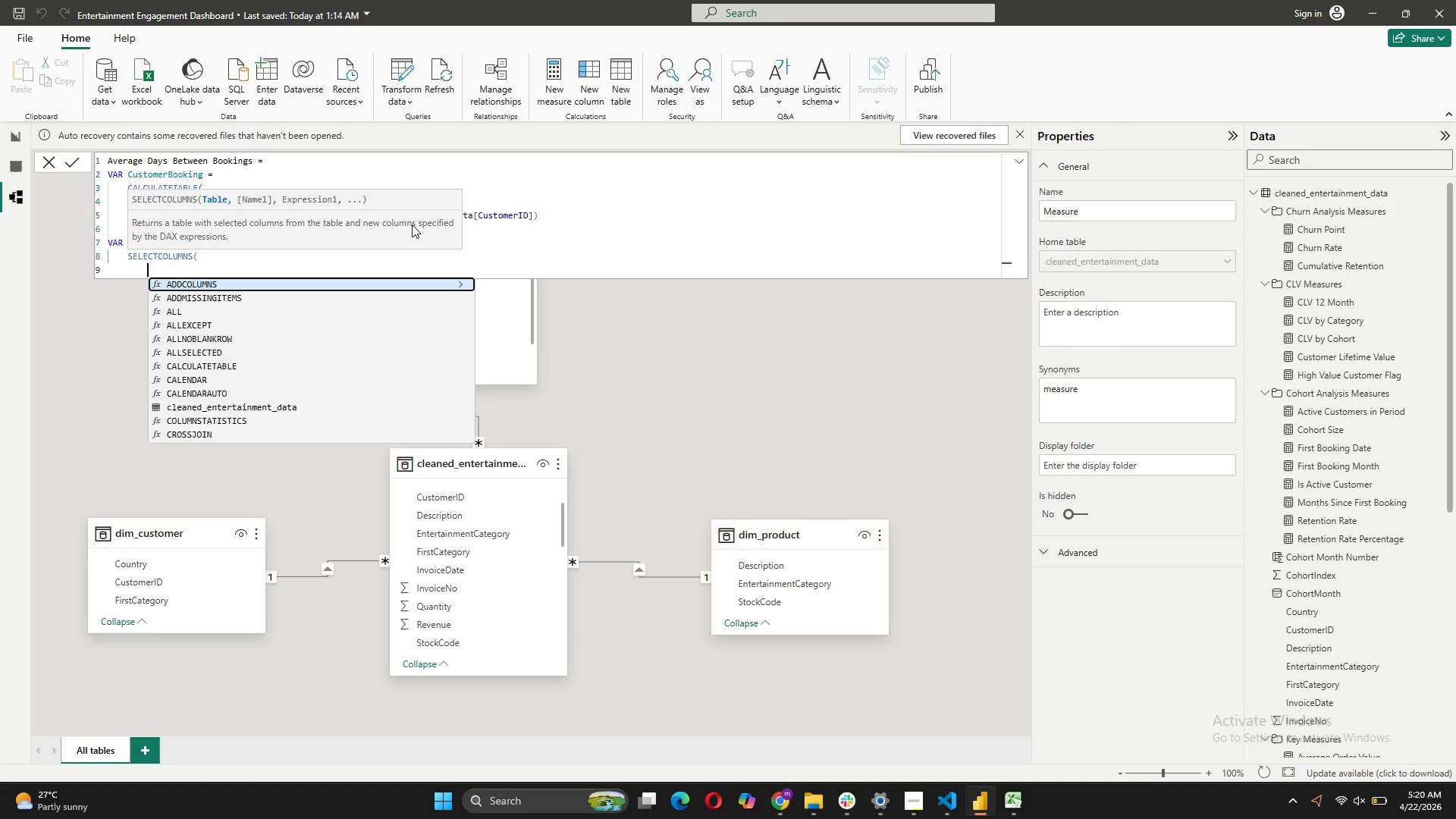 
type(CustomerBookings)
 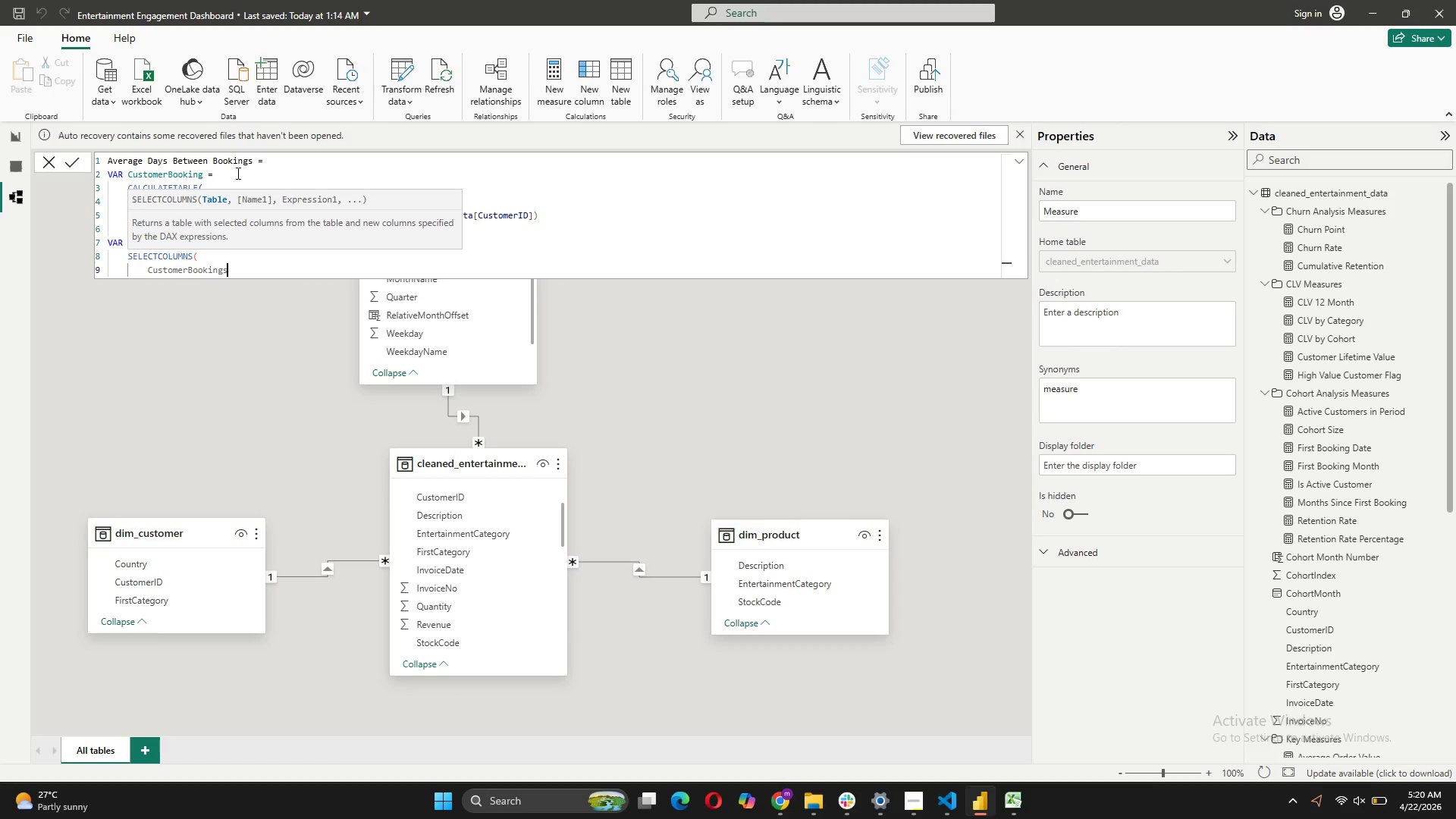 
left_click([205, 171])
 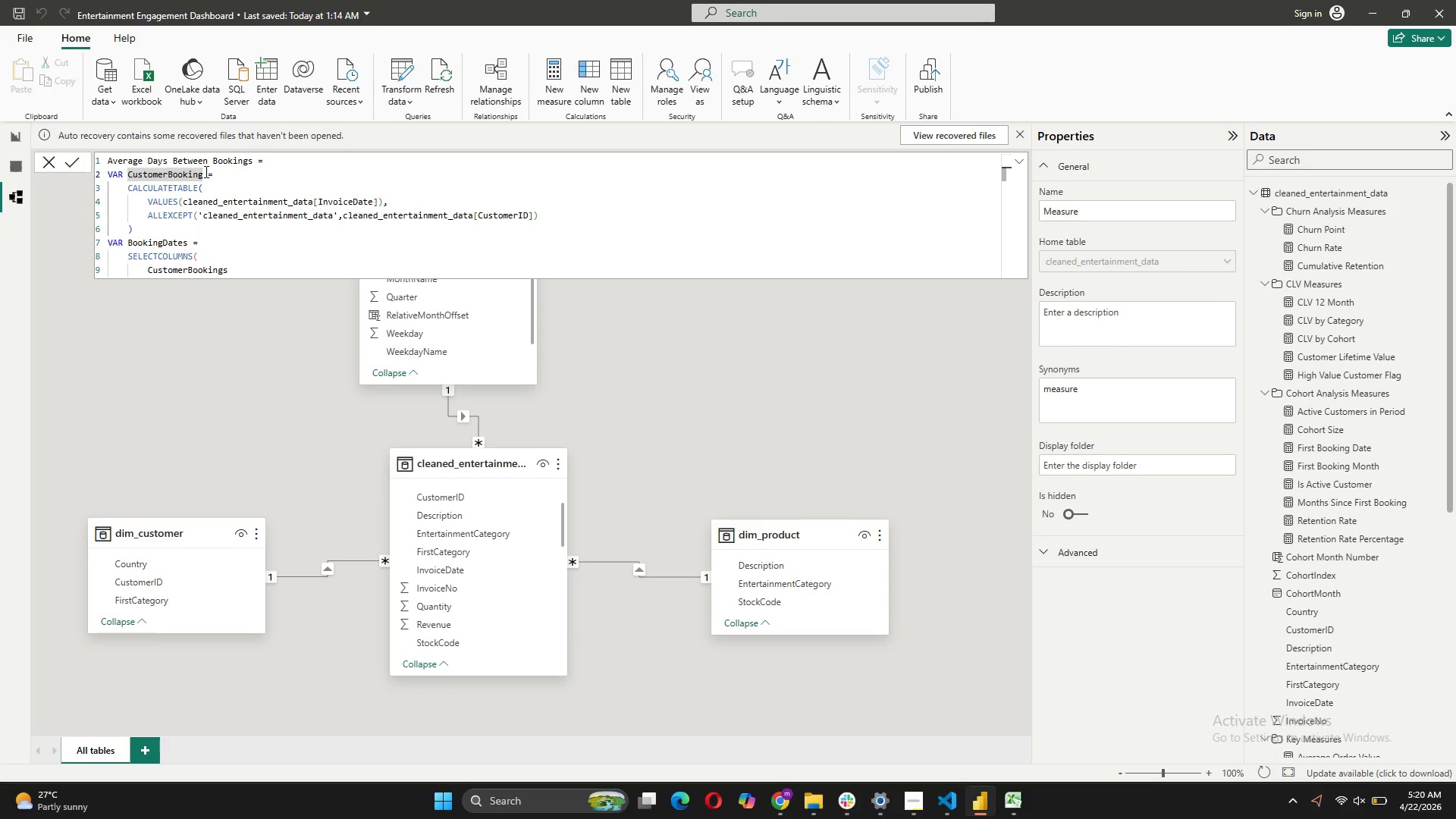 
key(S)
 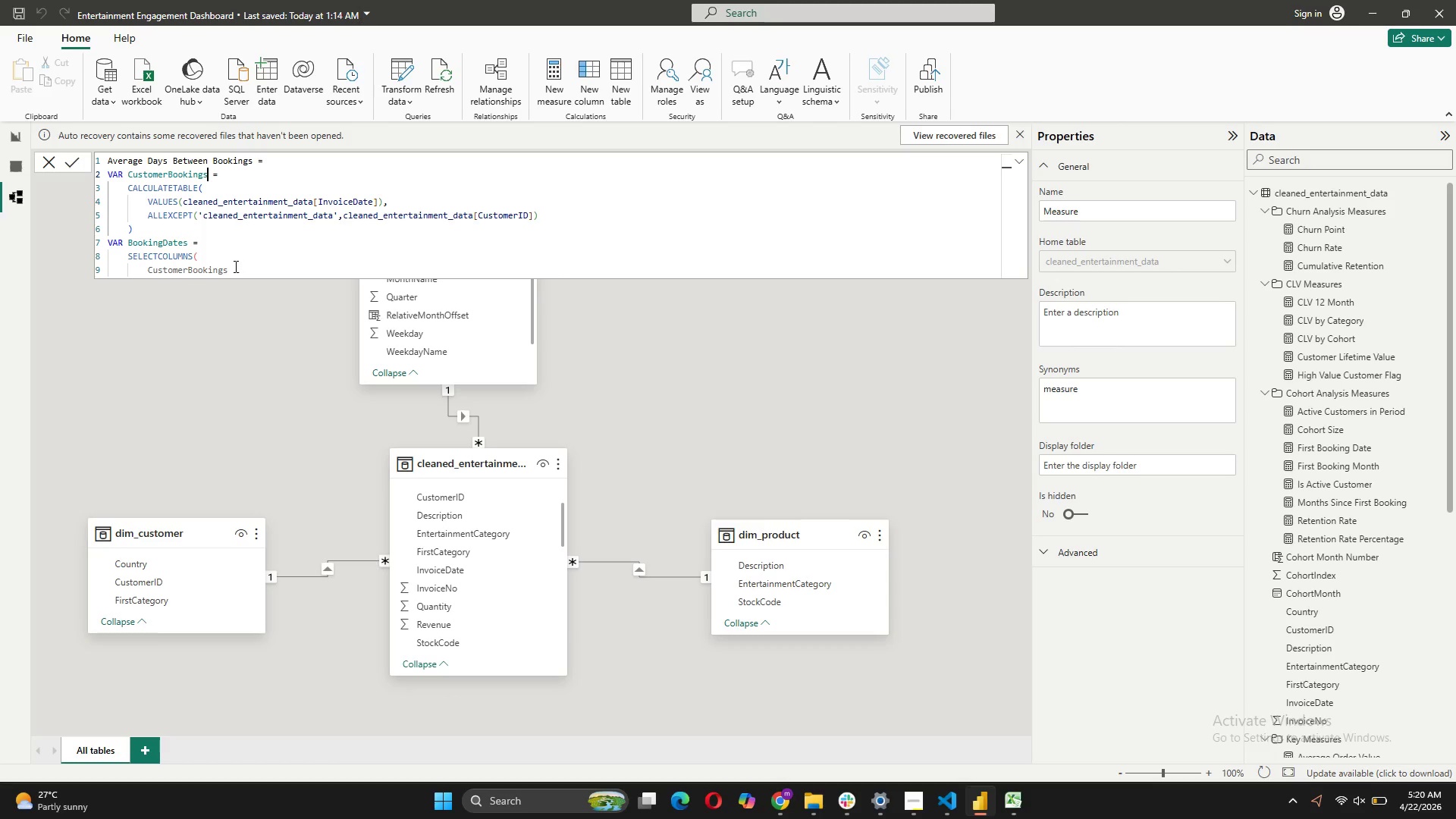 
left_click([232, 272])
 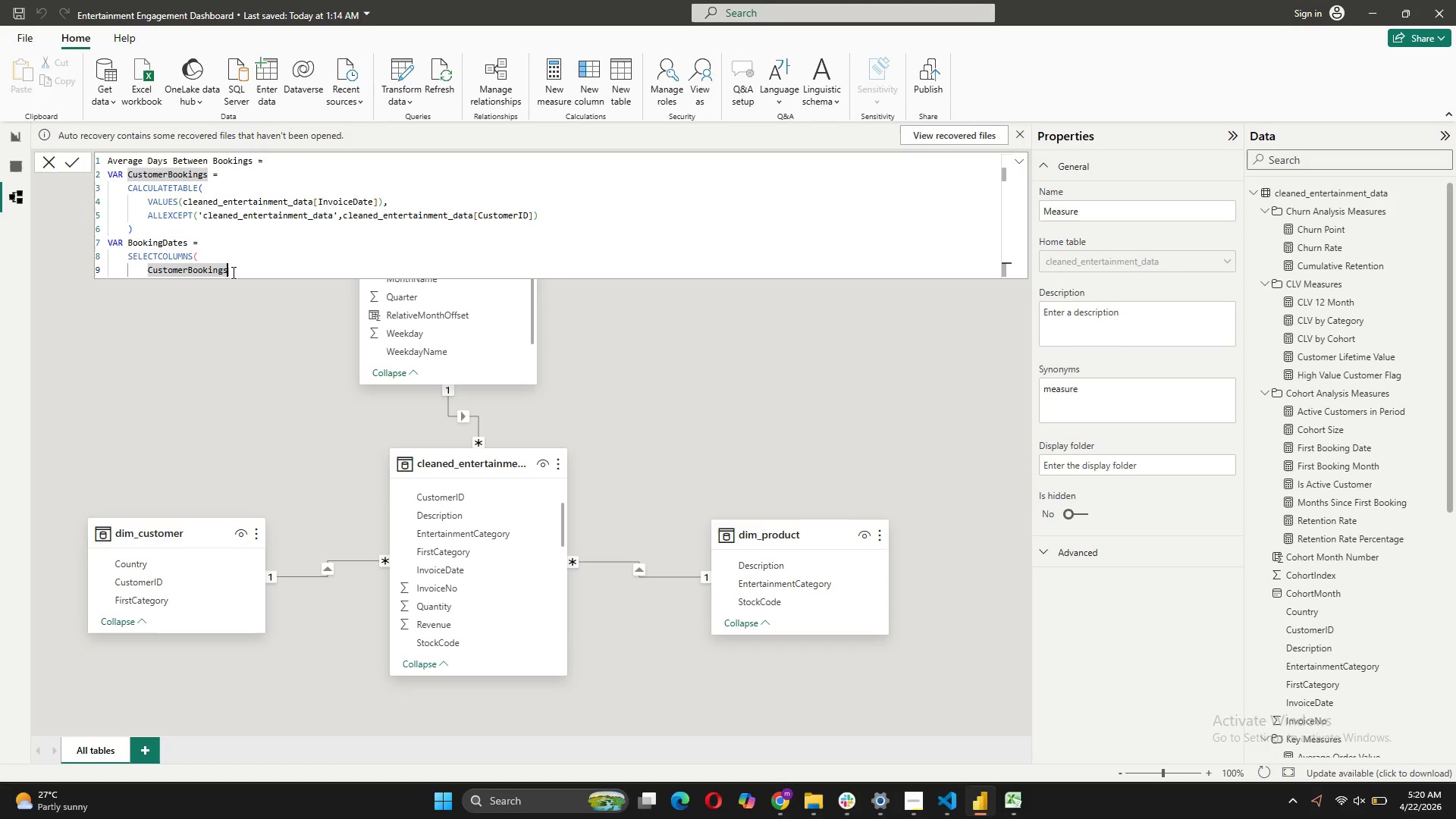 
key(Comma)
 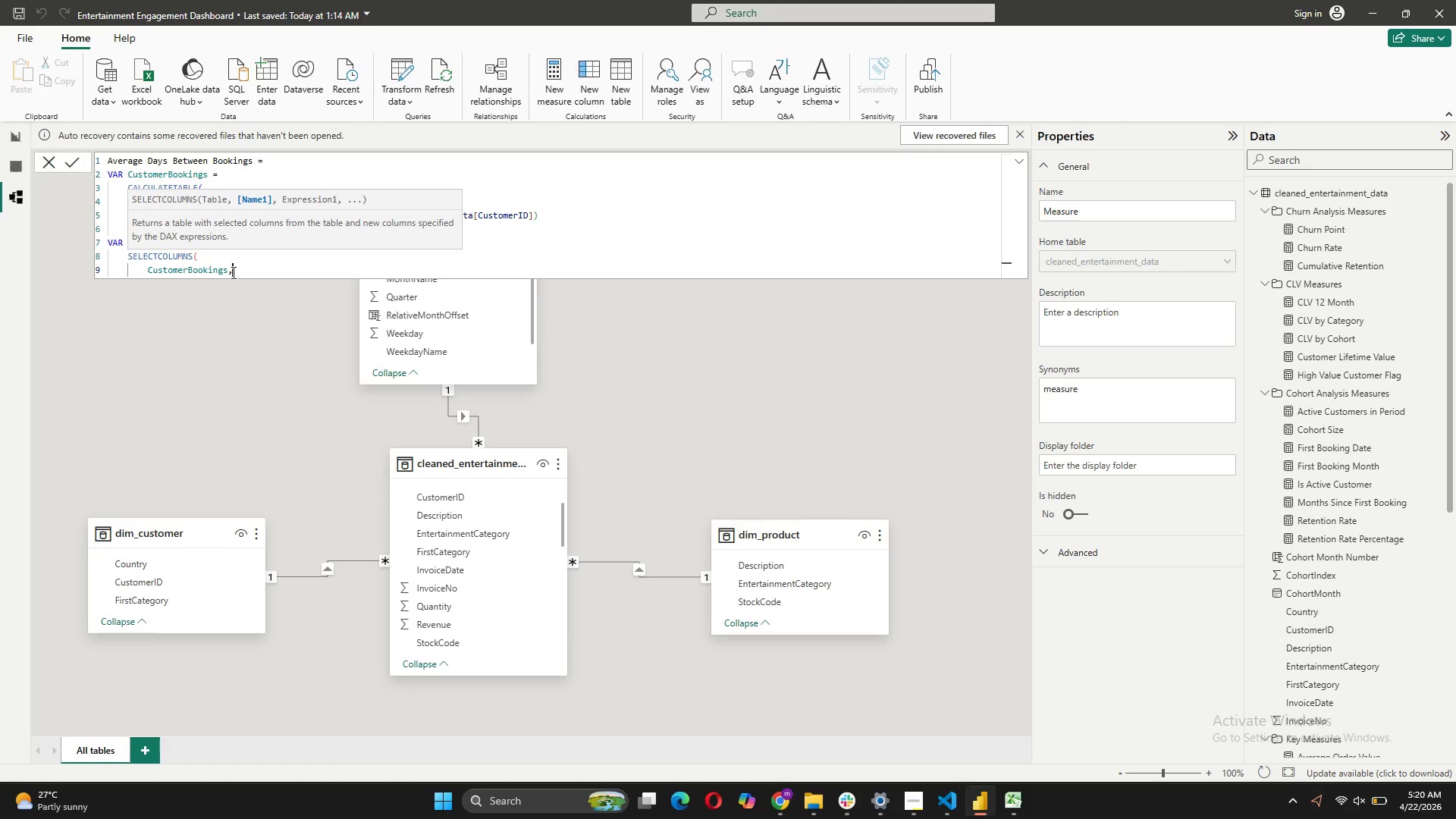 
key(Shift+ShiftRight)
 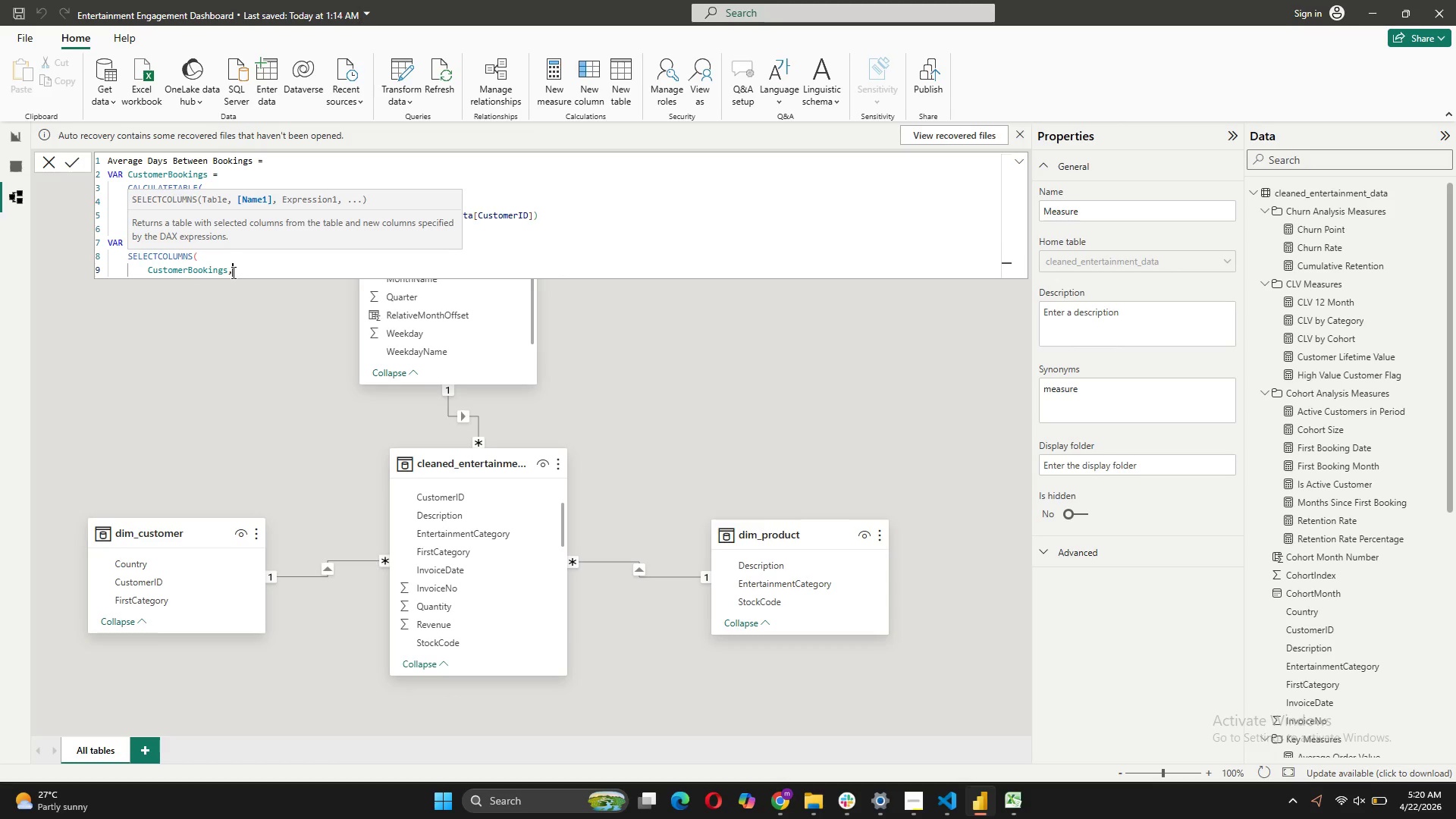 
key(Shift+Enter)
 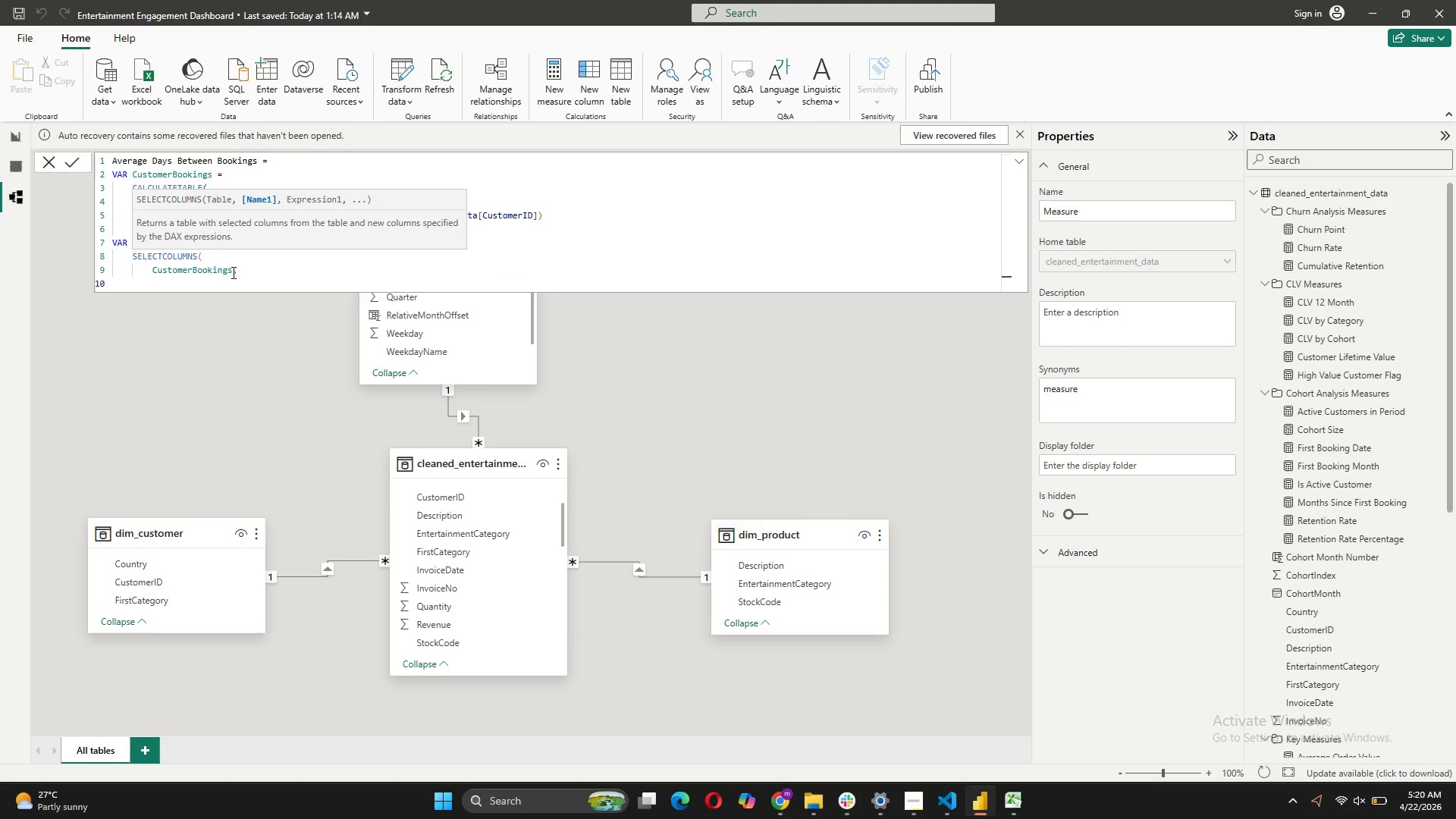 
type("BookingDate", ')
 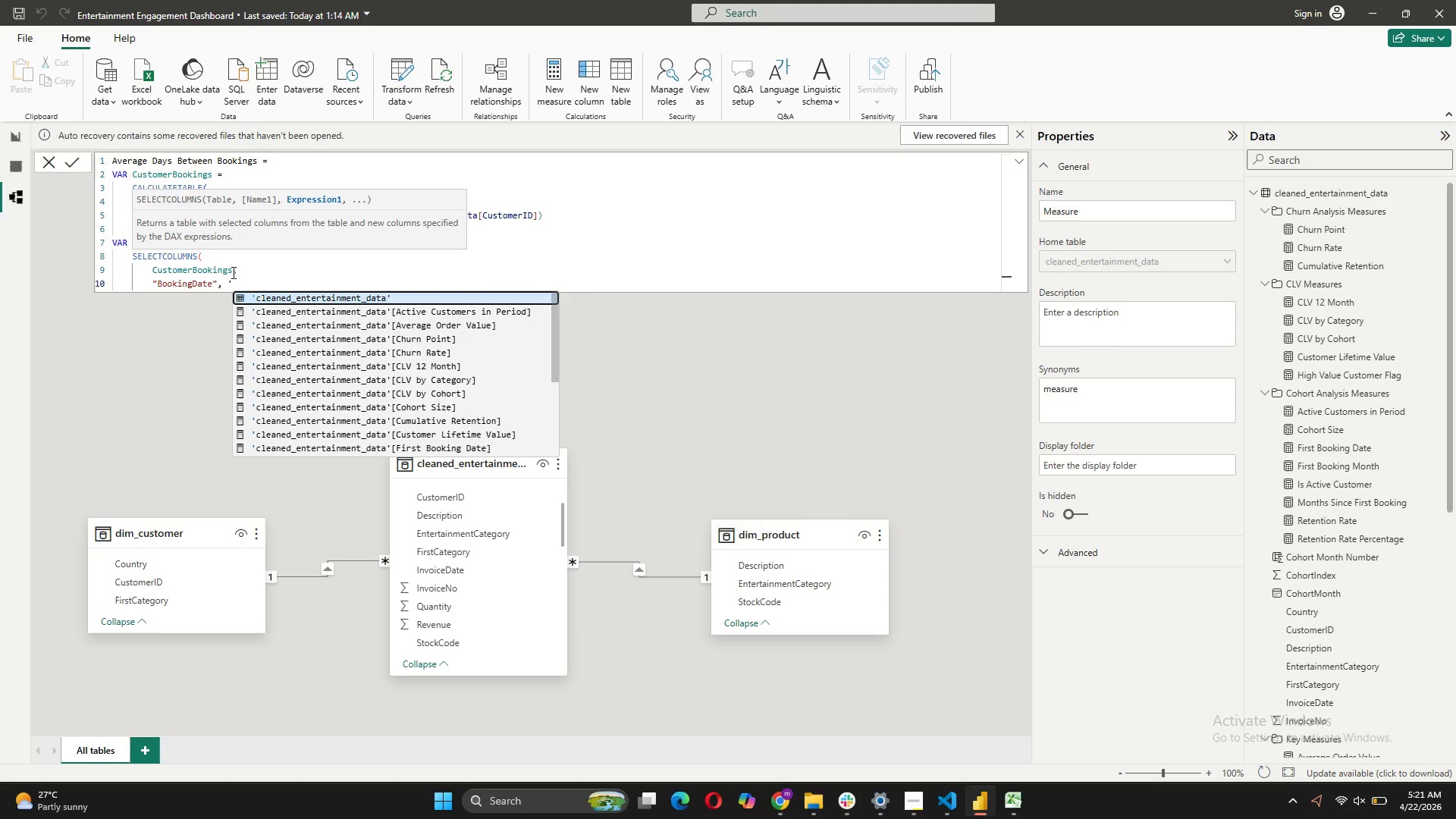 
left_click([444, 392])
 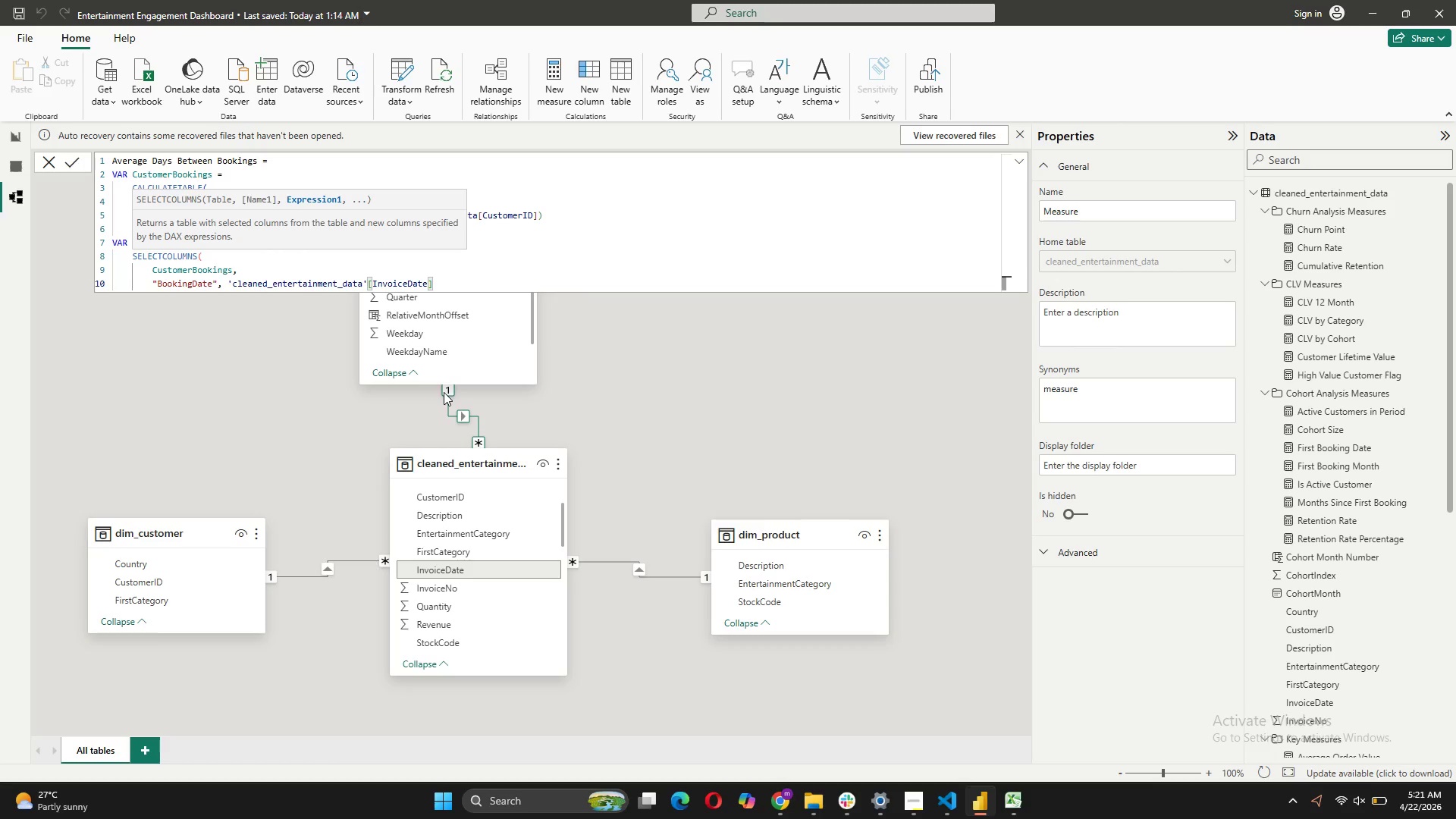 
key(Shift+ShiftRight)
 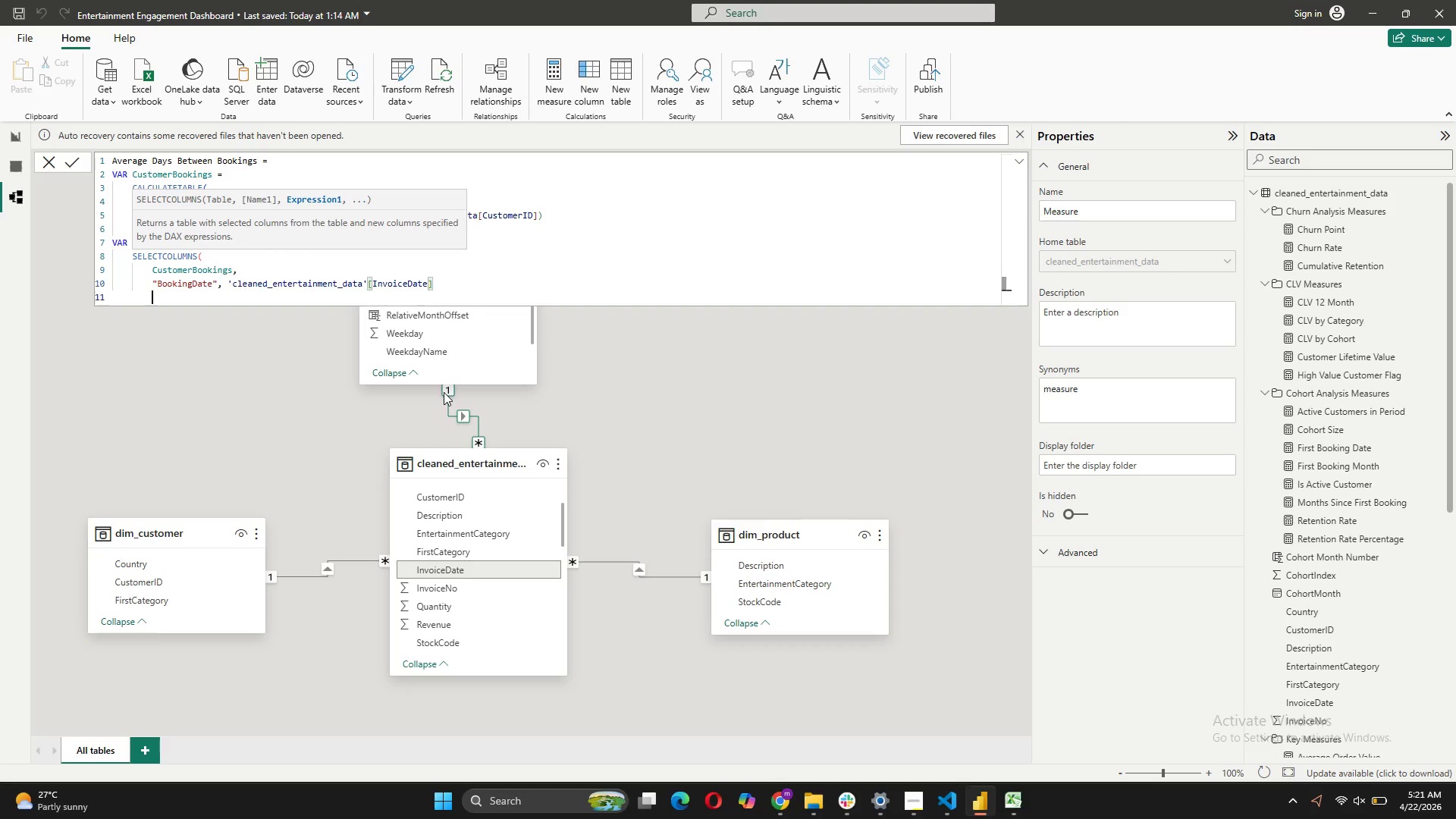 
key(Shift+Enter)
 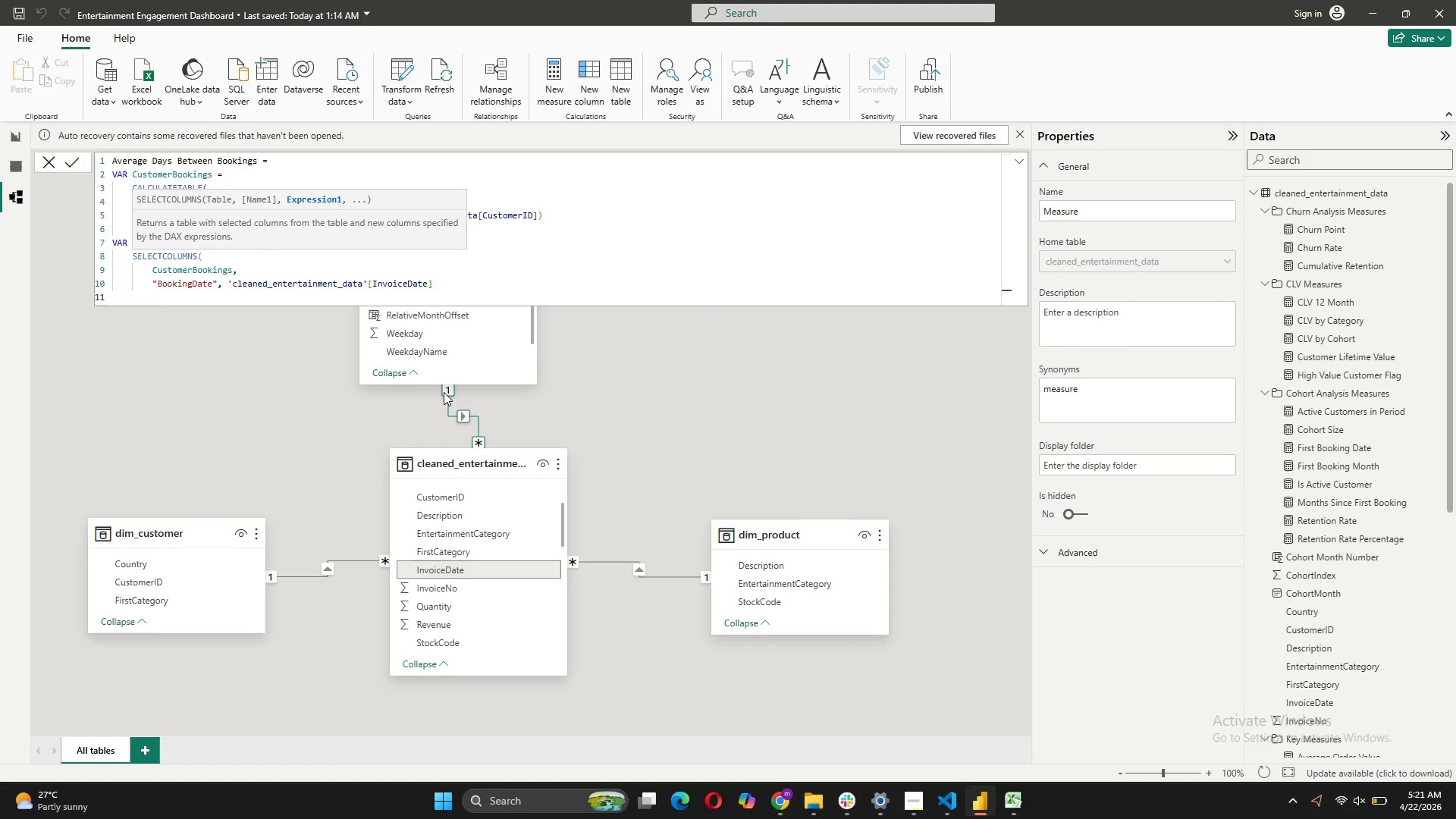 
key(Shift+Minus)
 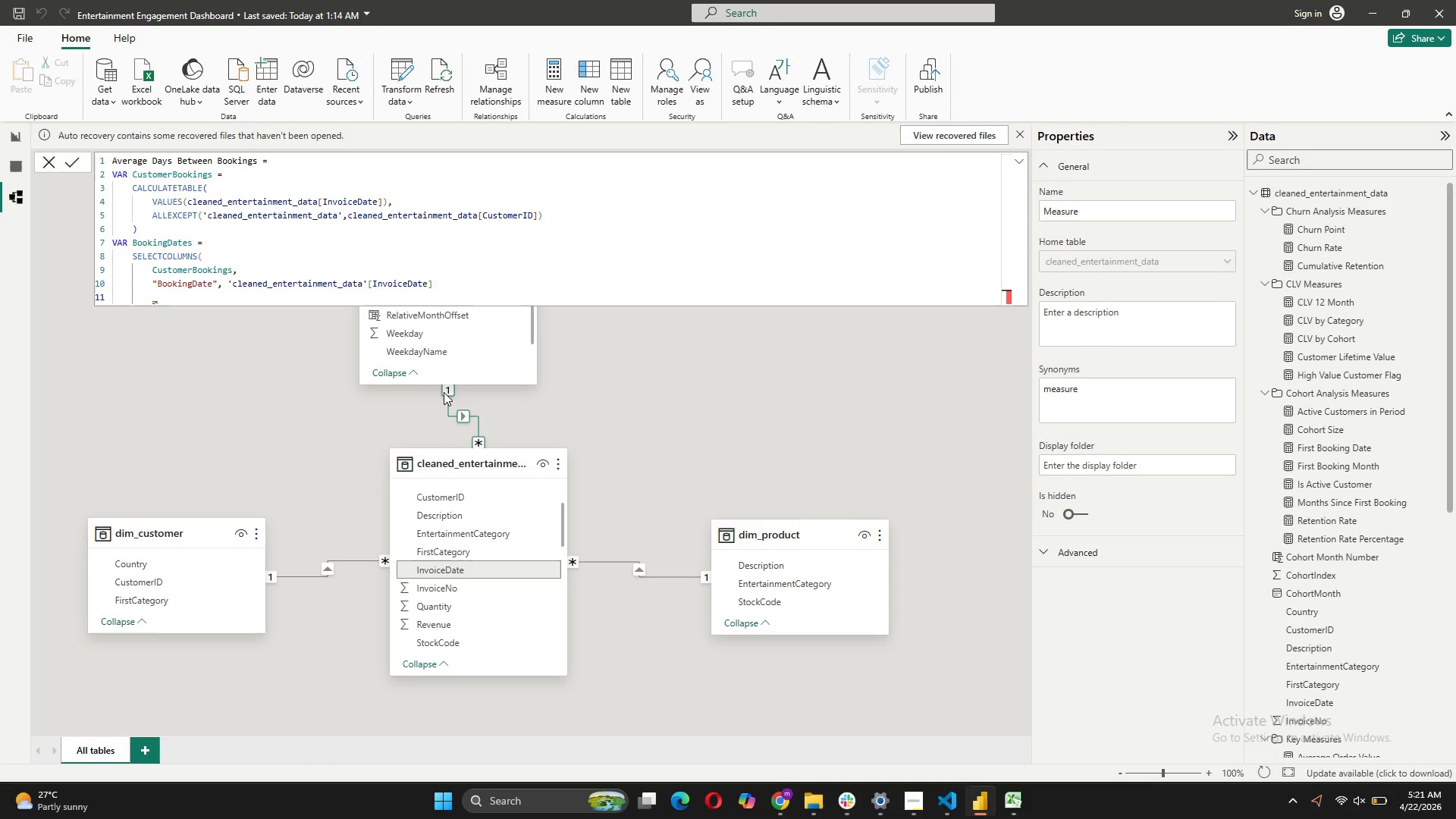 
key(Backspace)
 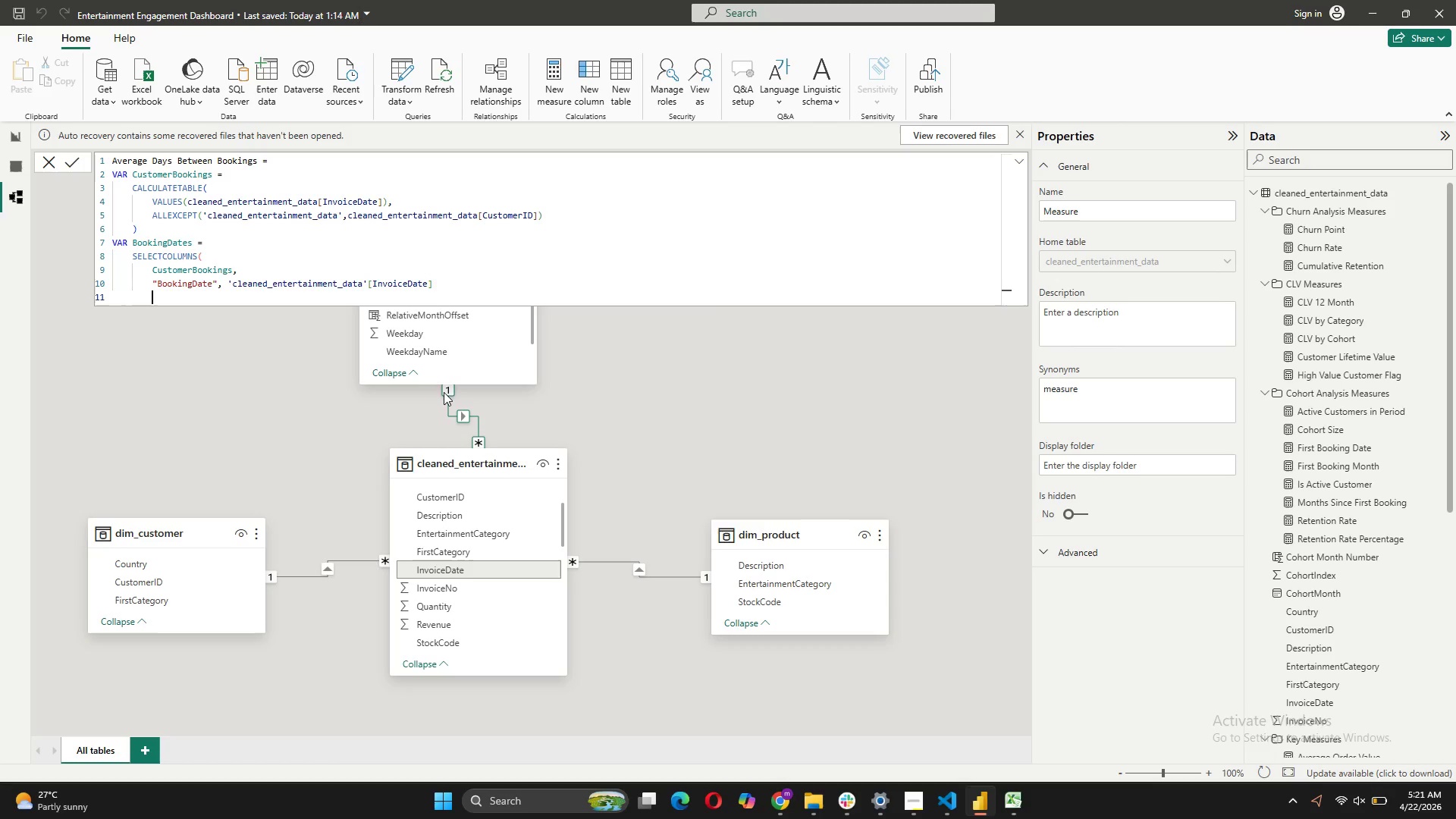 
key(Shift+0)
 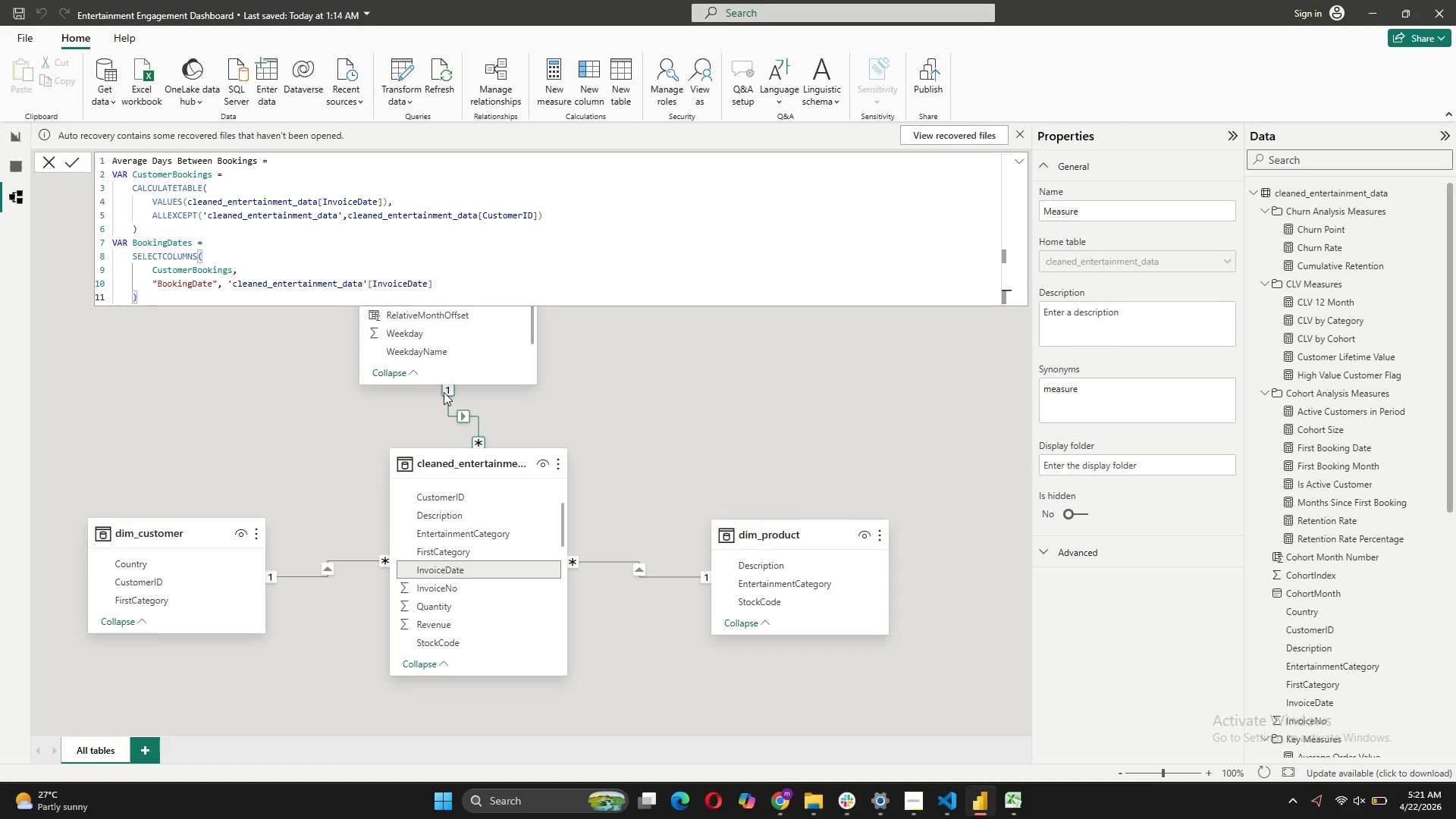 
key(Shift+ShiftRight)
 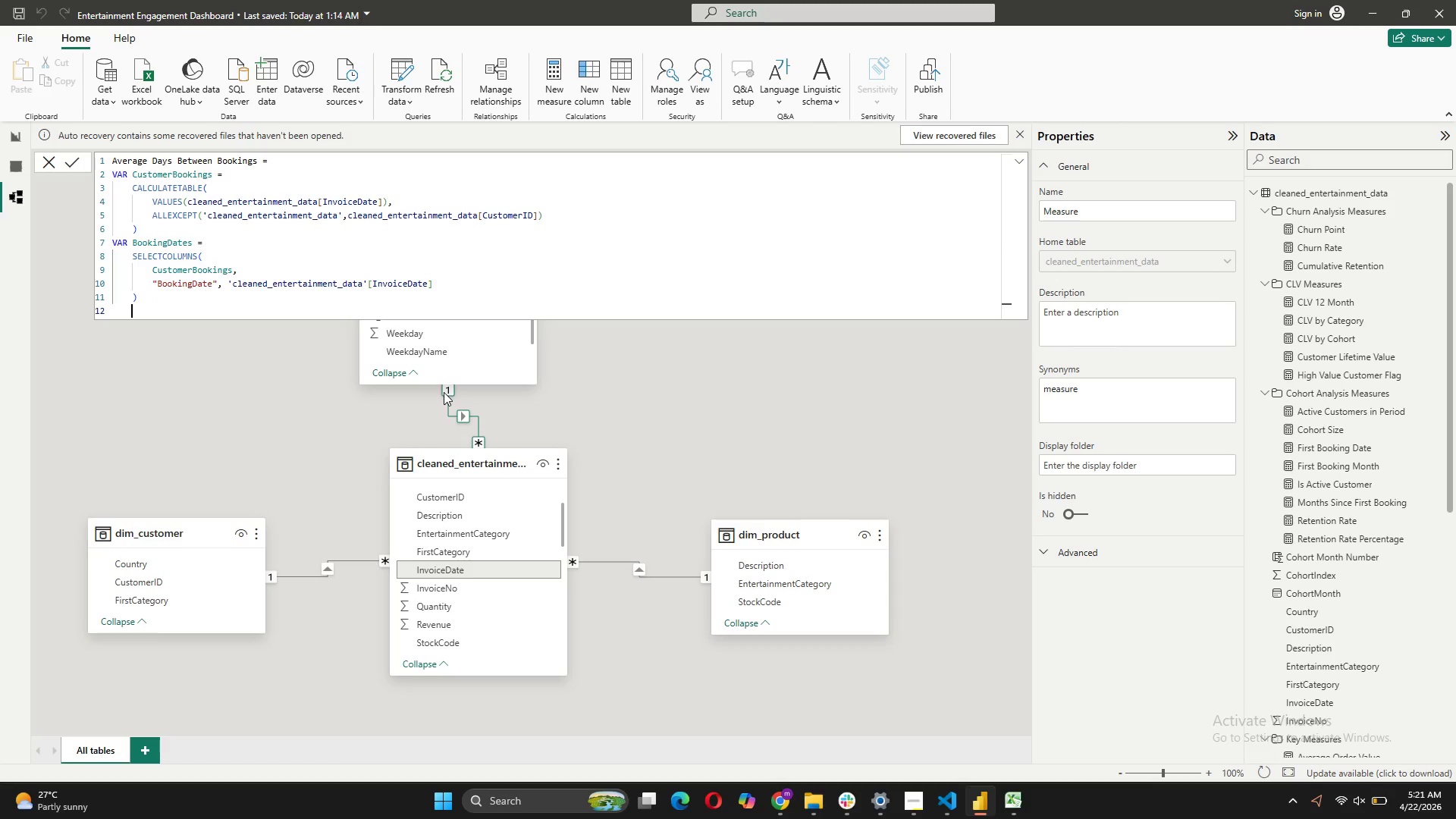 
key(Shift+Enter)
 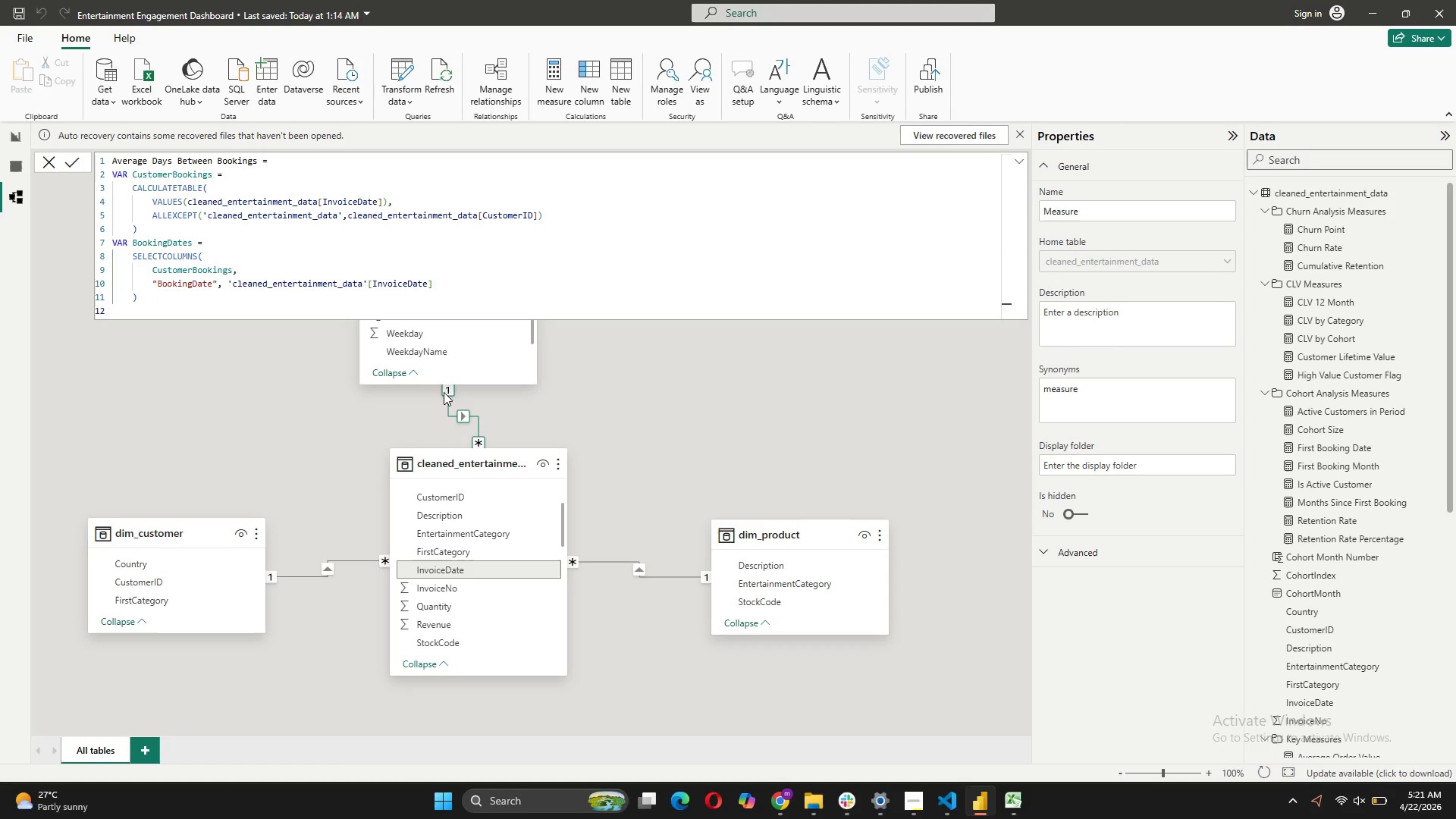 
key(Backspace)
 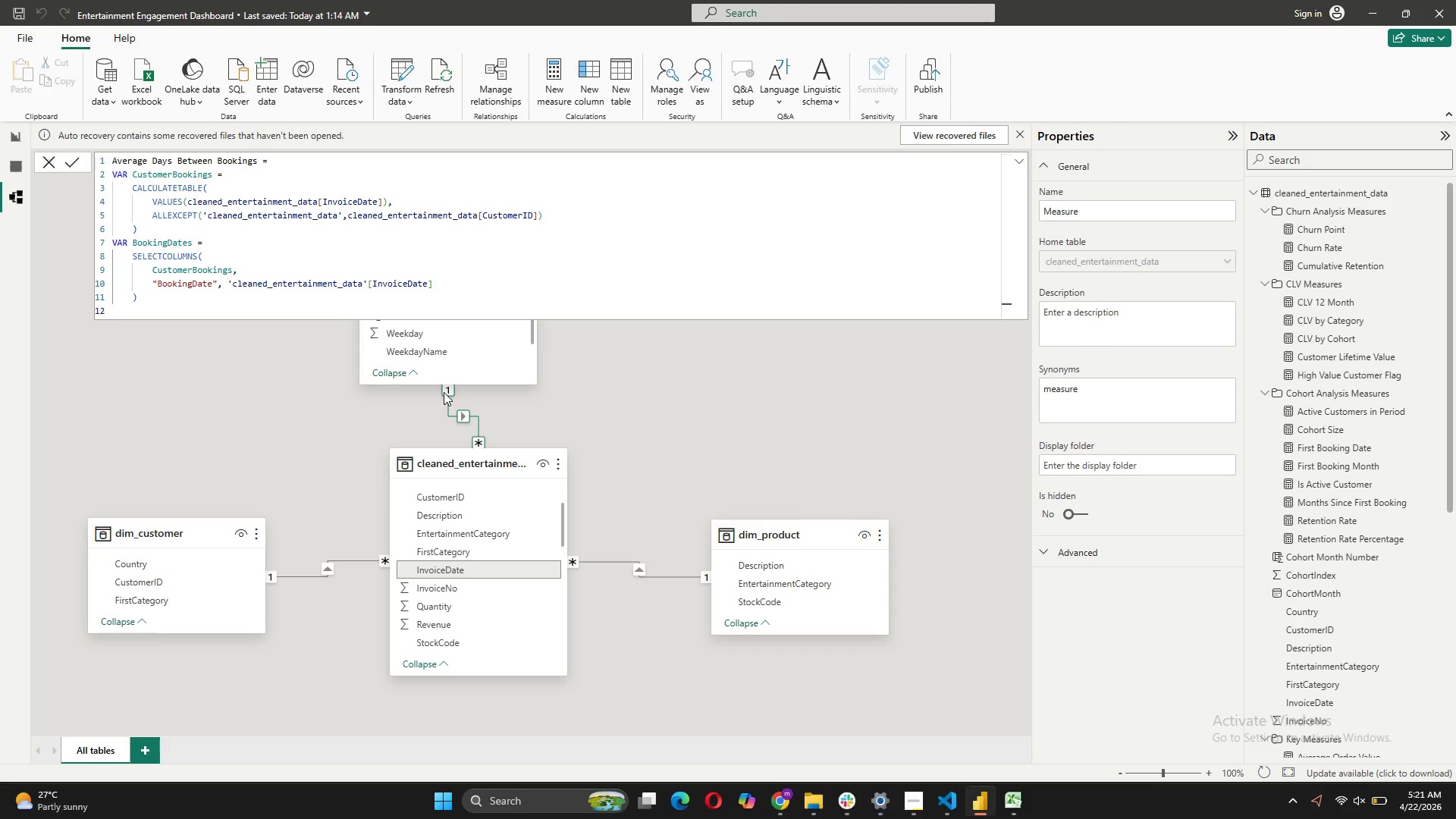 
type(VAR SortedDates = )
 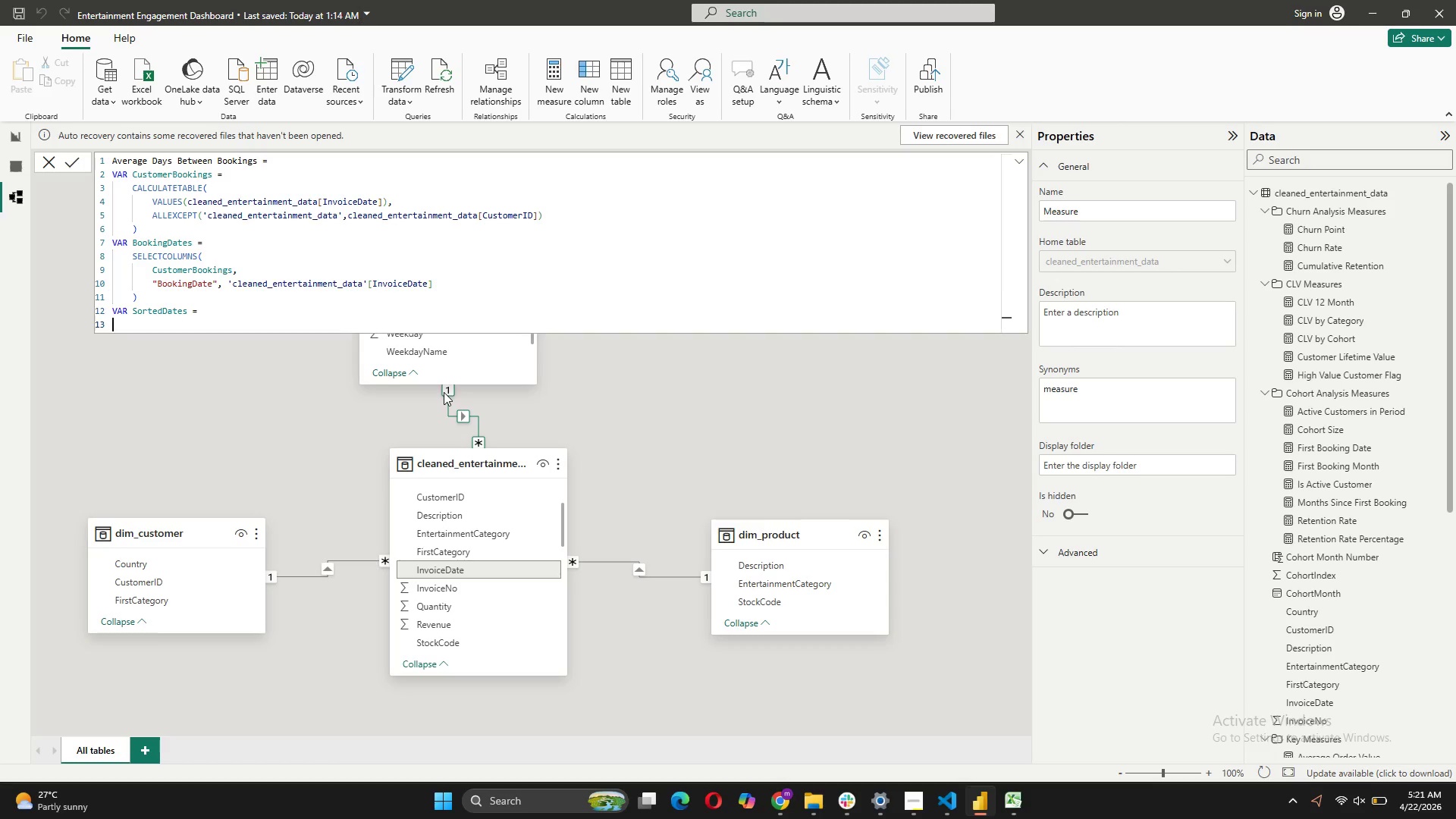 
key(Shift+Enter)
 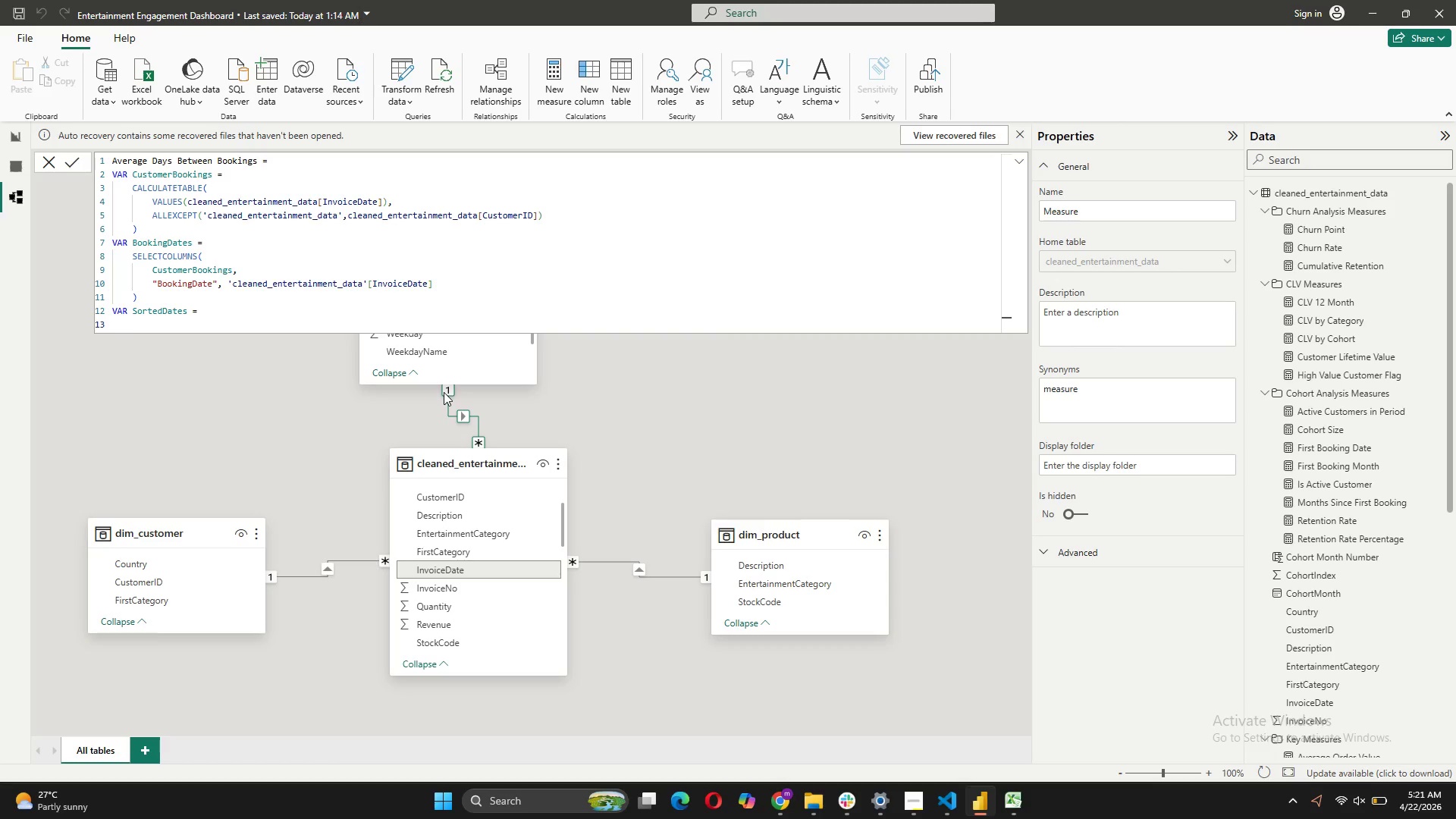 
key(Tab)
type(TOPN)
 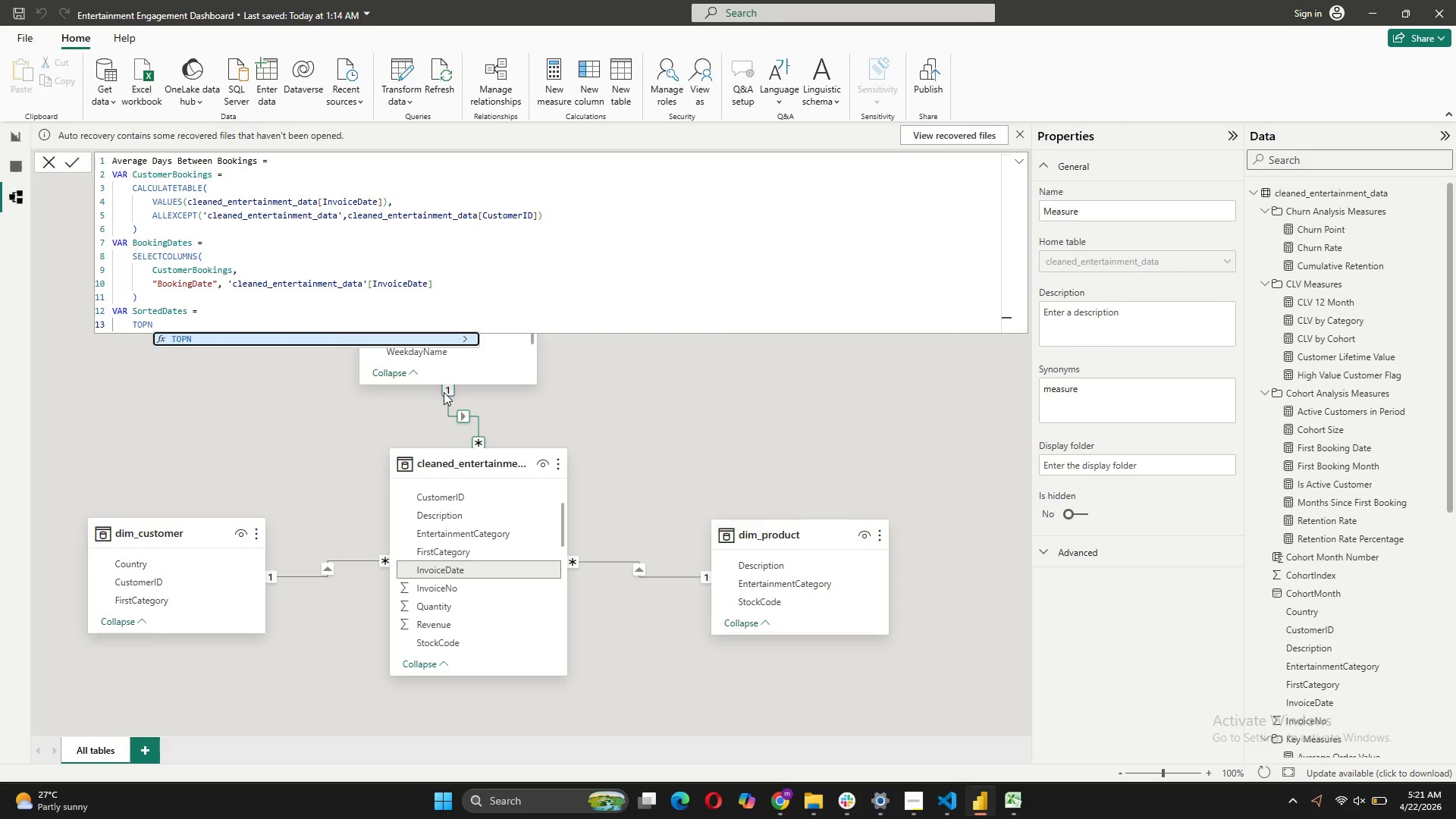 
type(())
 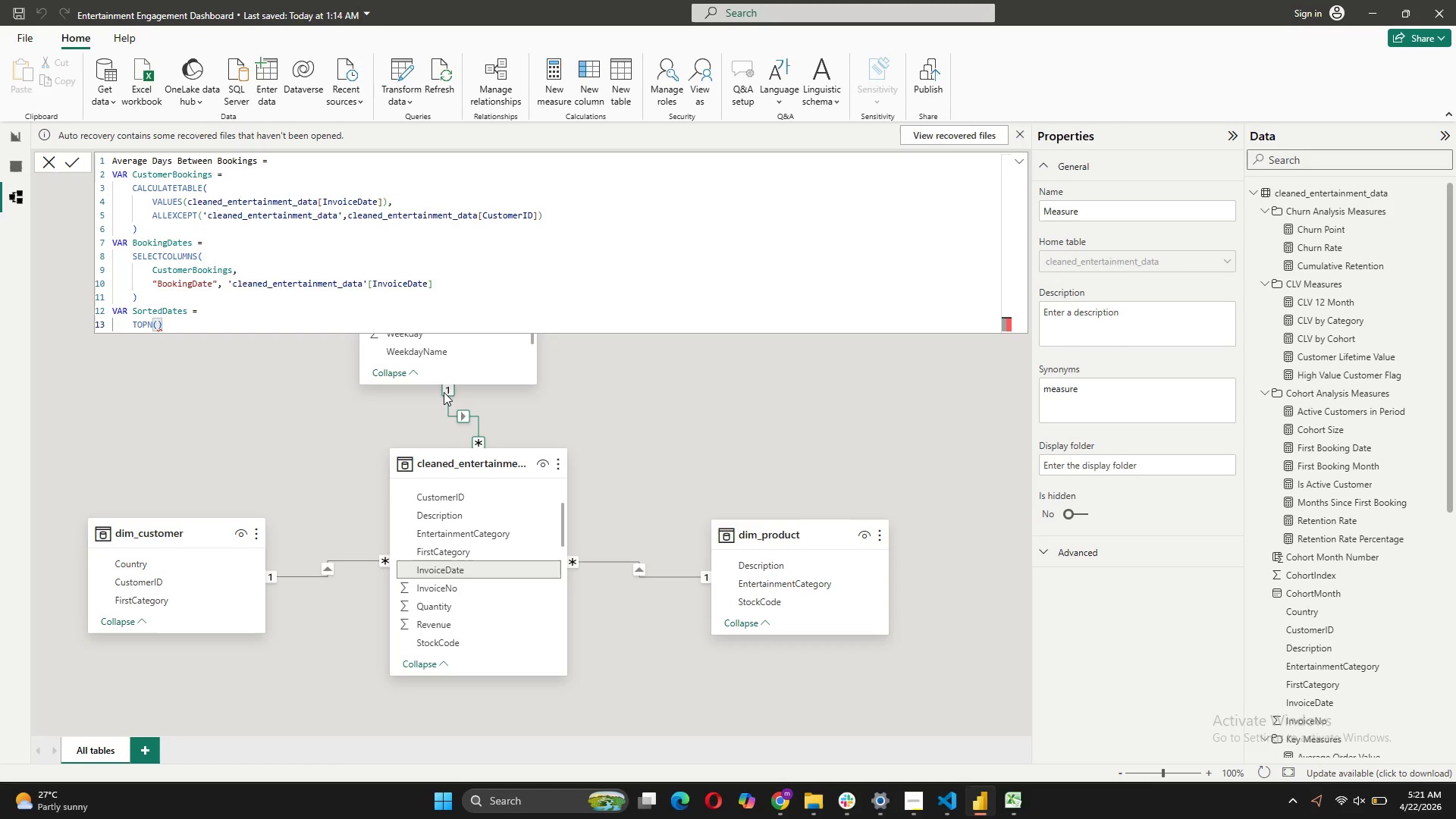 
key(ArrowLeft)
 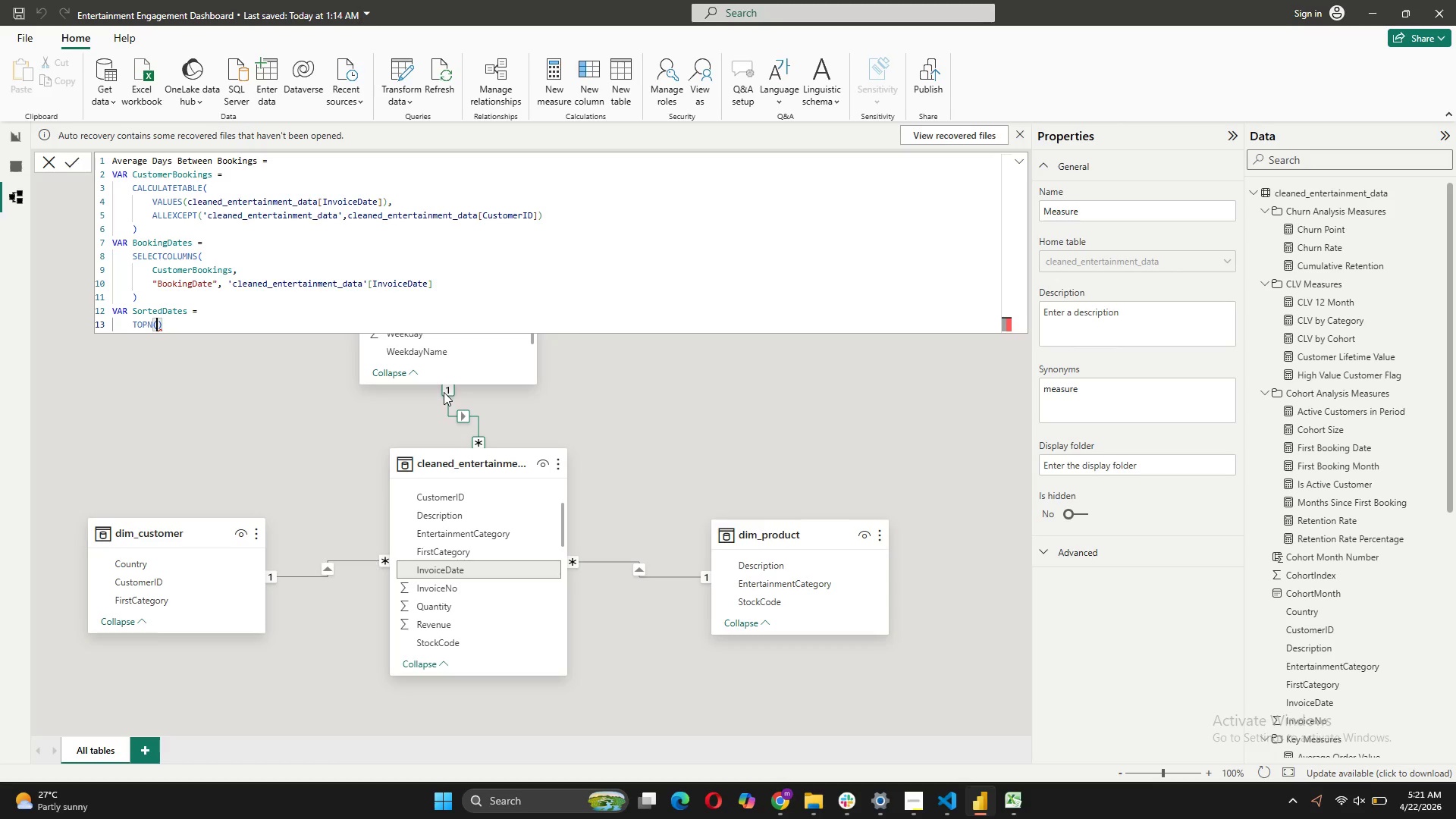 
key(Shift+ShiftRight)
 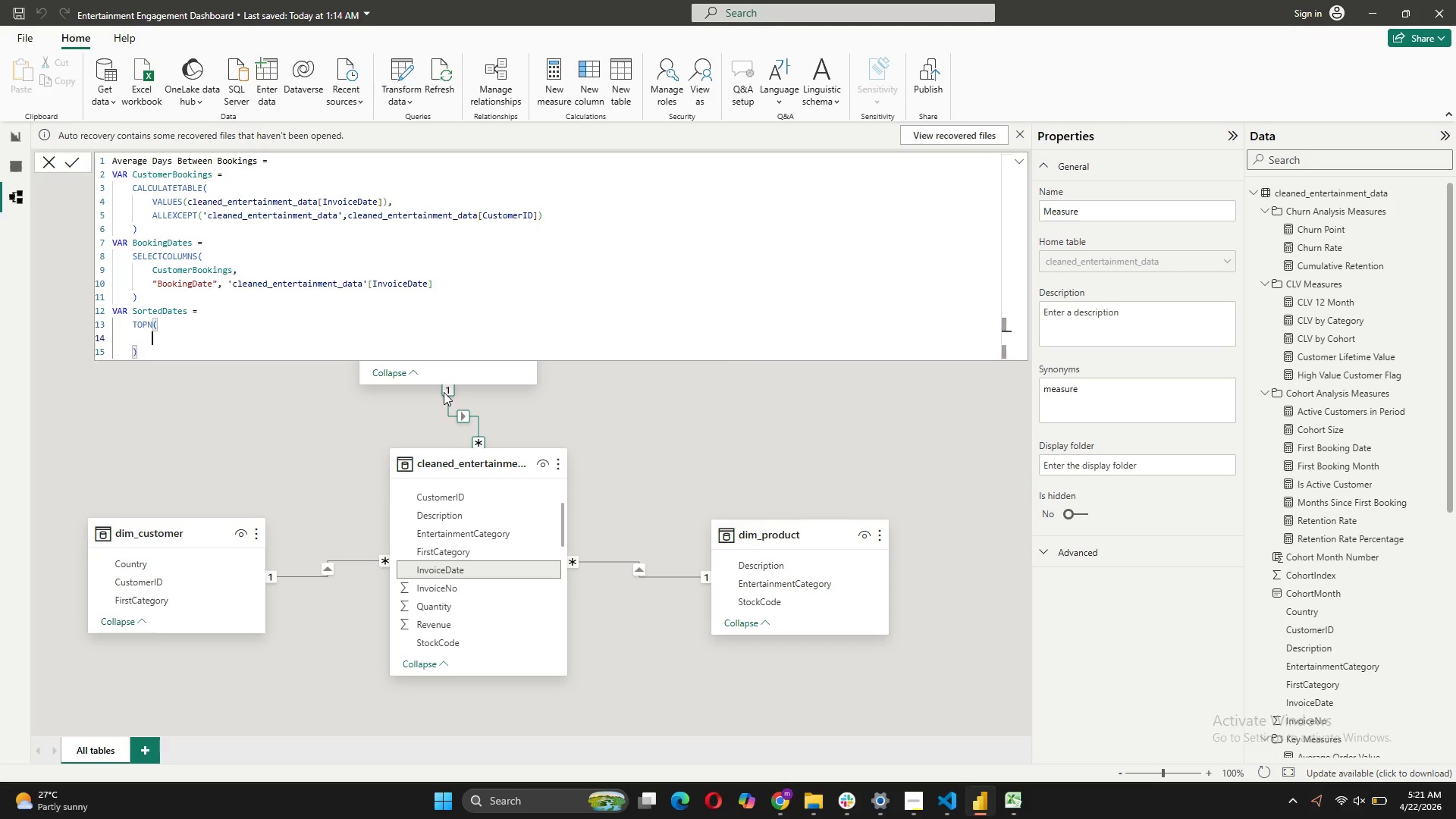 
key(Shift+Enter)
 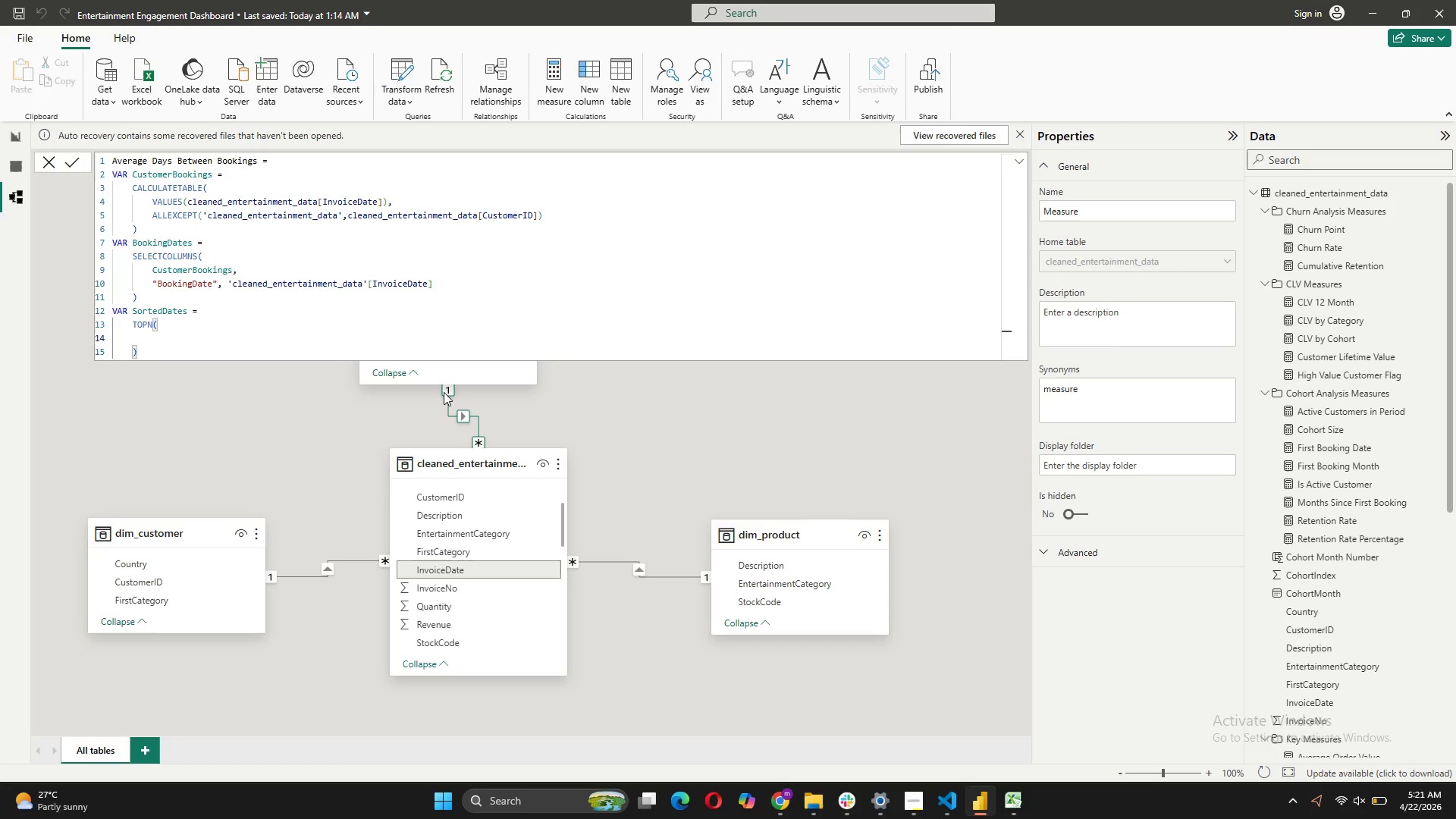 
wait(12.41)
 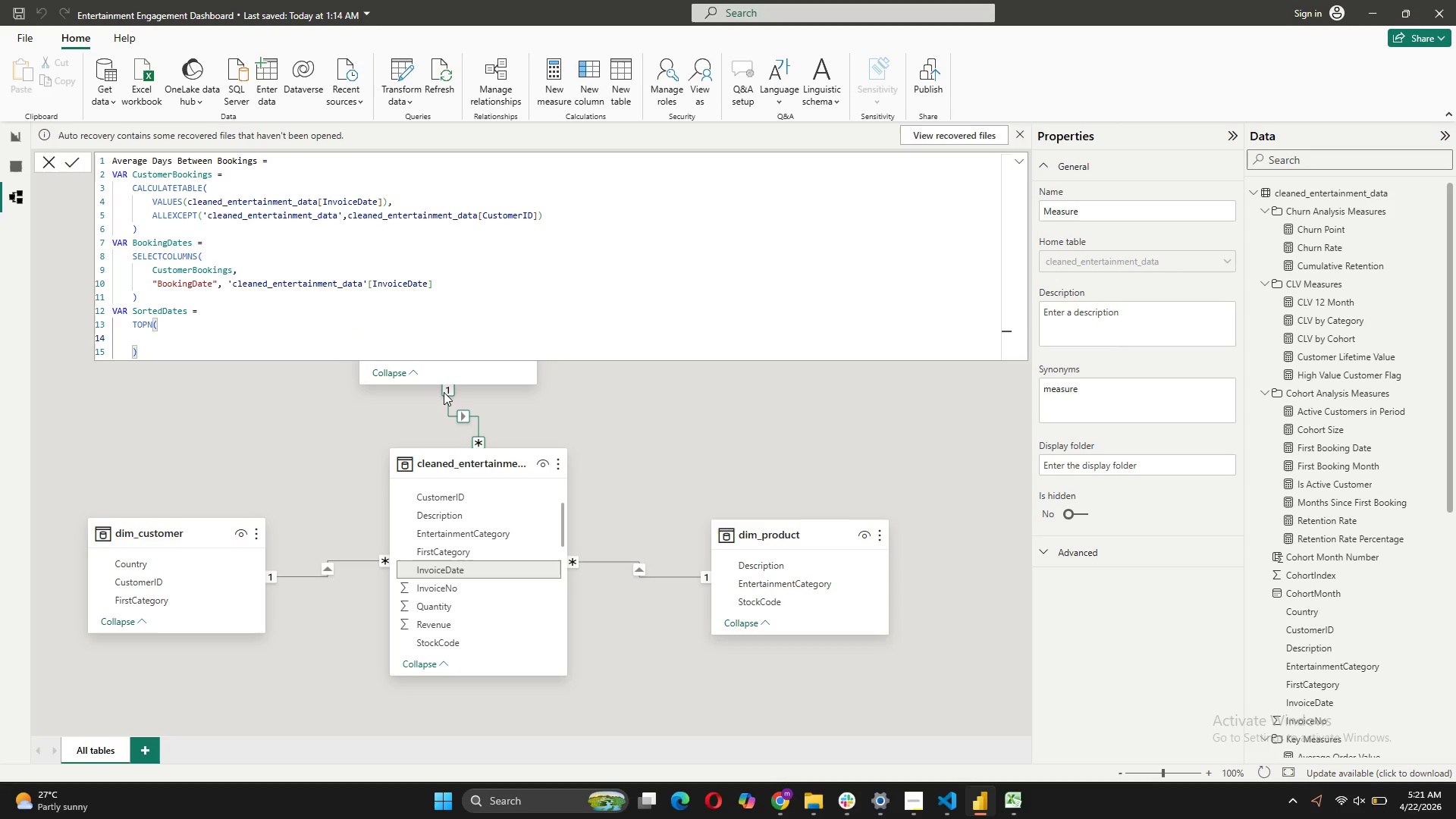 
type(COUNT)
 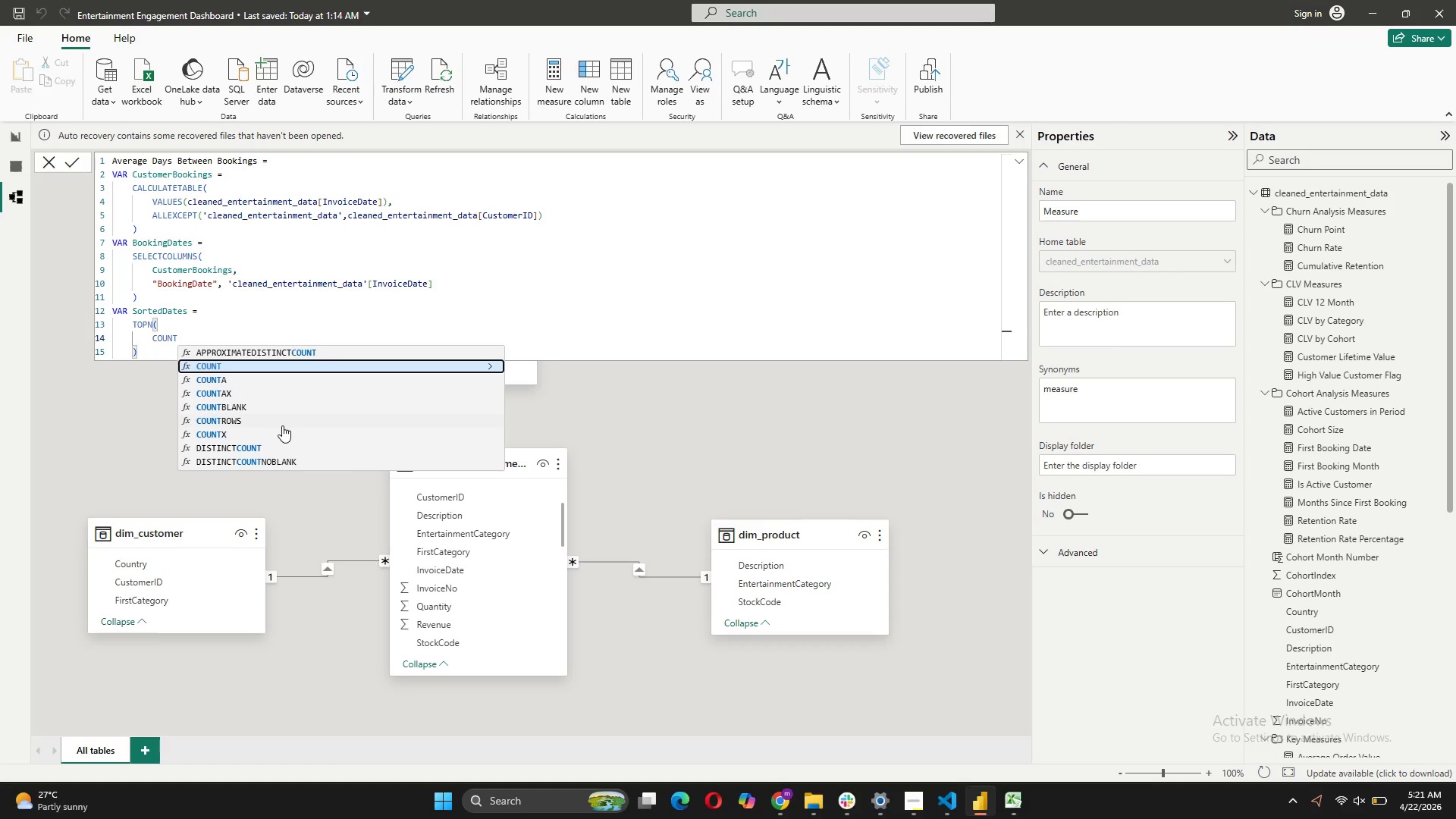 
left_click([259, 423])
 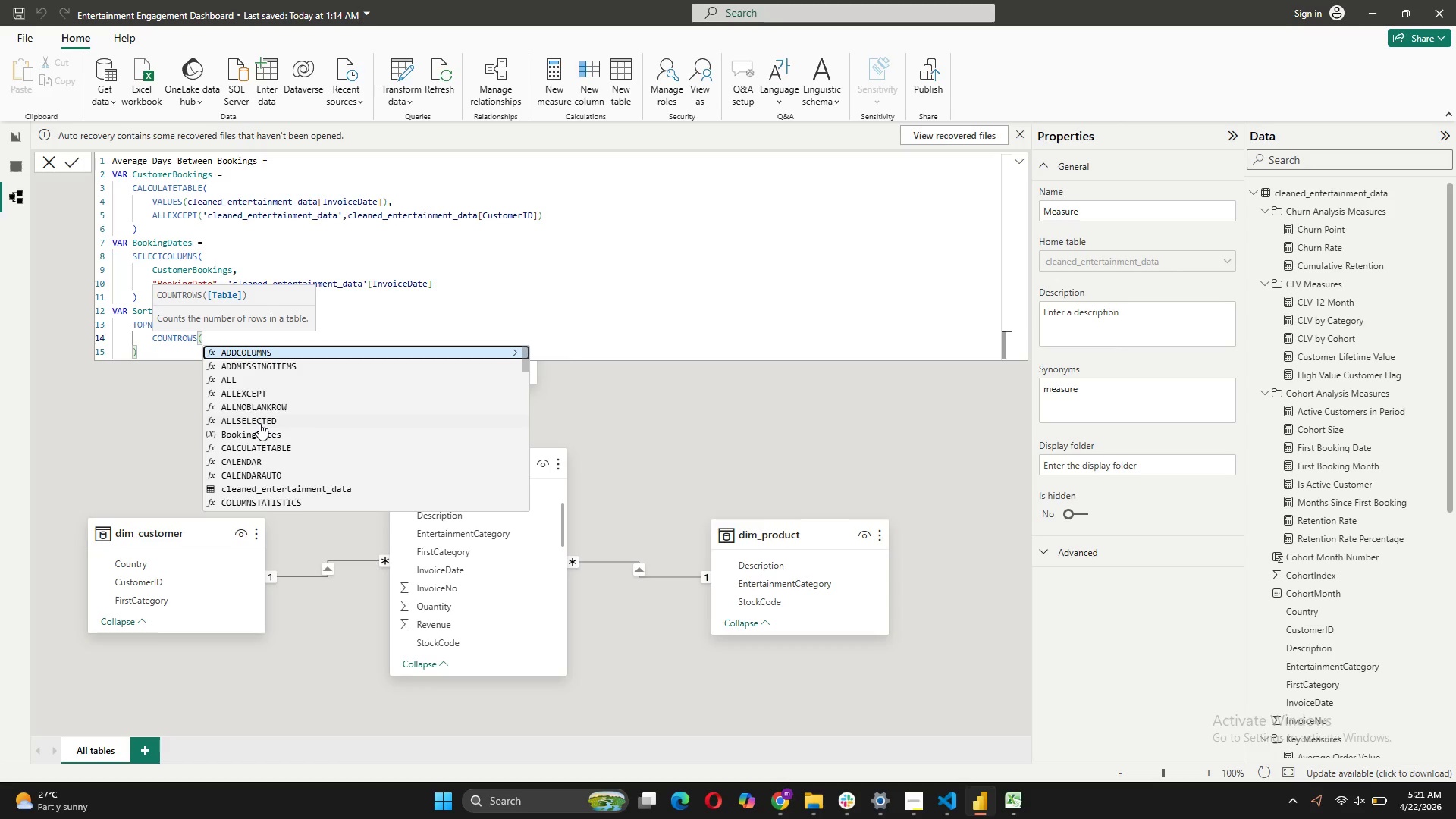 
key(B)
 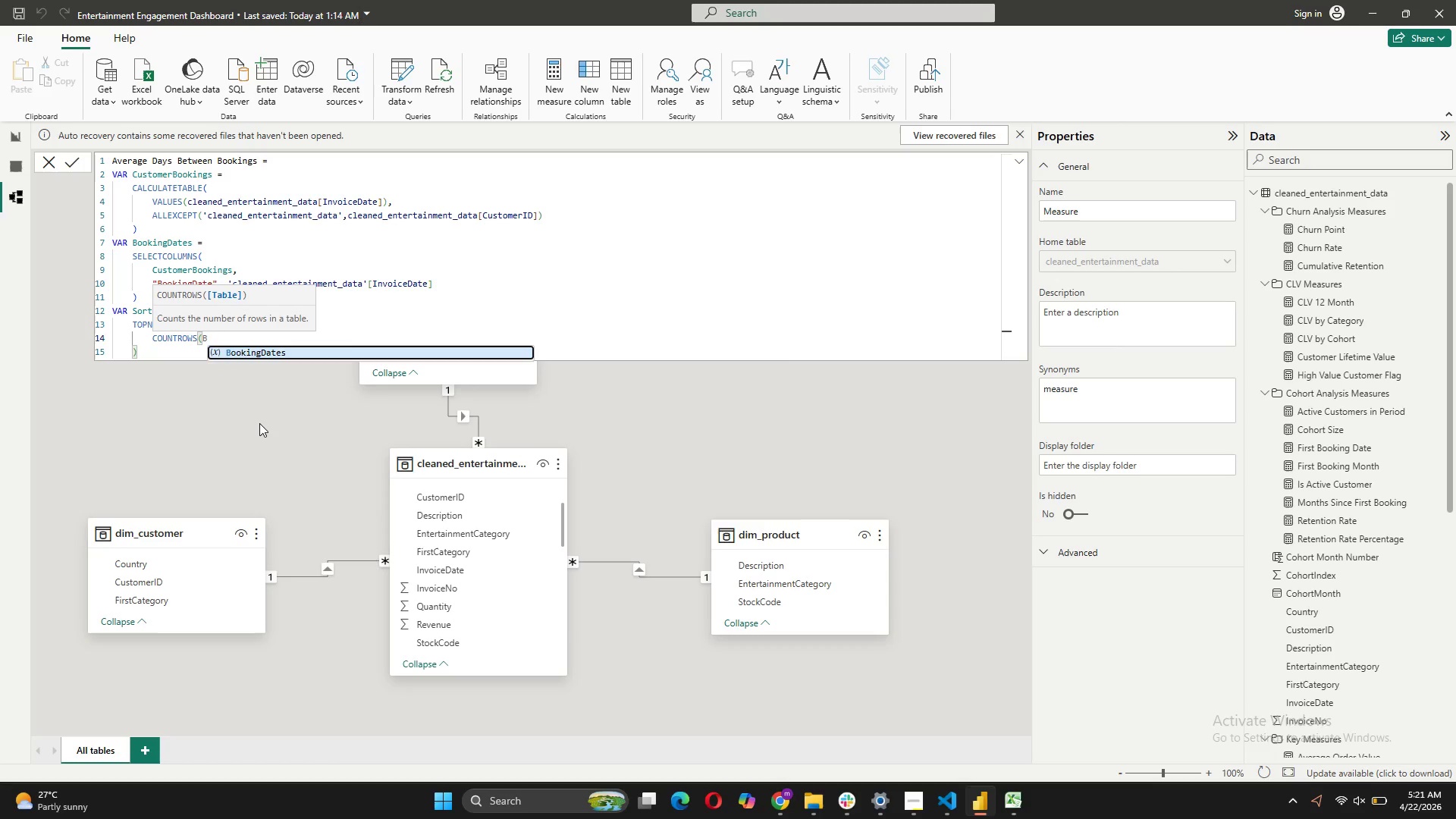 
key(Tab)
 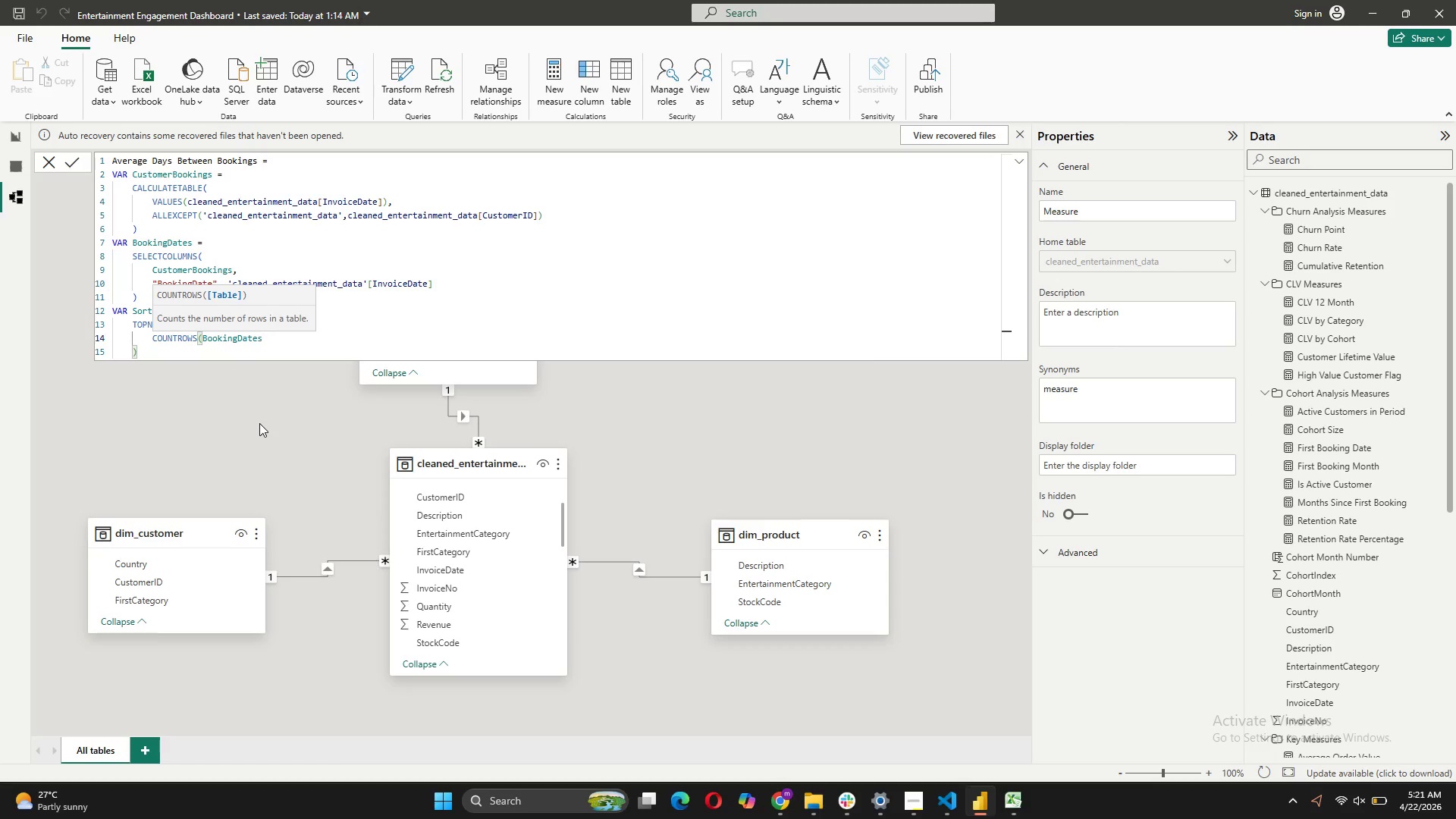 
key(Shift+0)
 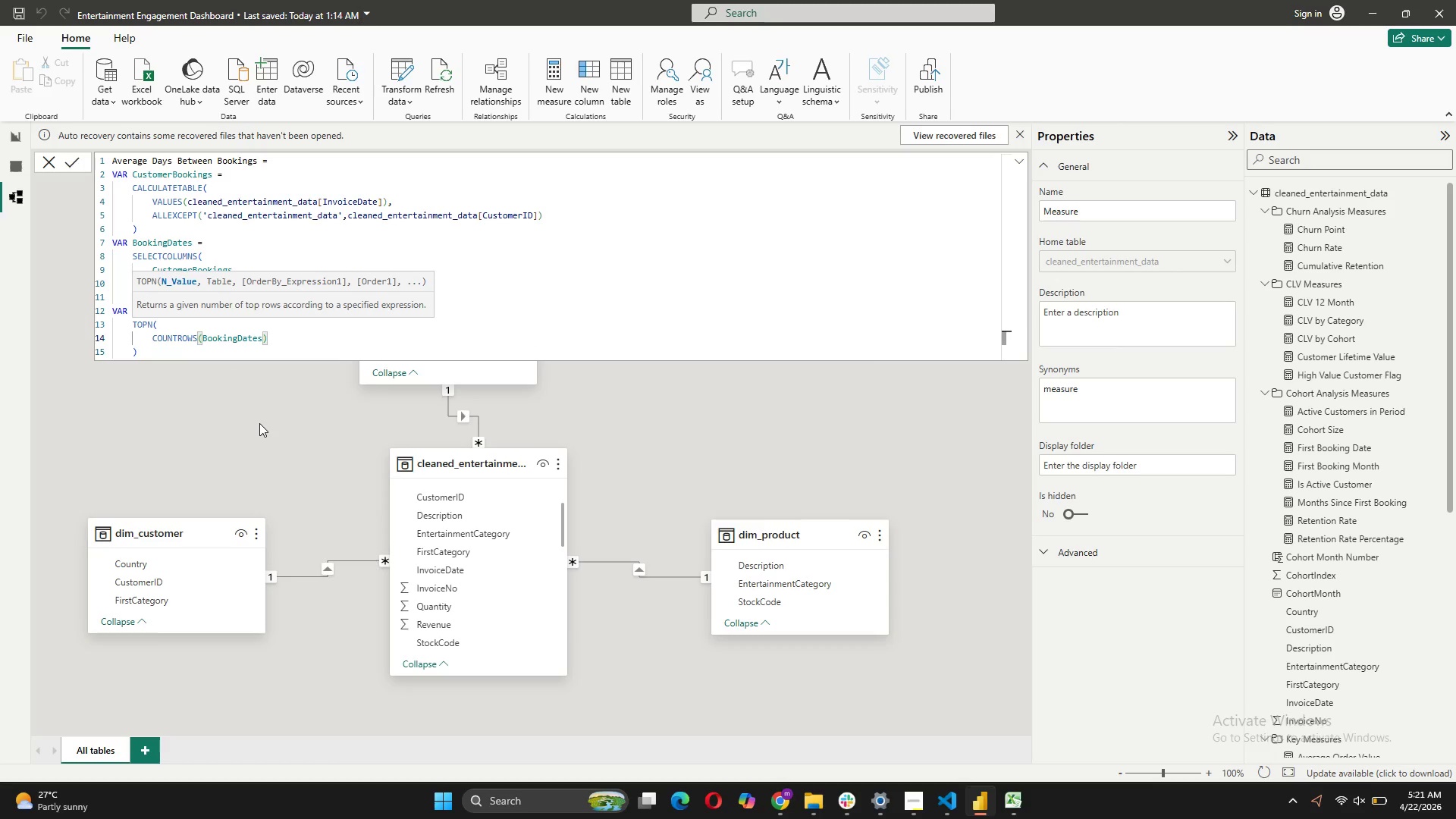 
key(CapsLock)
 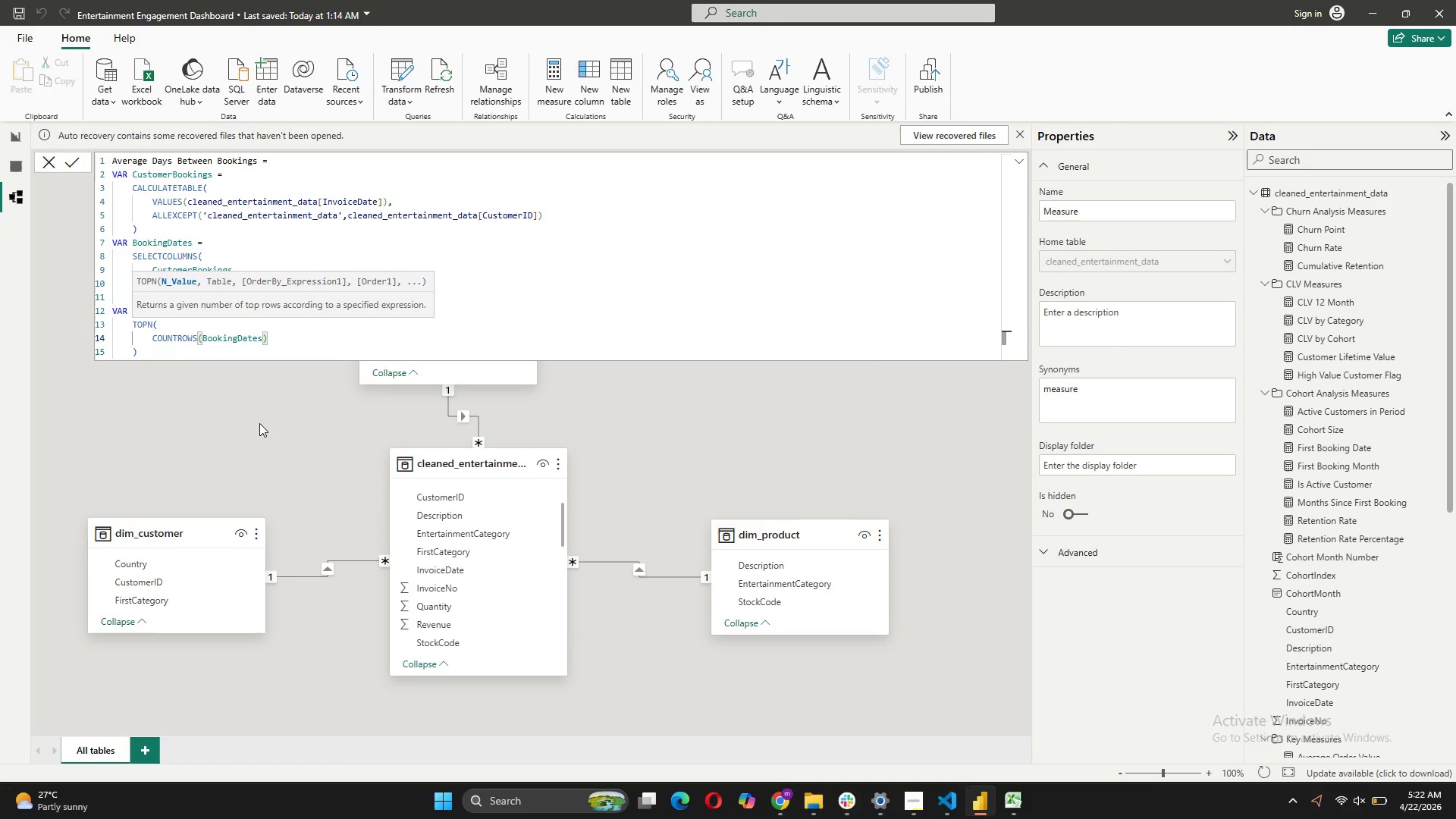 
key(Shift+Enter)
 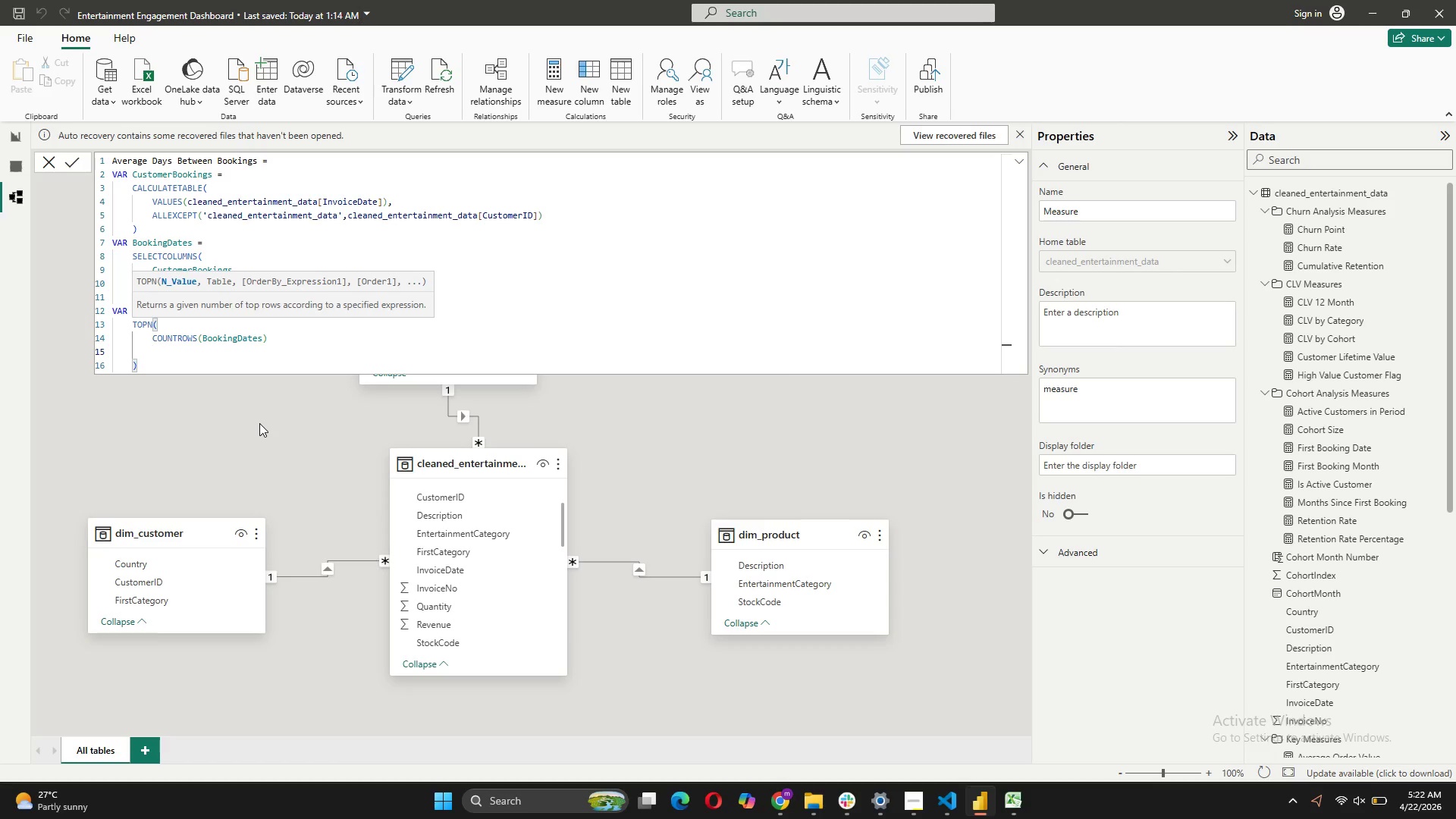 
type(BookingDates)
 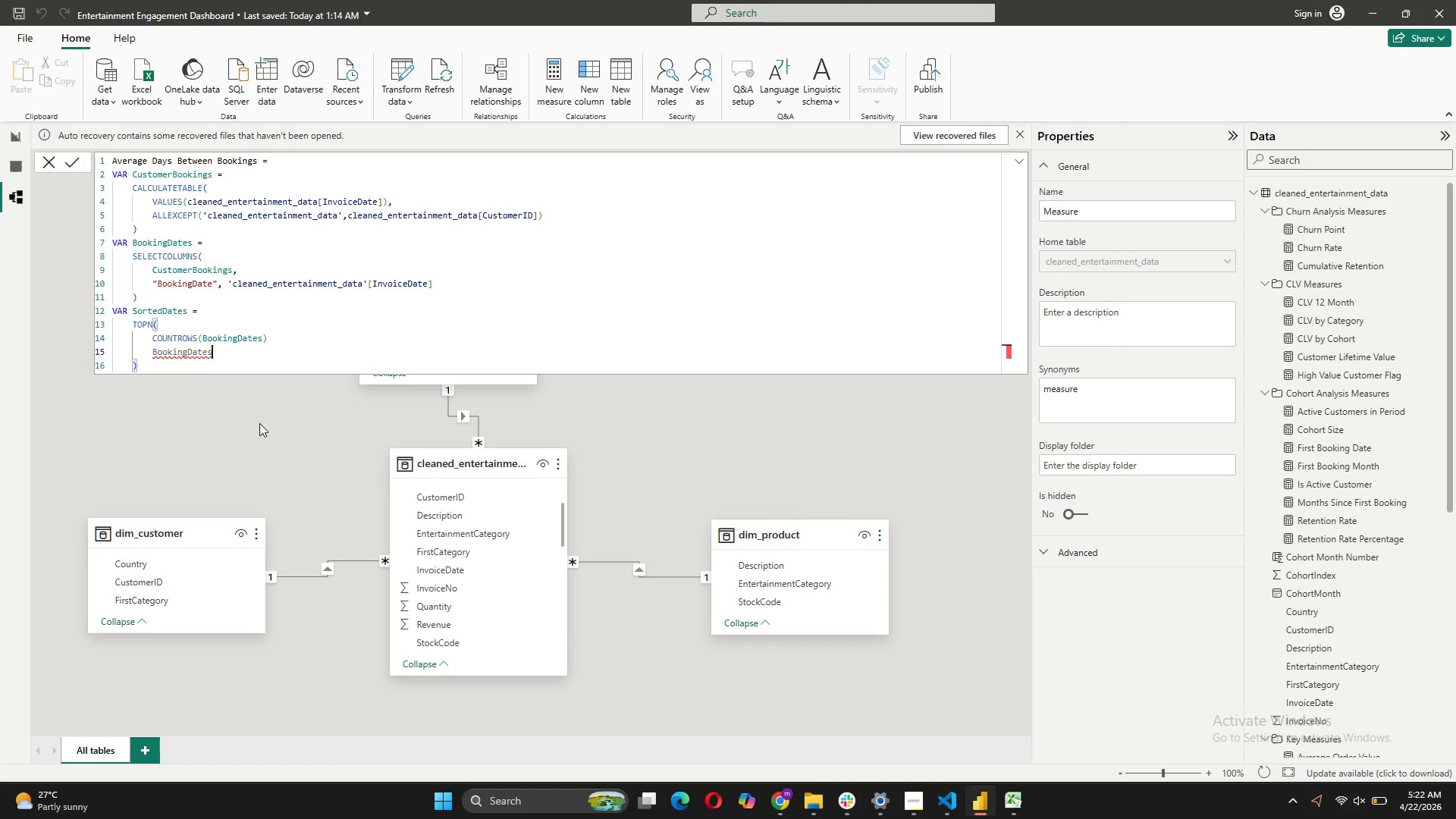 
key(Comma)
 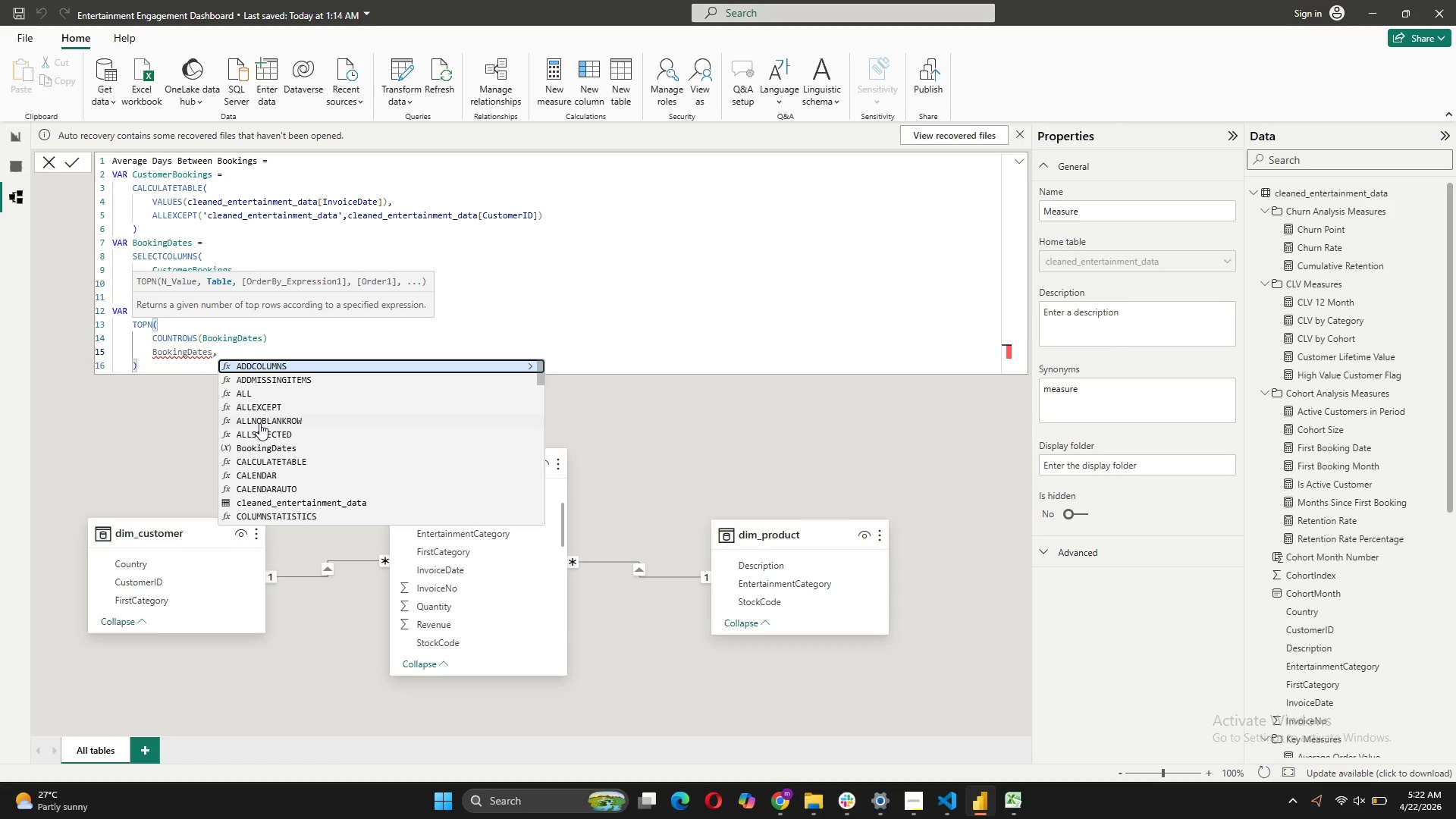 
key(Shift+ShiftRight)
 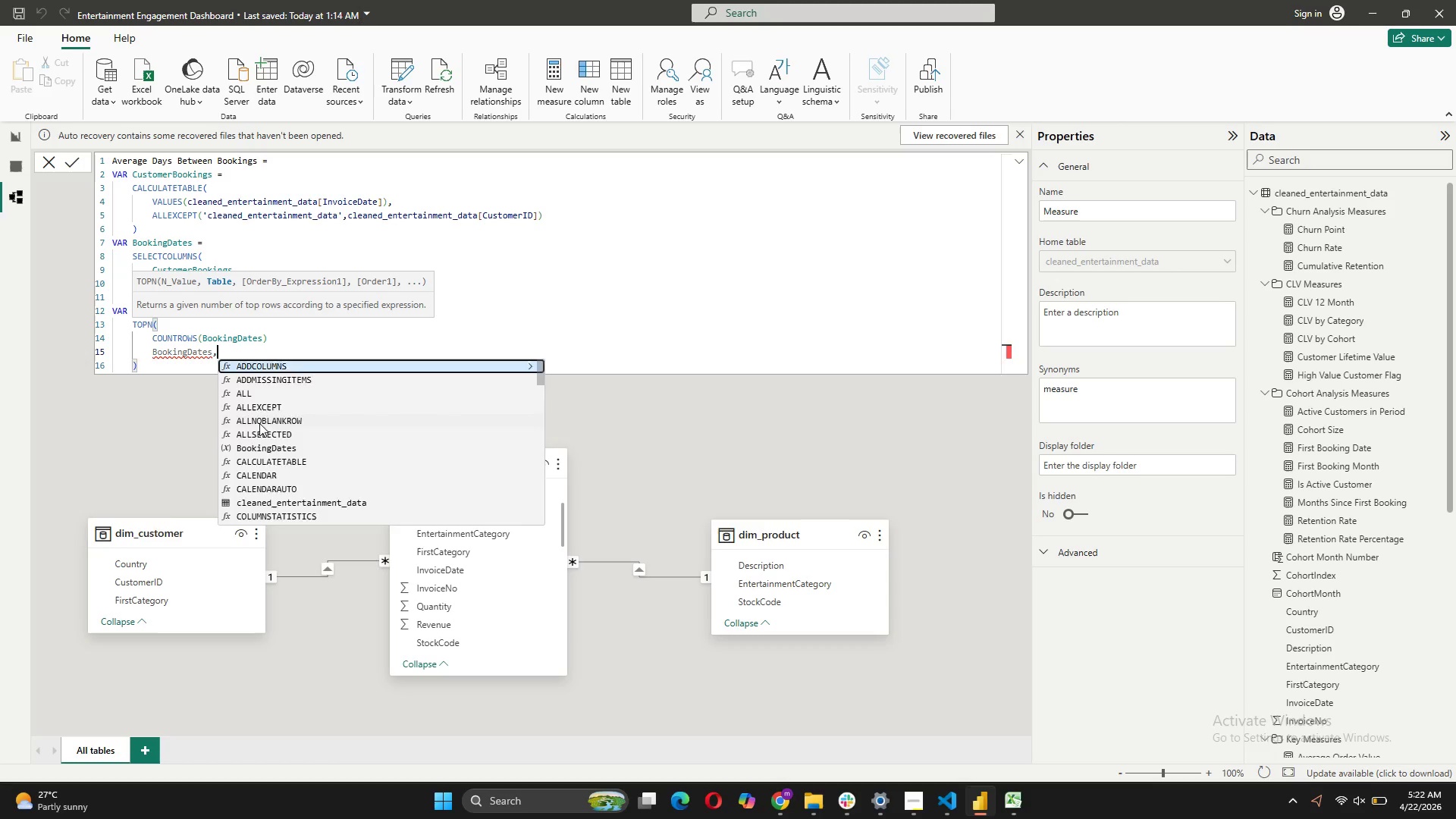 
key(Shift+Enter)
 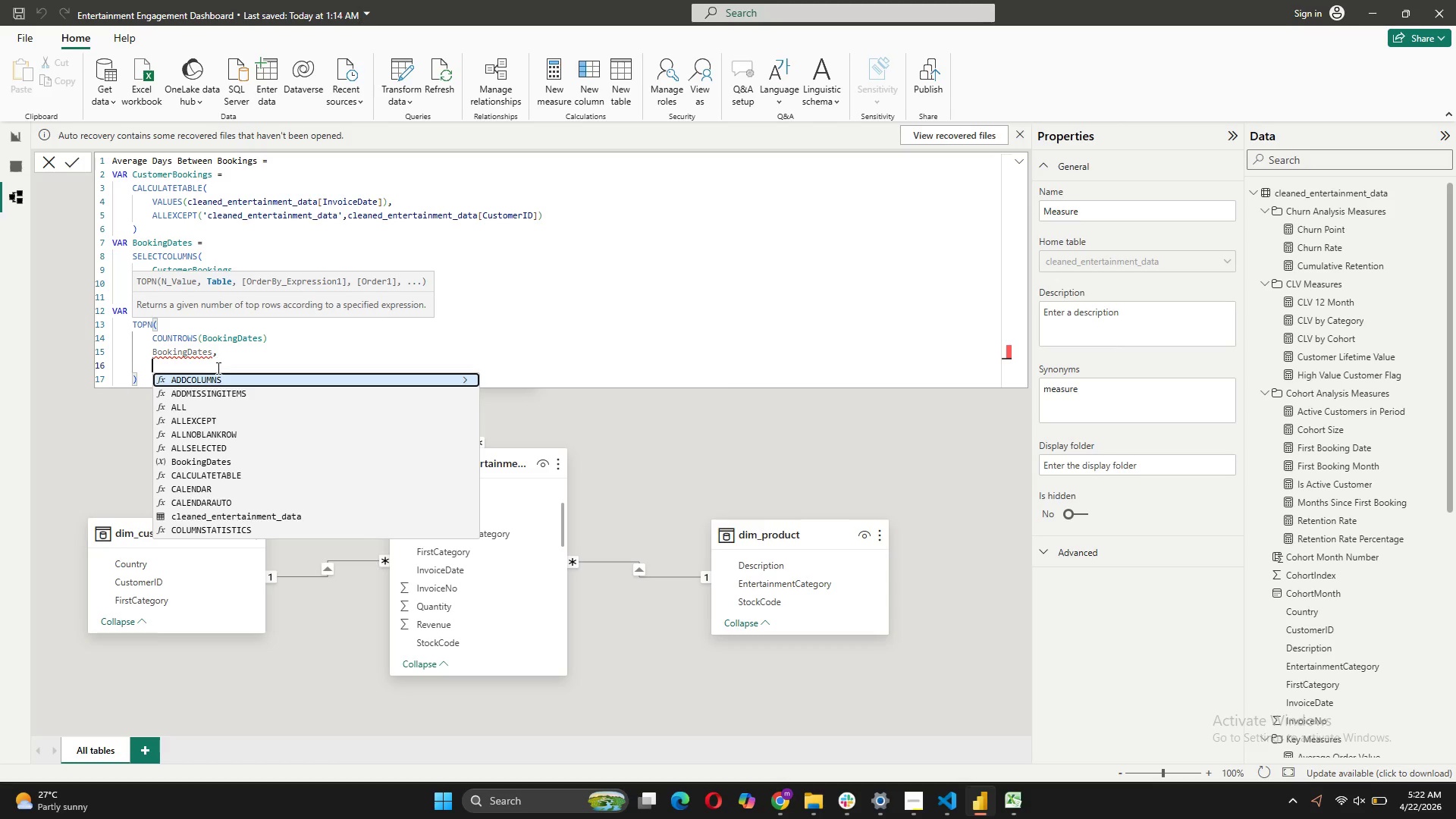 
wait(5.47)
 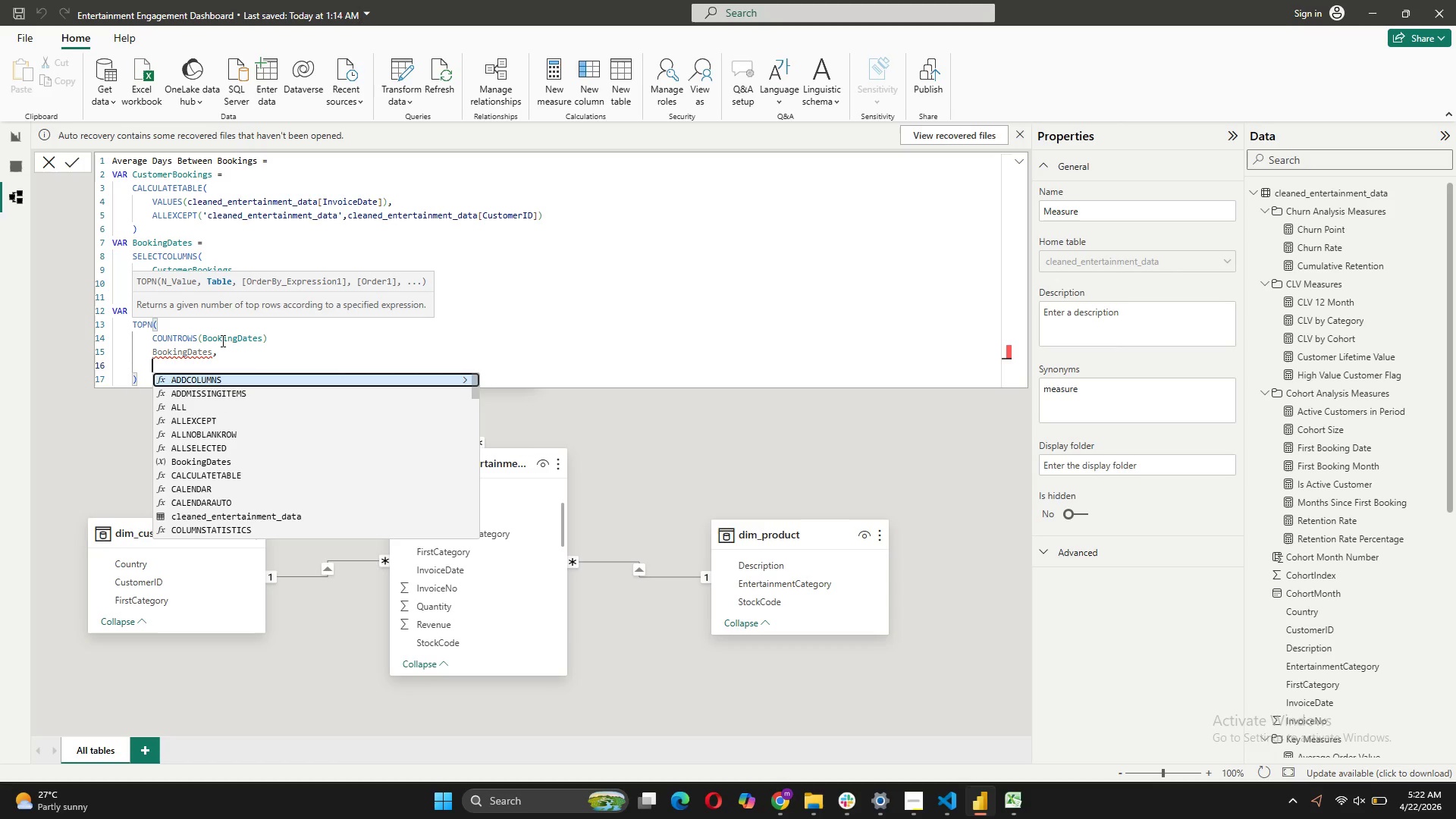 
left_click([274, 337])
 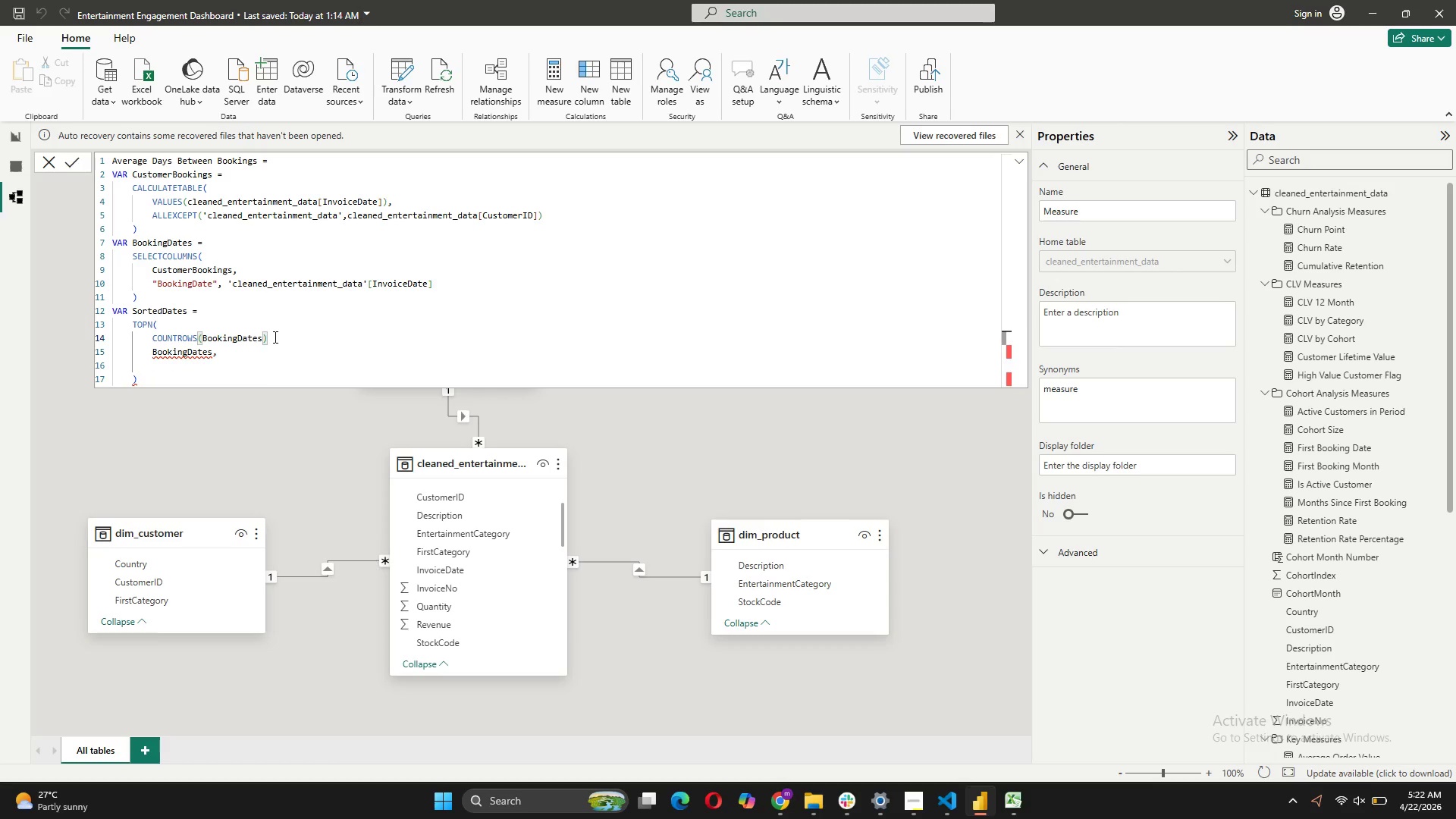 
key(Comma)
 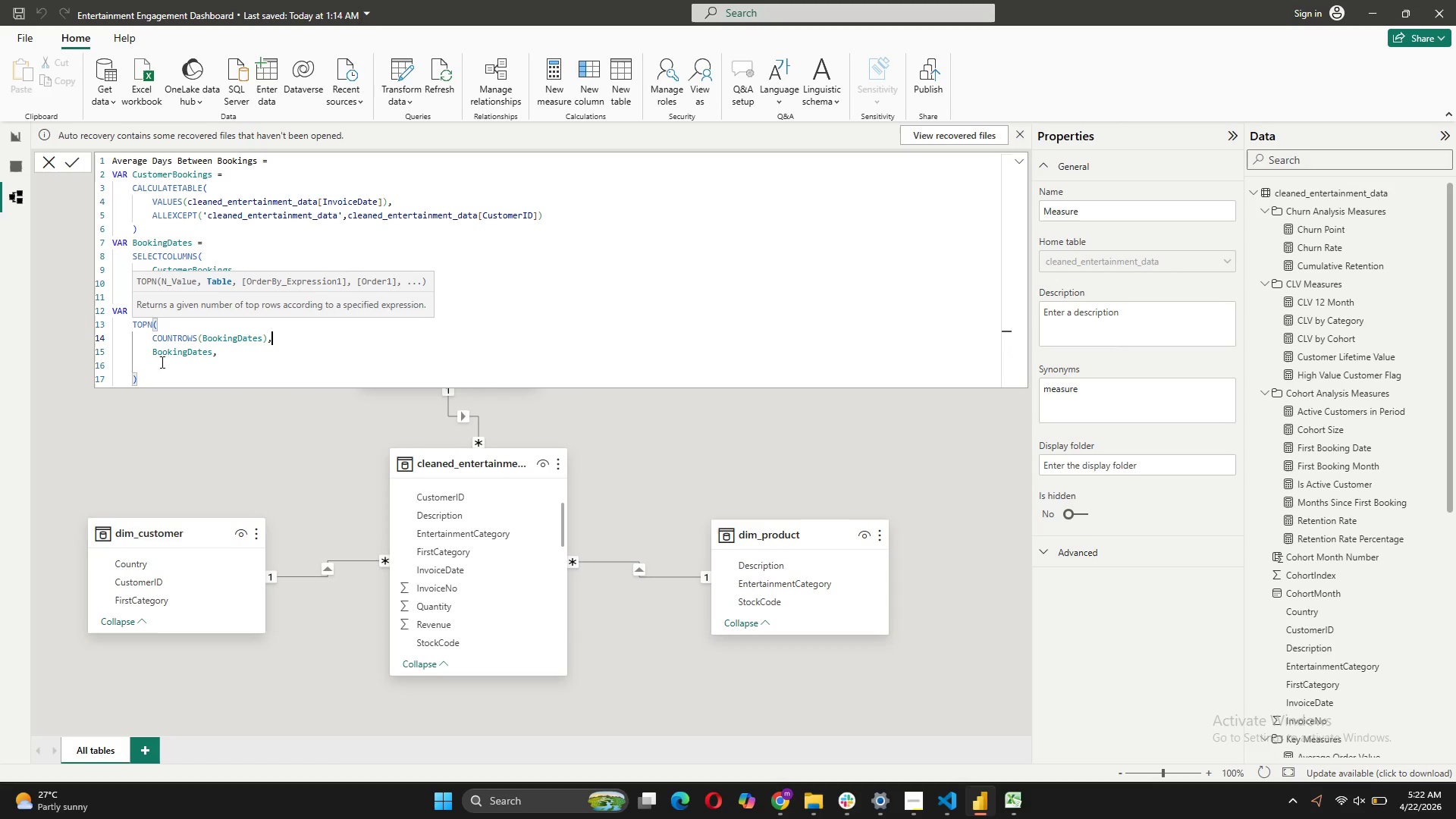 
left_click([155, 364])
 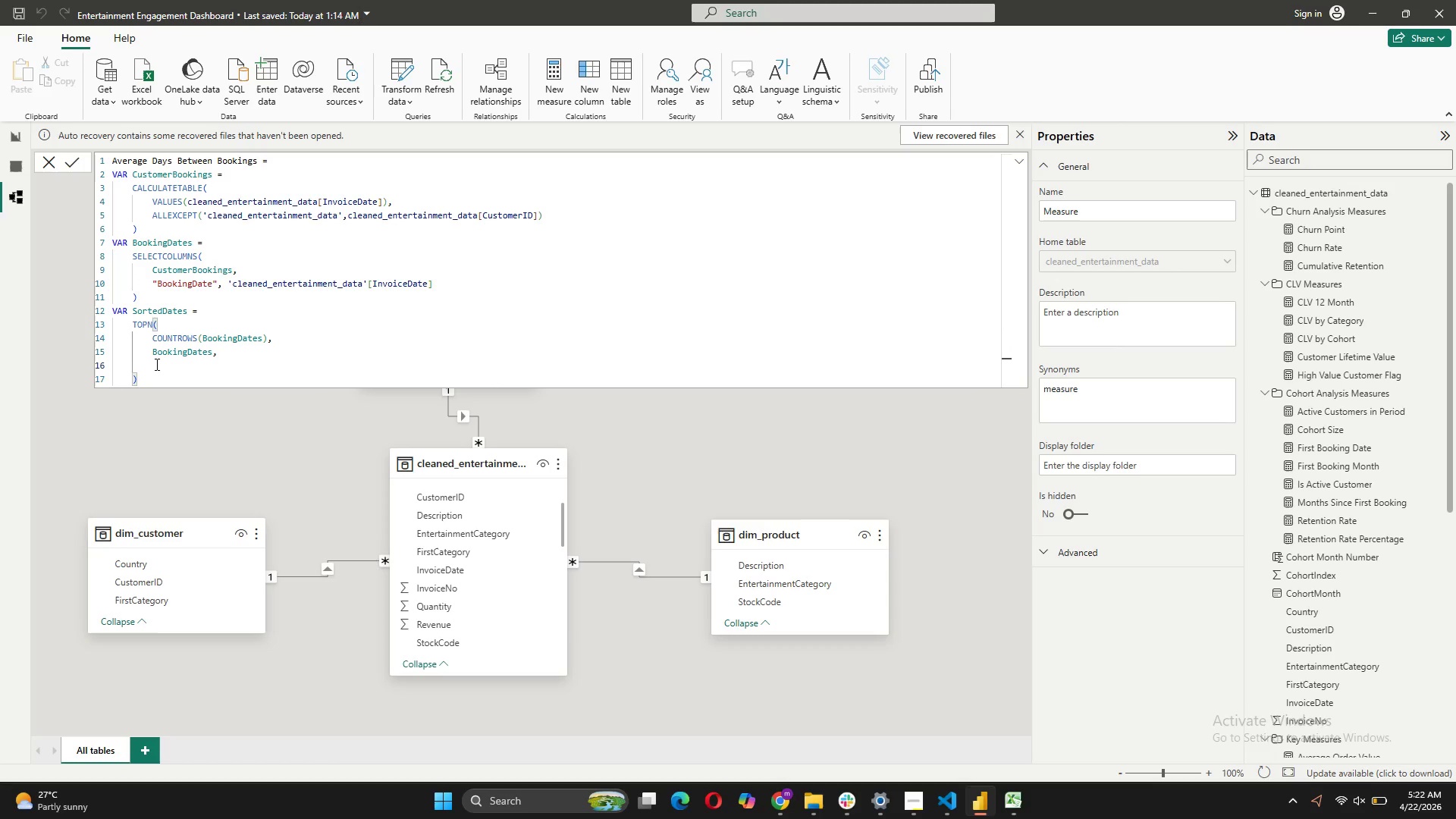 
key(Tab)
key(Tab)
type([BookingDate], ASC)
 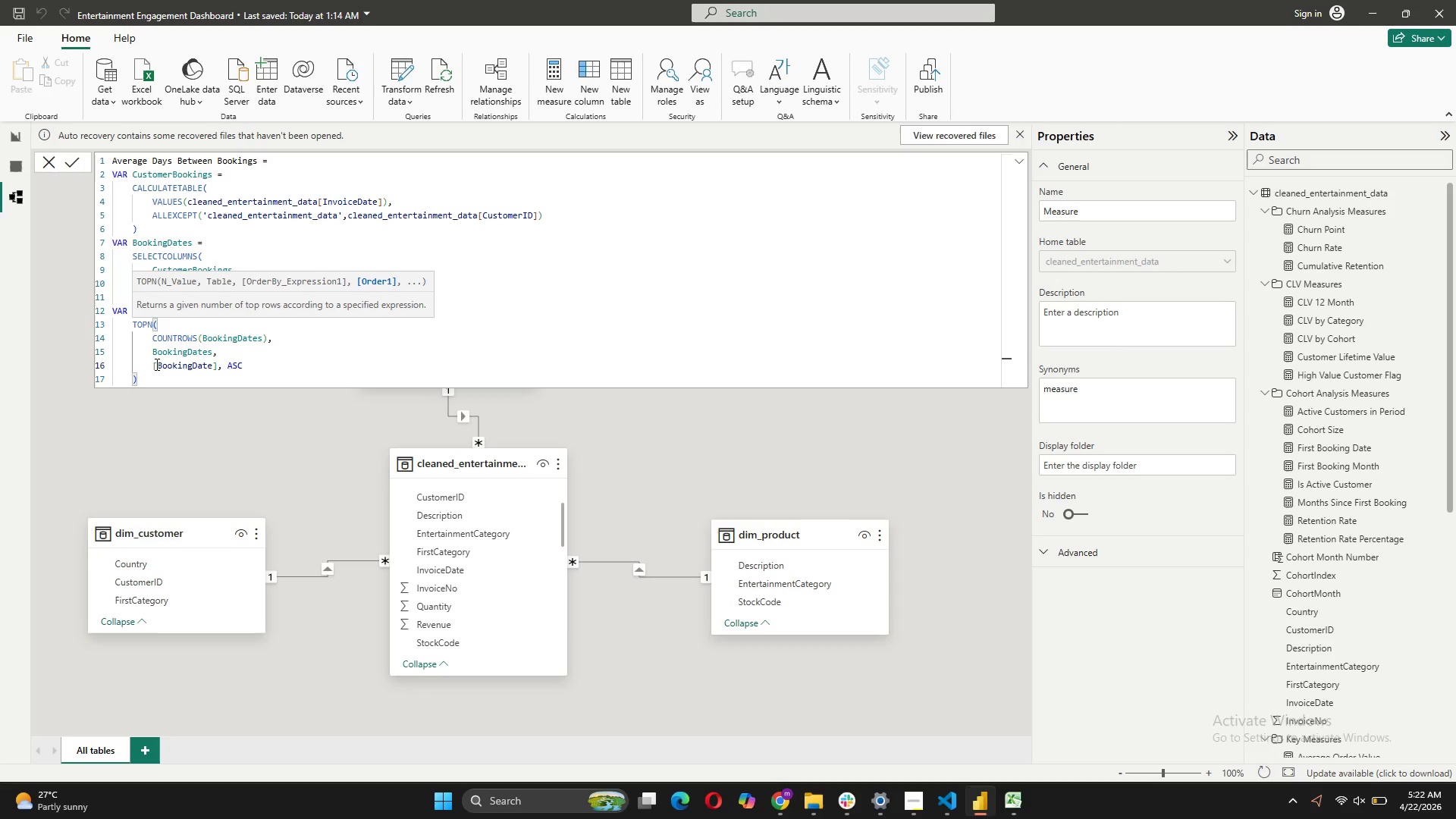 
wait(6.25)
 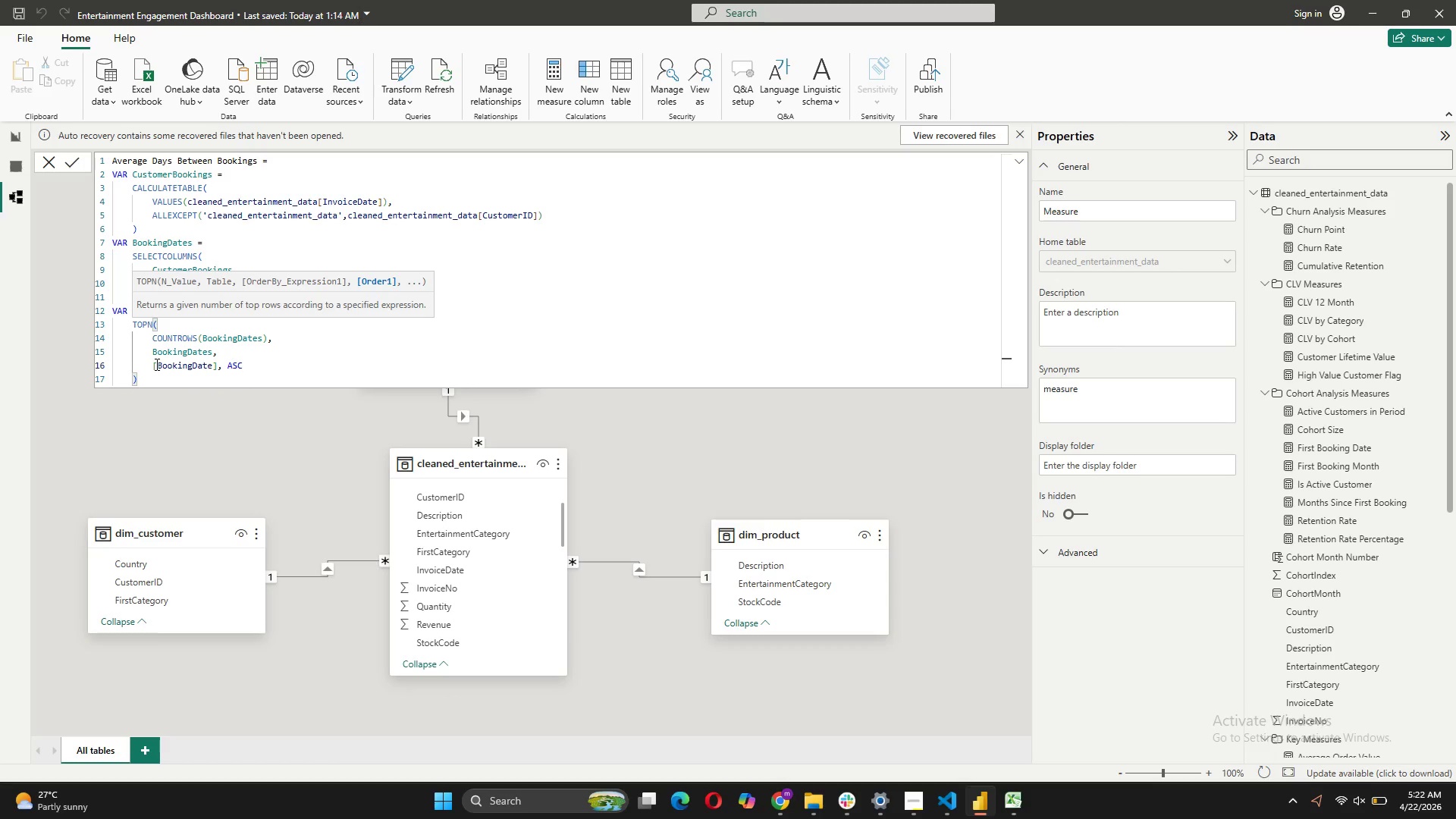 
left_click([143, 375])
 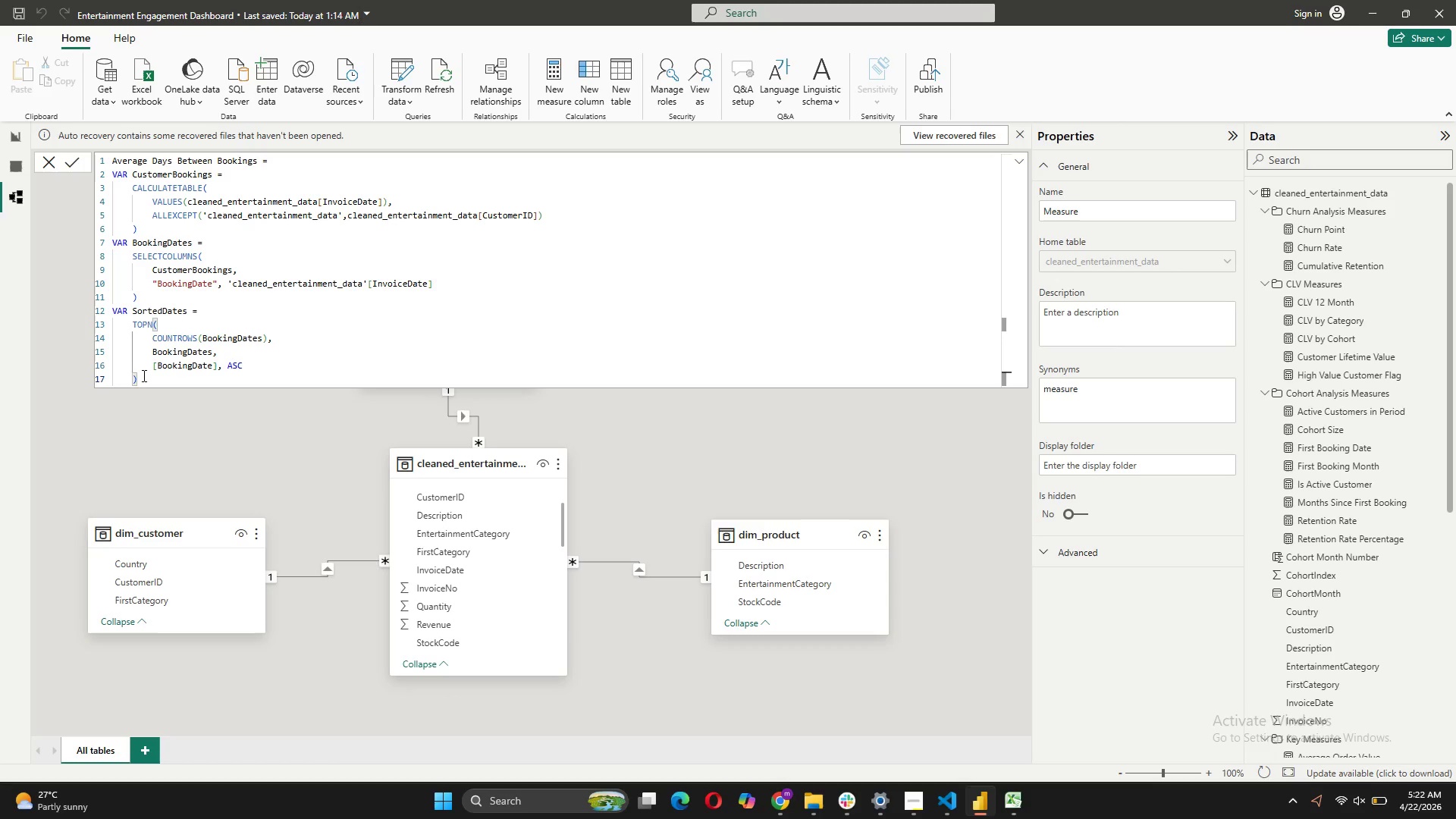 
key(Shift+ShiftRight)
 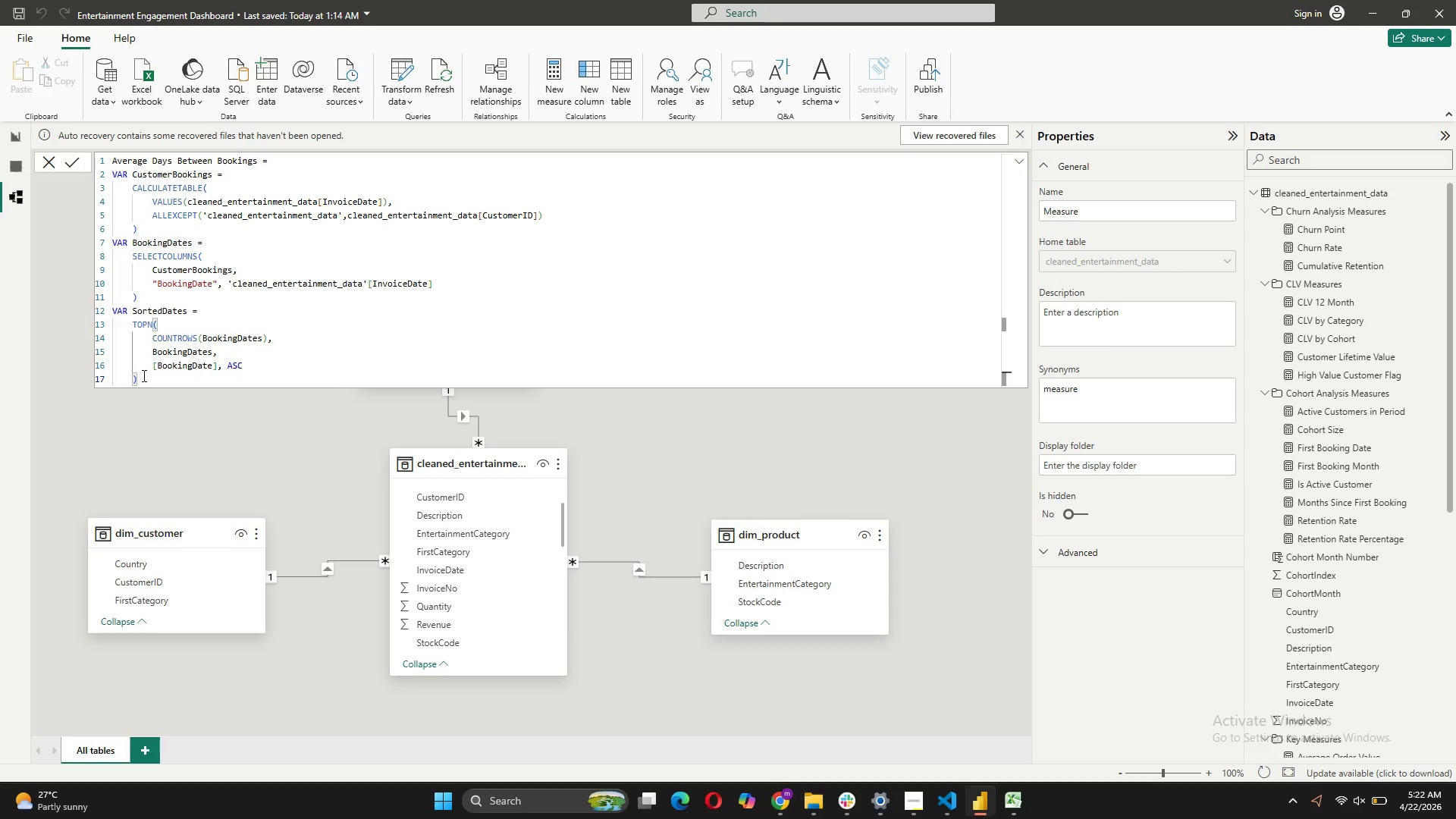 
key(Shift+Enter)
 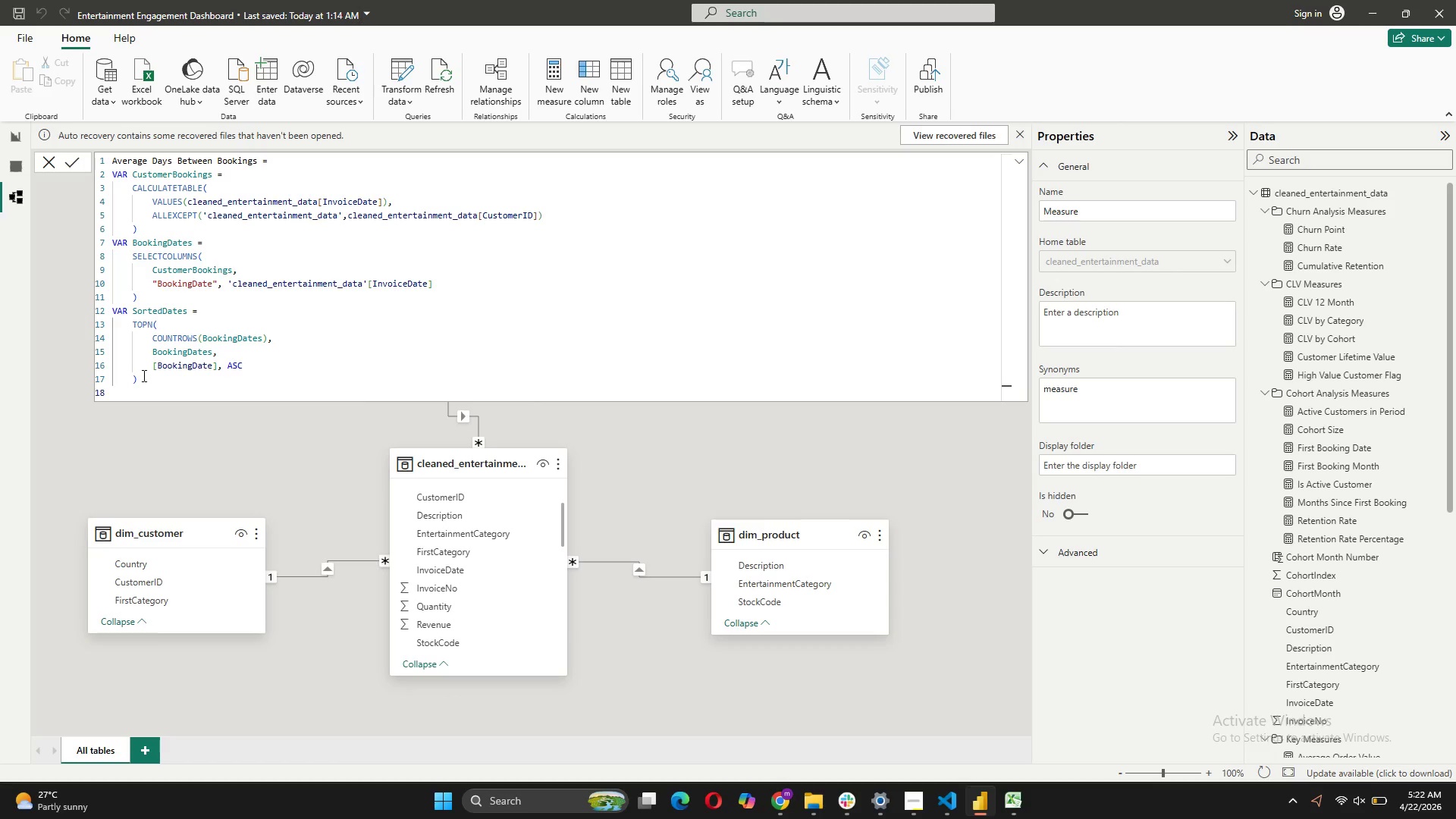 
key(Backspace)
type(VAR DateDifferences = )
 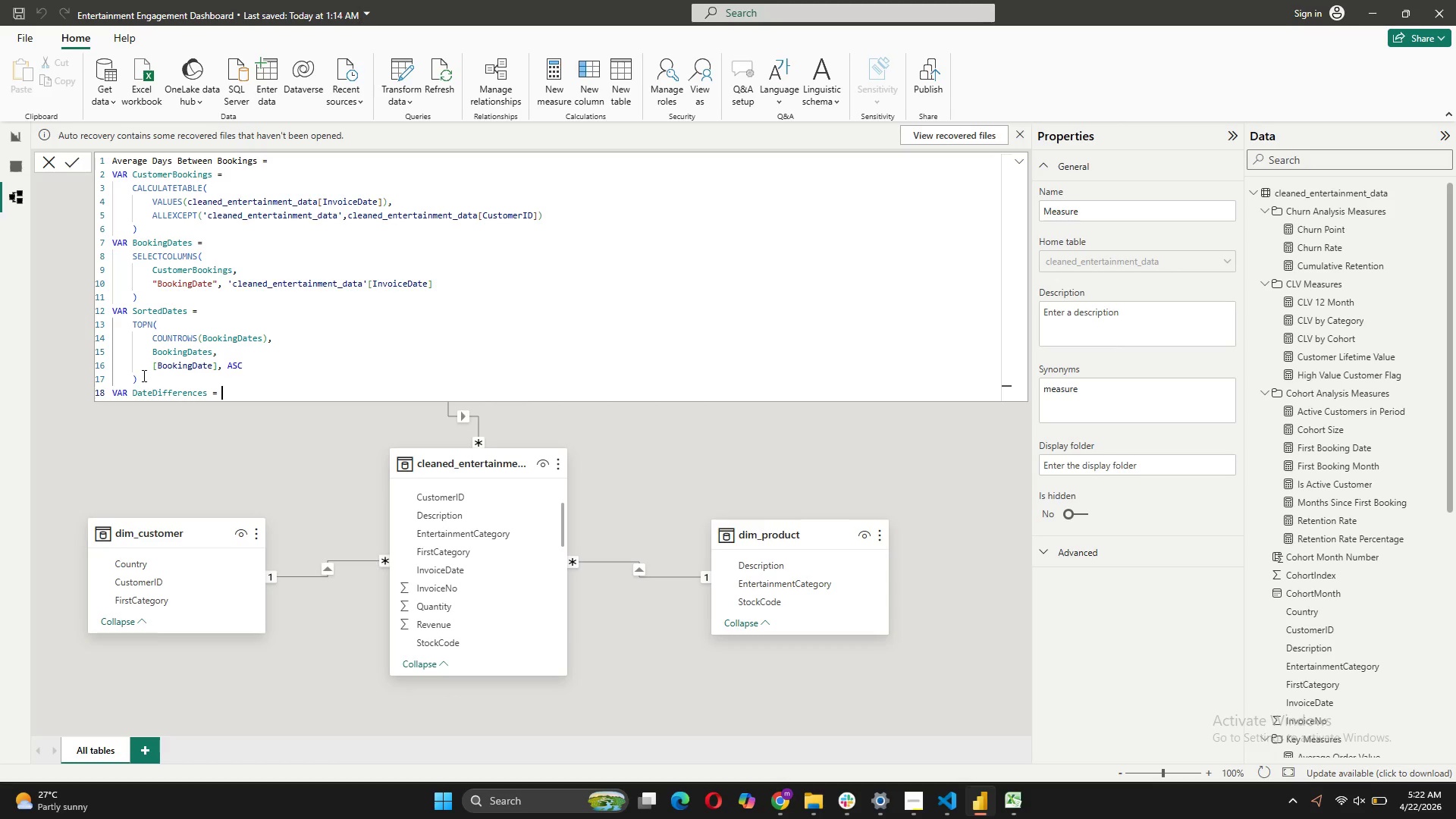 
key(Shift+Enter)
 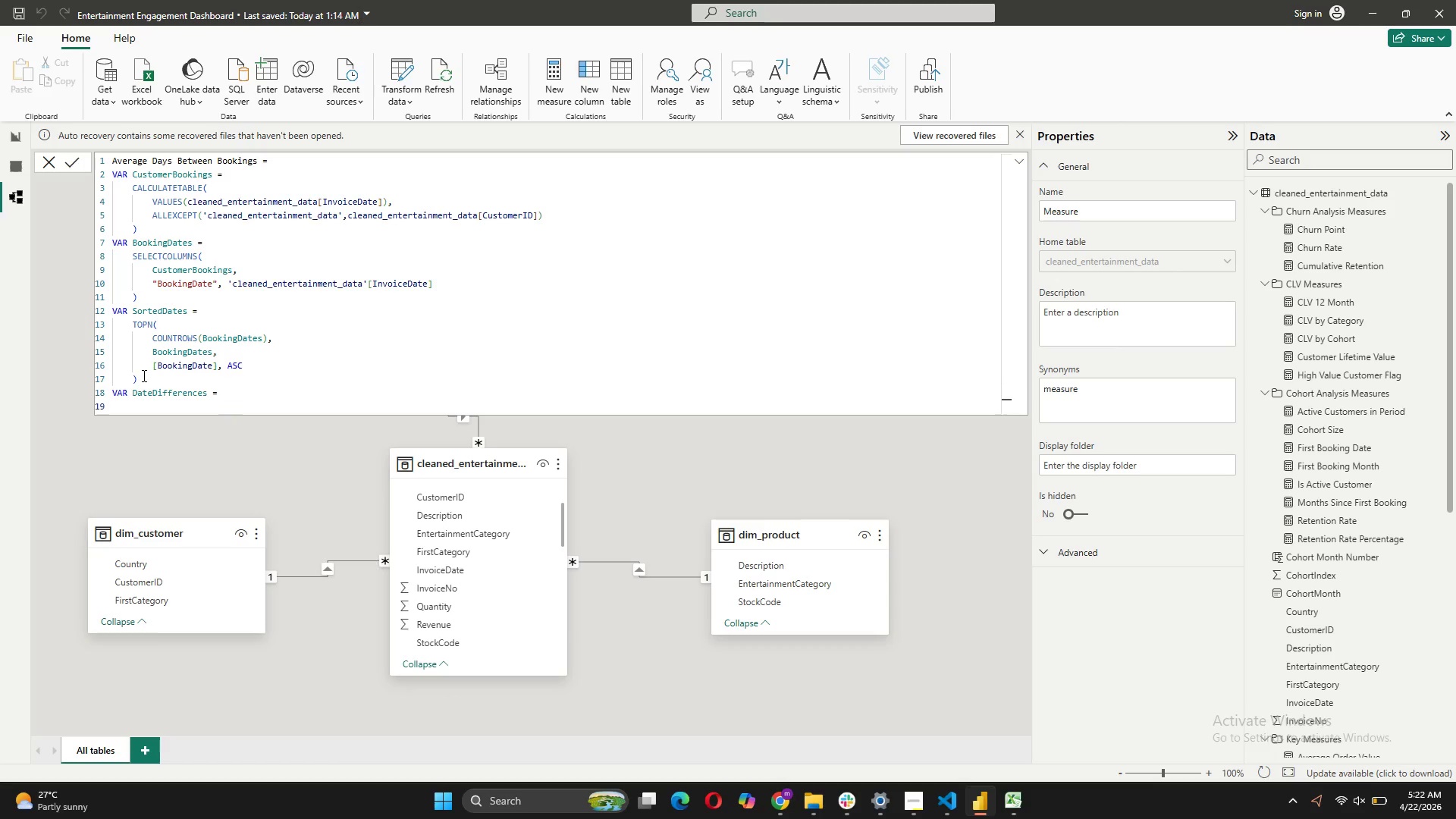 
type(ADD)
key(Tab)
 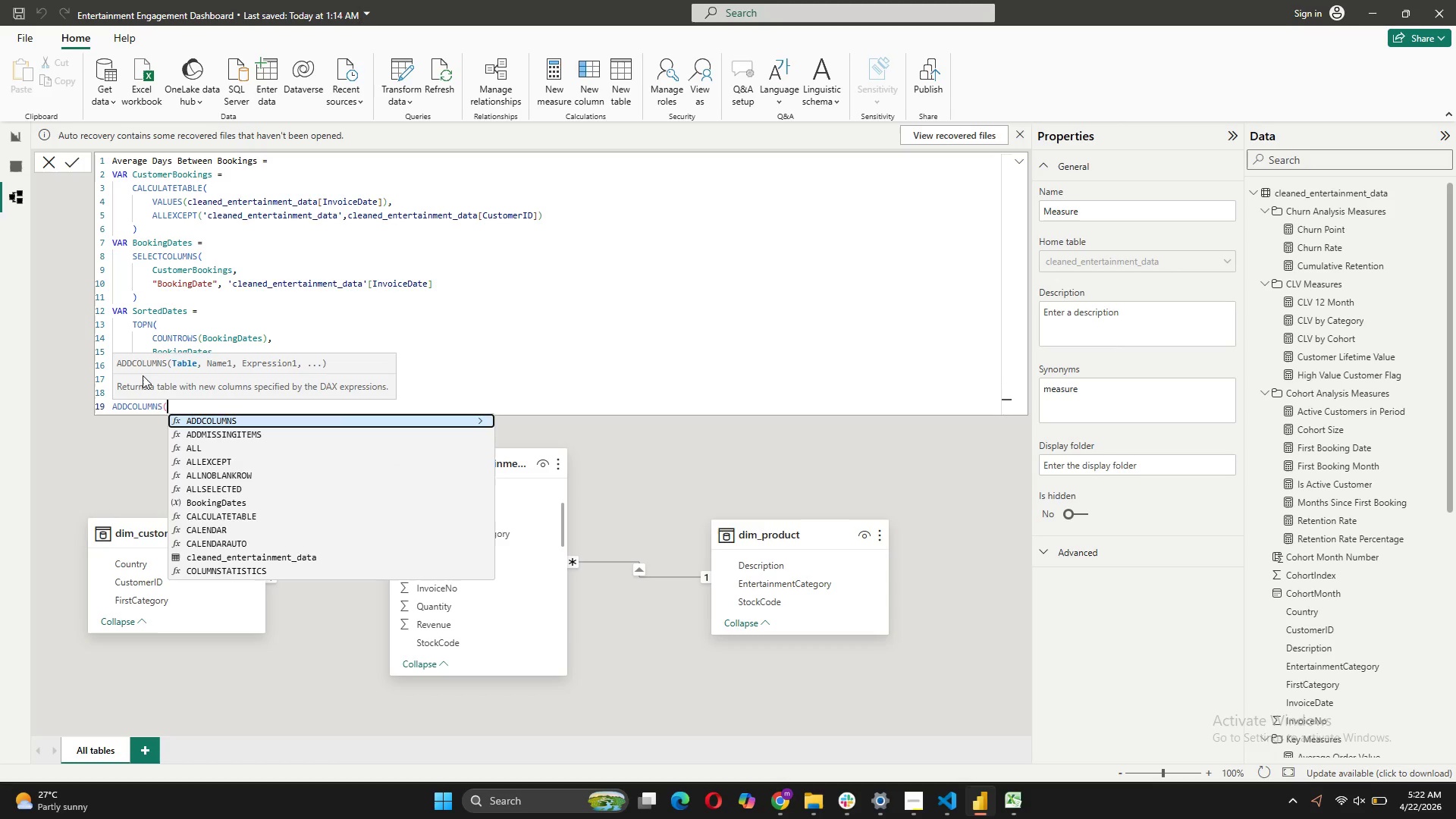 
hold_key(key=ArrowLeft, duration=0.7)
 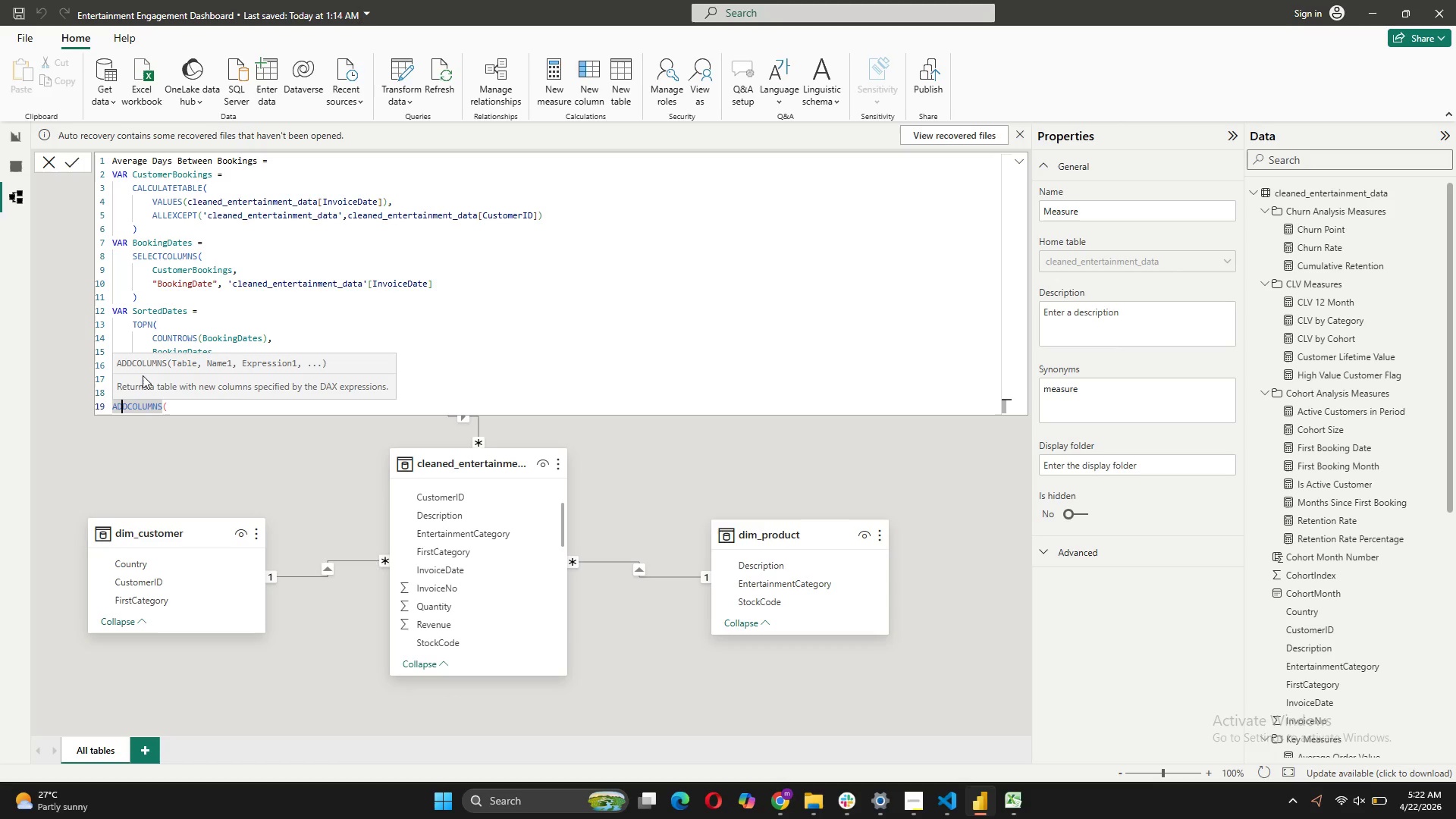 
key(ArrowLeft)
 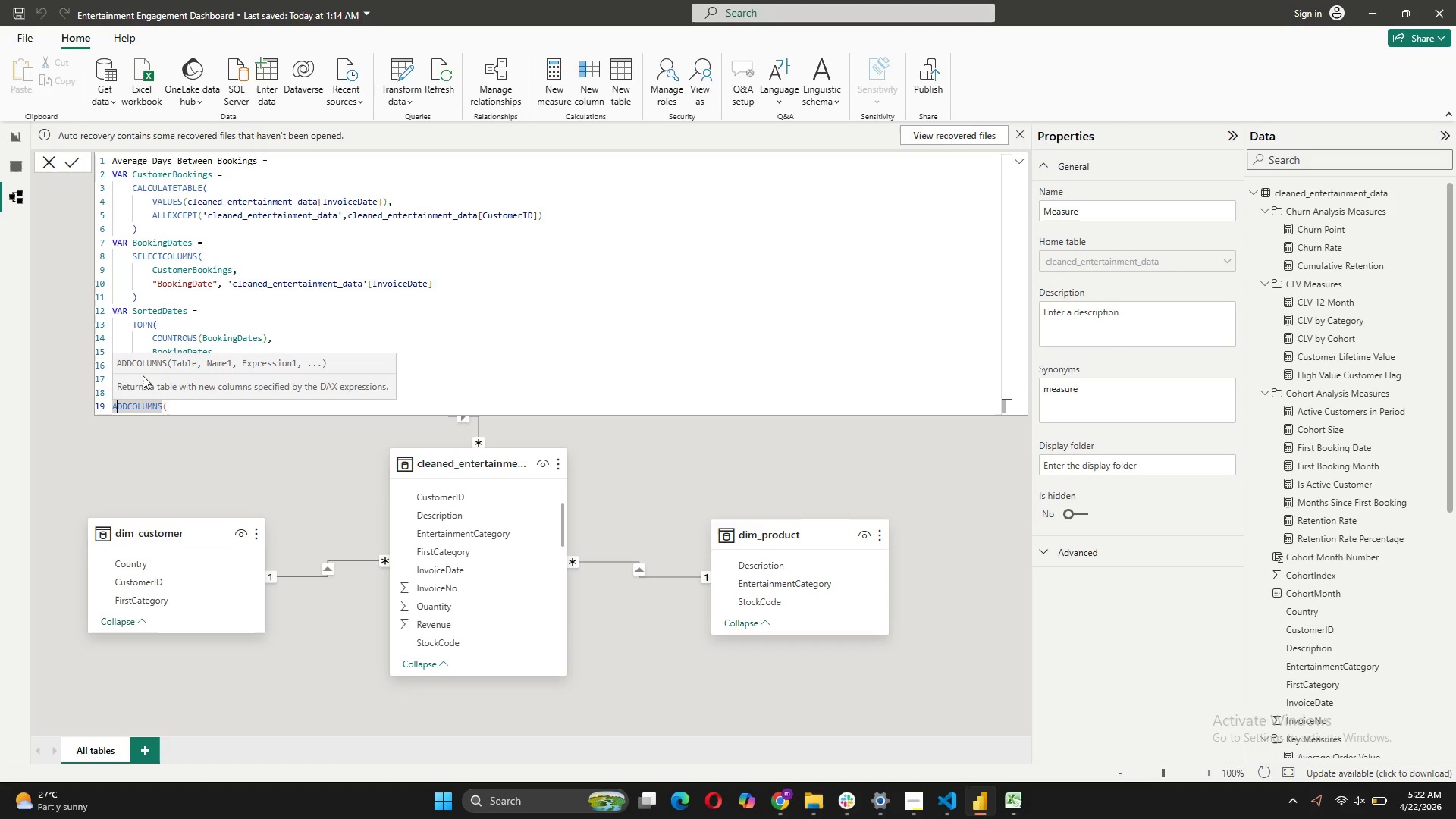 
key(ArrowLeft)
 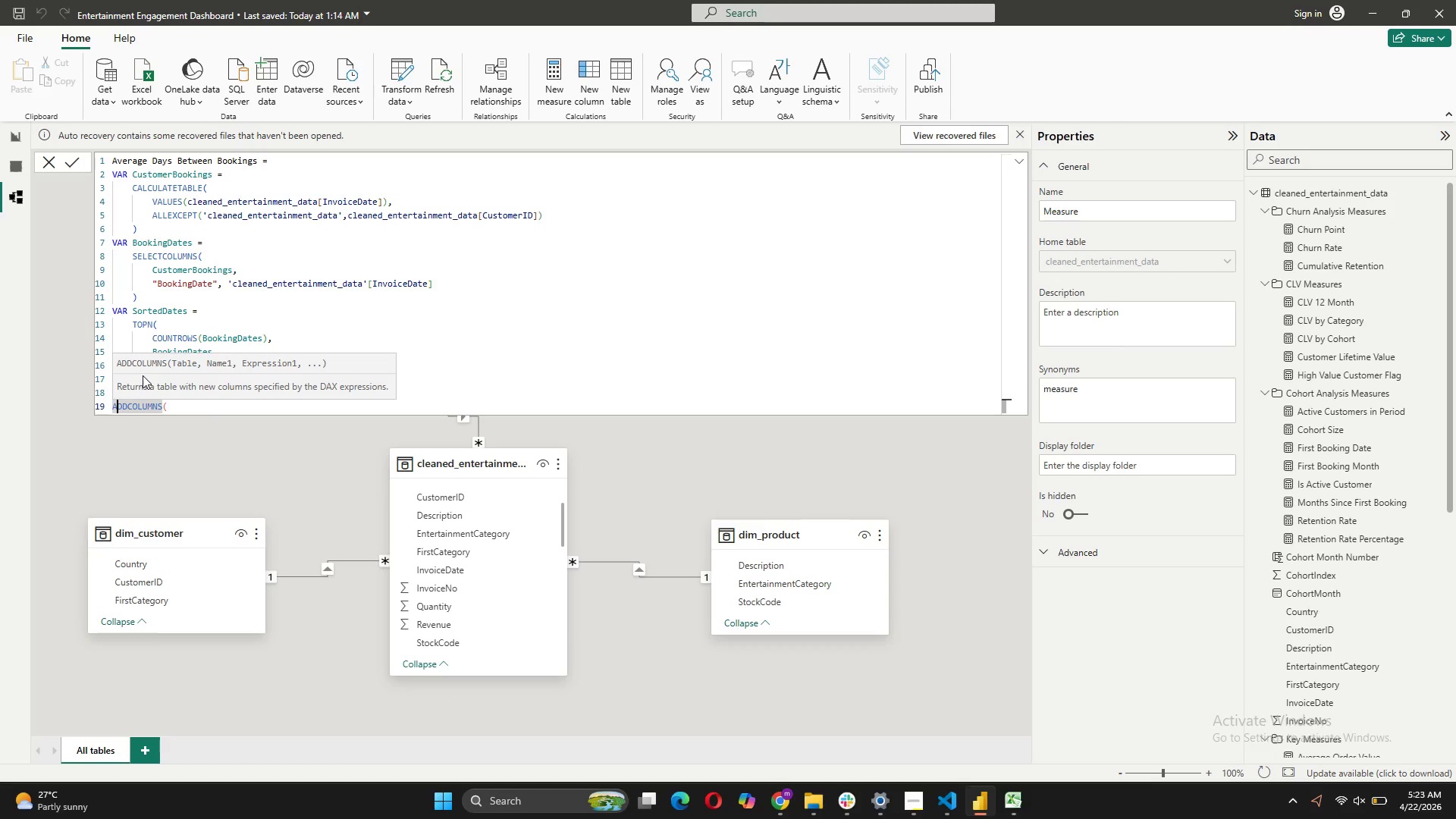 
key(ArrowLeft)
 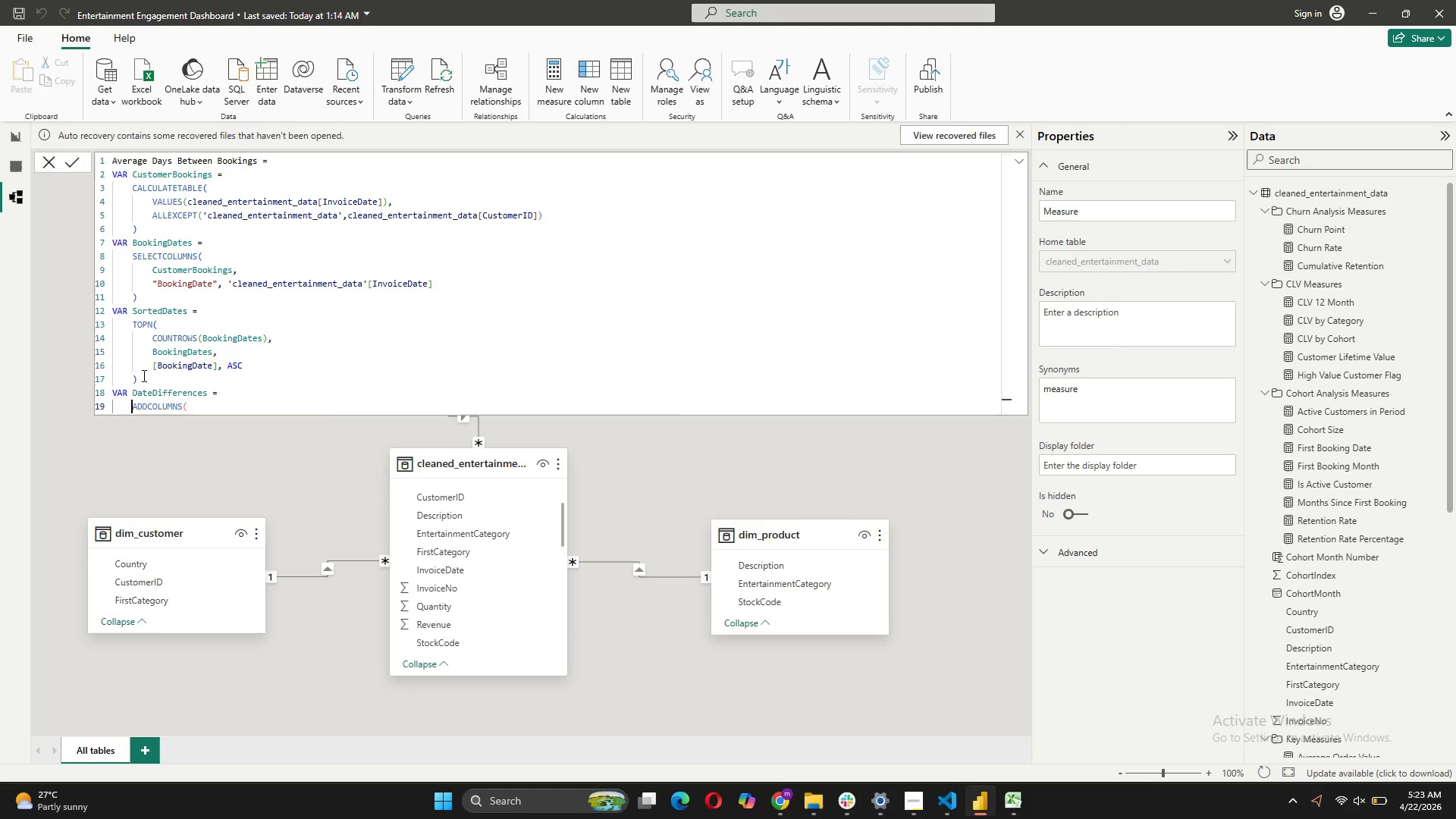 
key(Tab)
 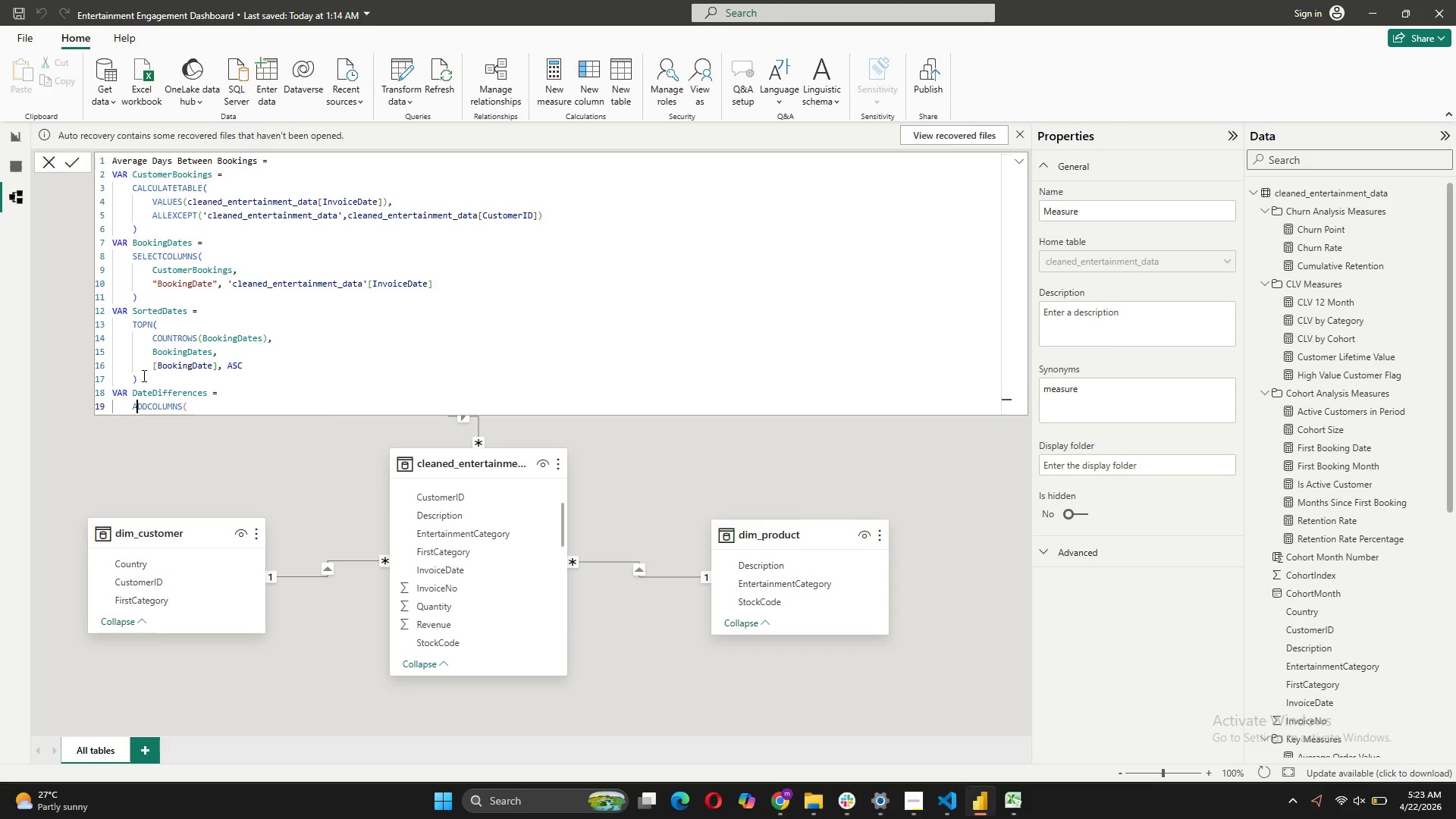 
key(ArrowRight)
 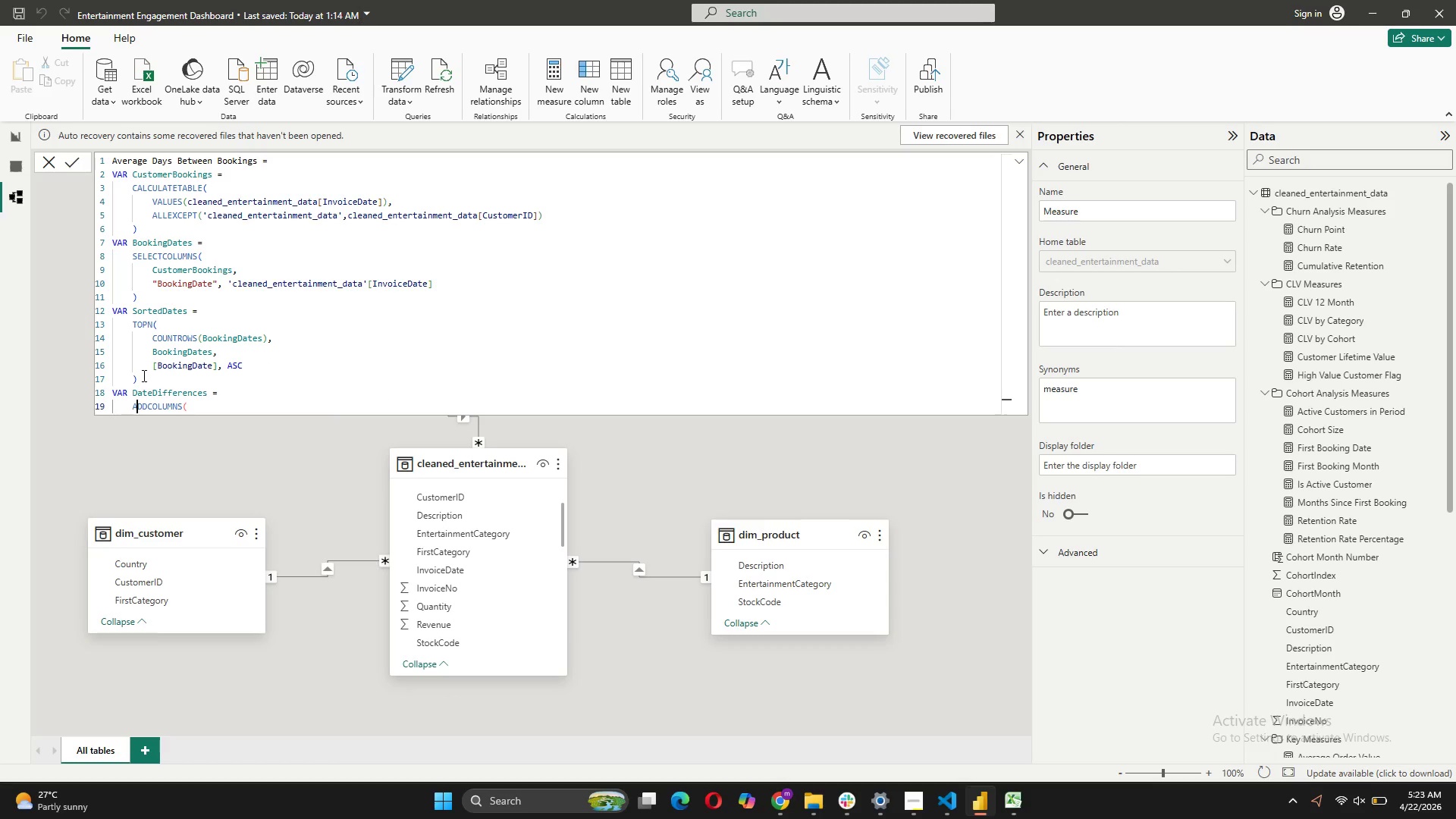 
key(ArrowRight)
 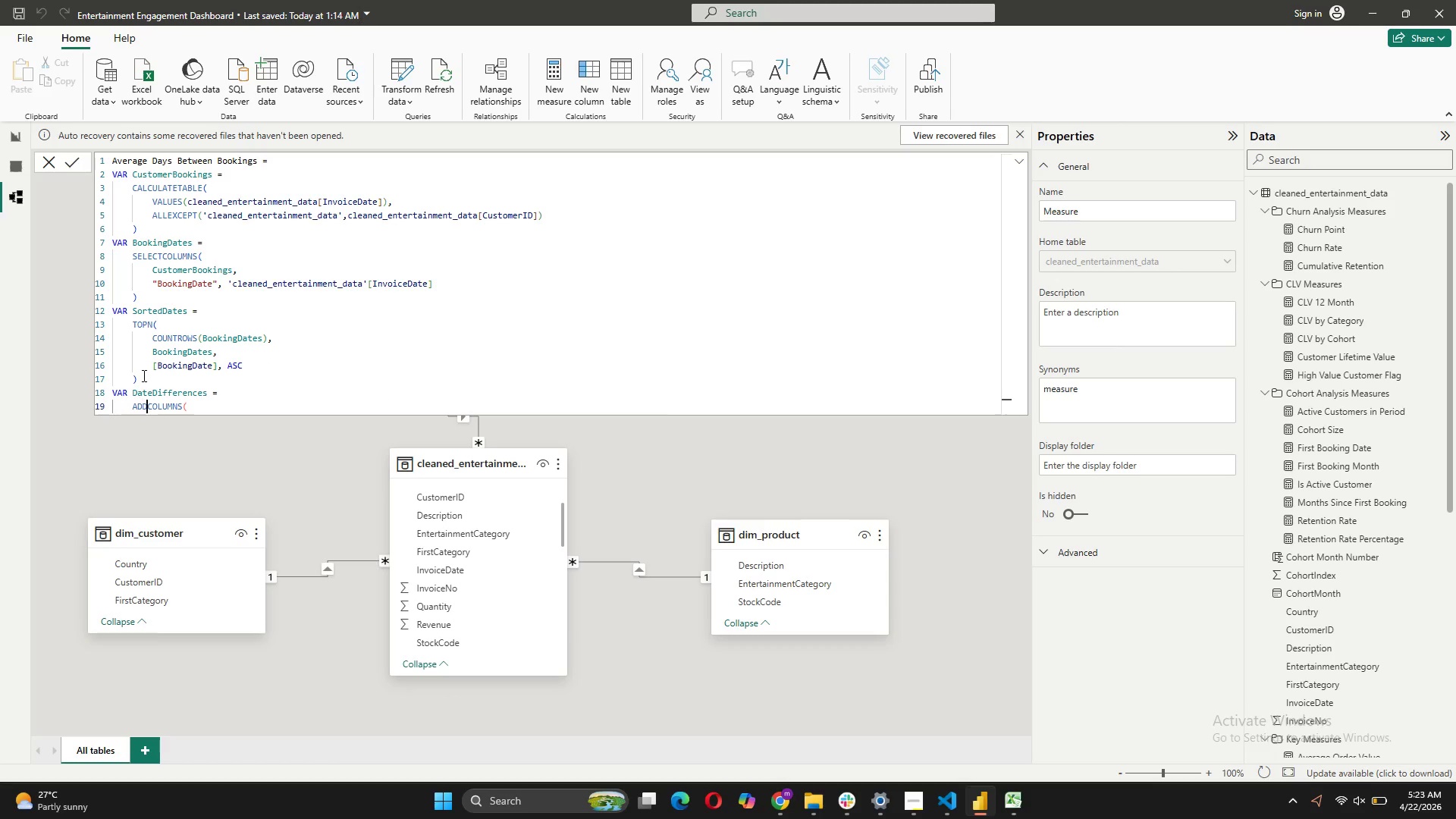 
key(ArrowRight)
 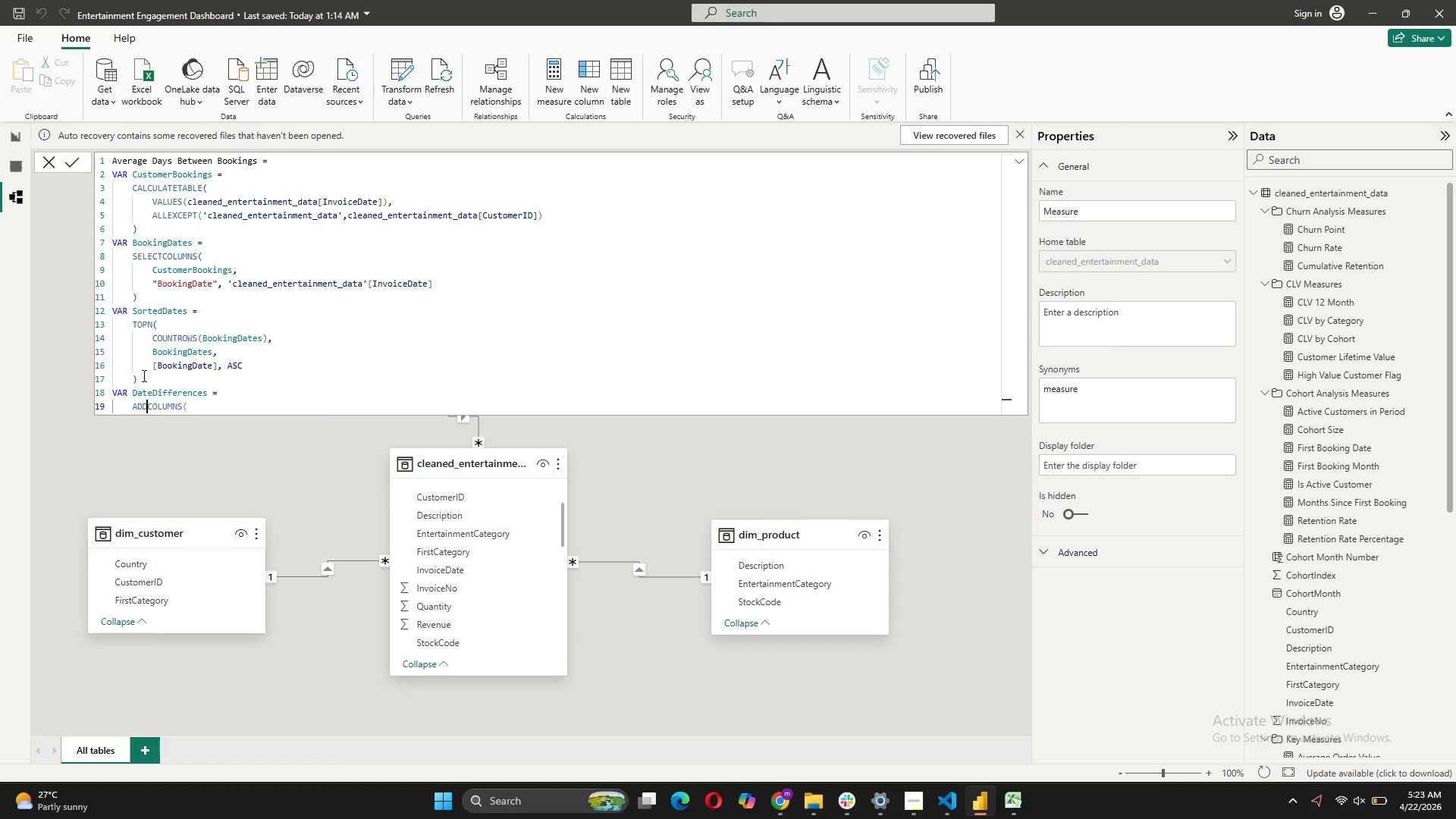 
key(ArrowRight)
 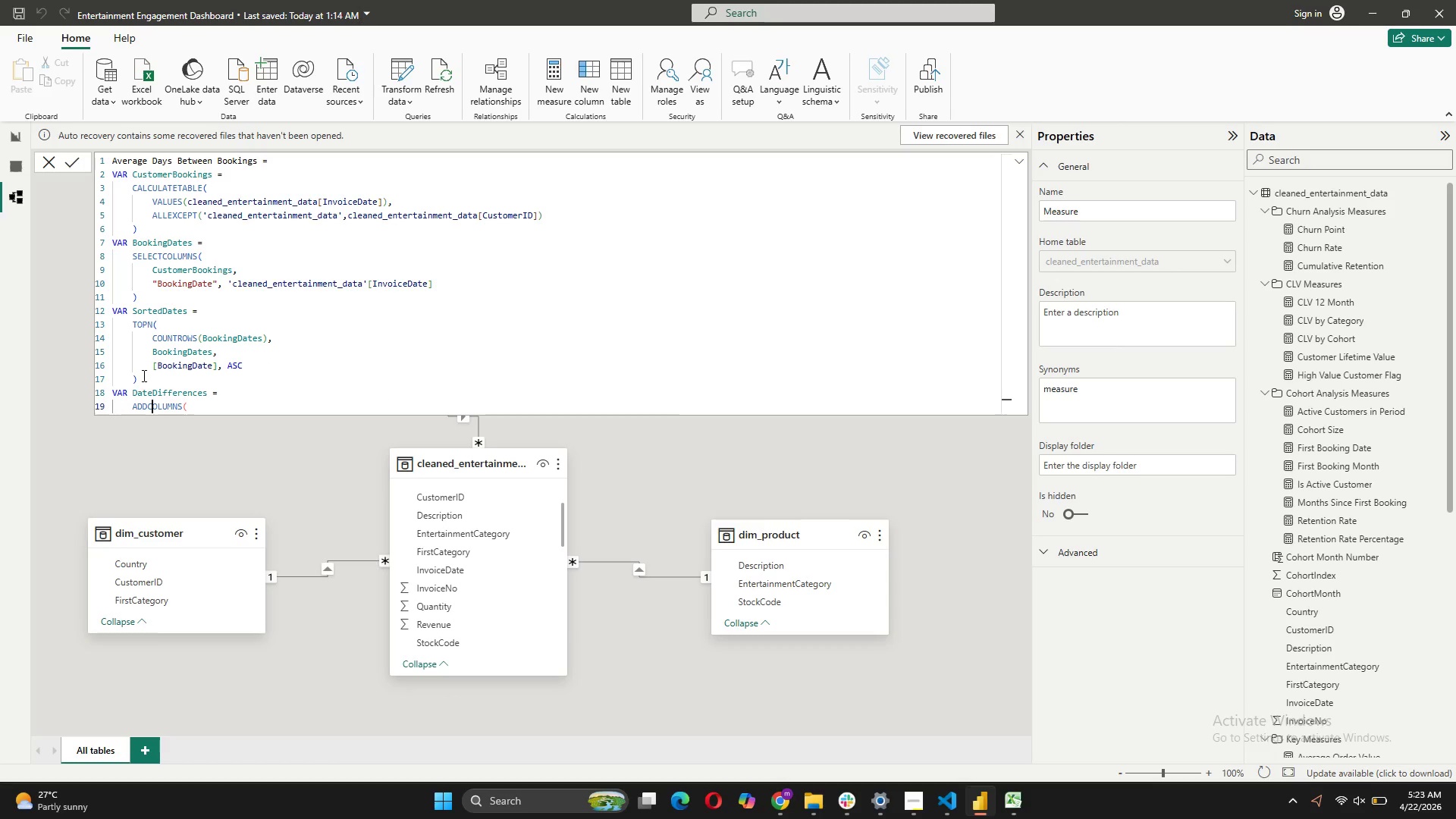 
key(ArrowRight)
 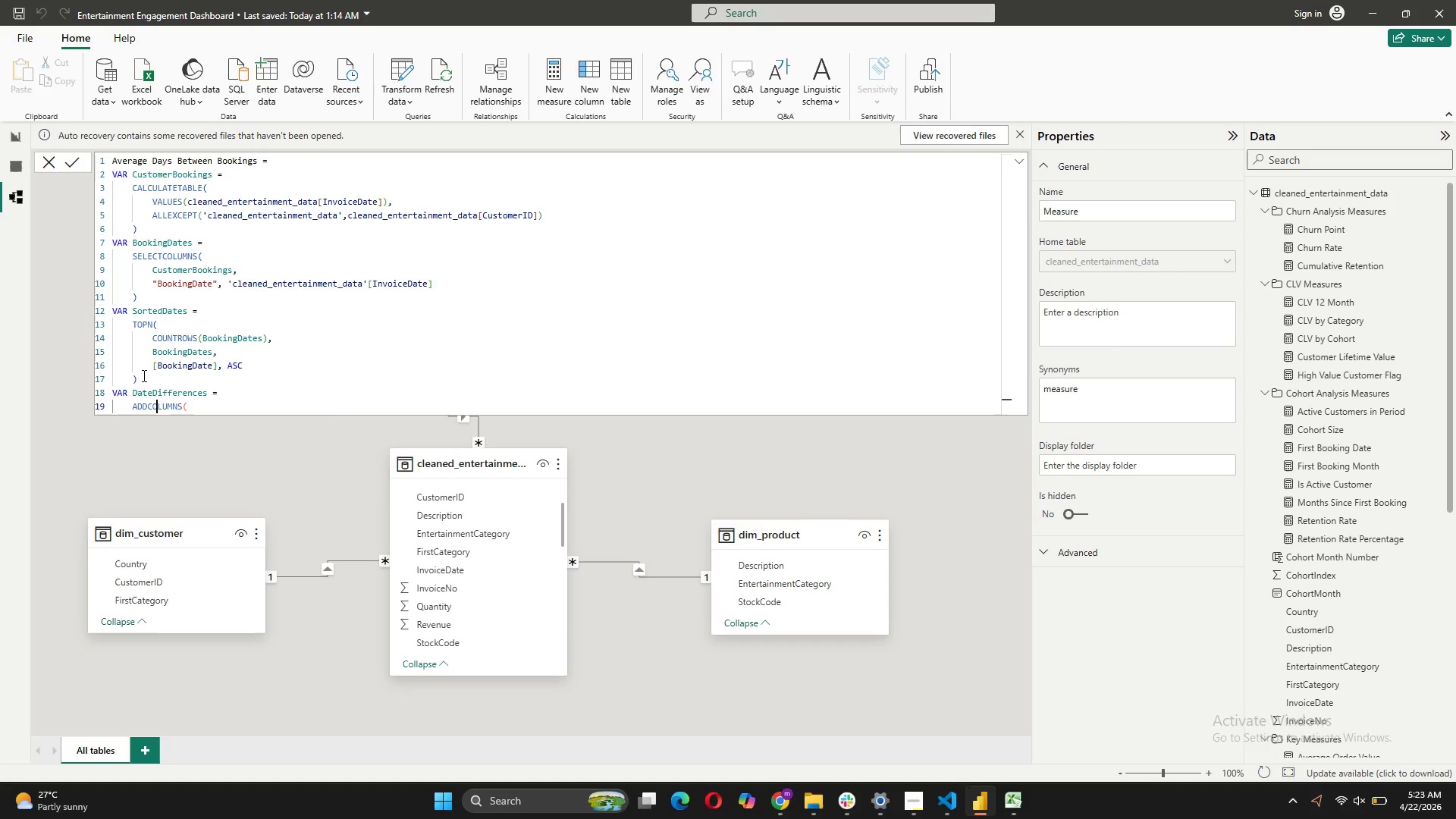 
key(ArrowRight)
 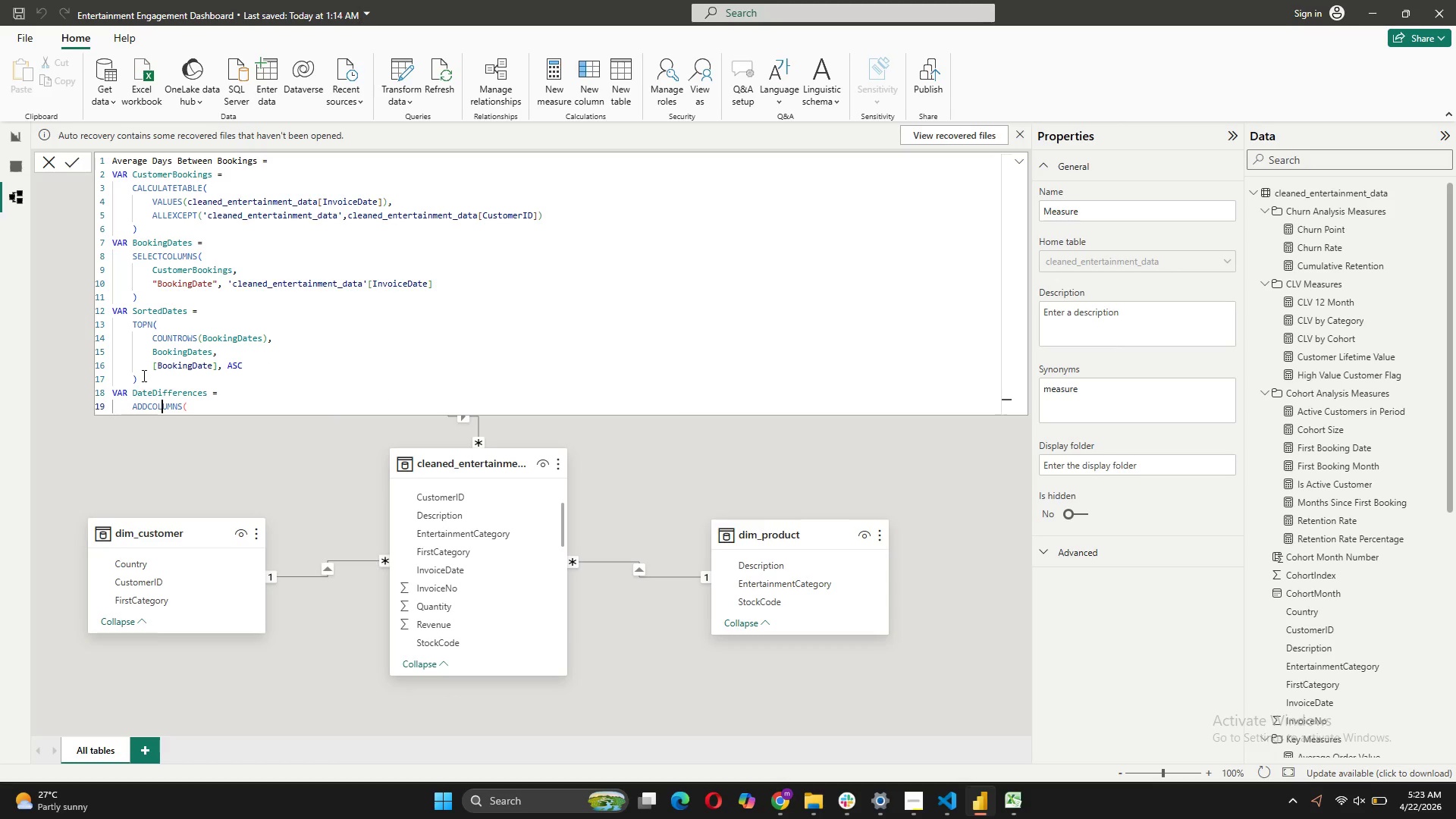 
key(ArrowRight)
 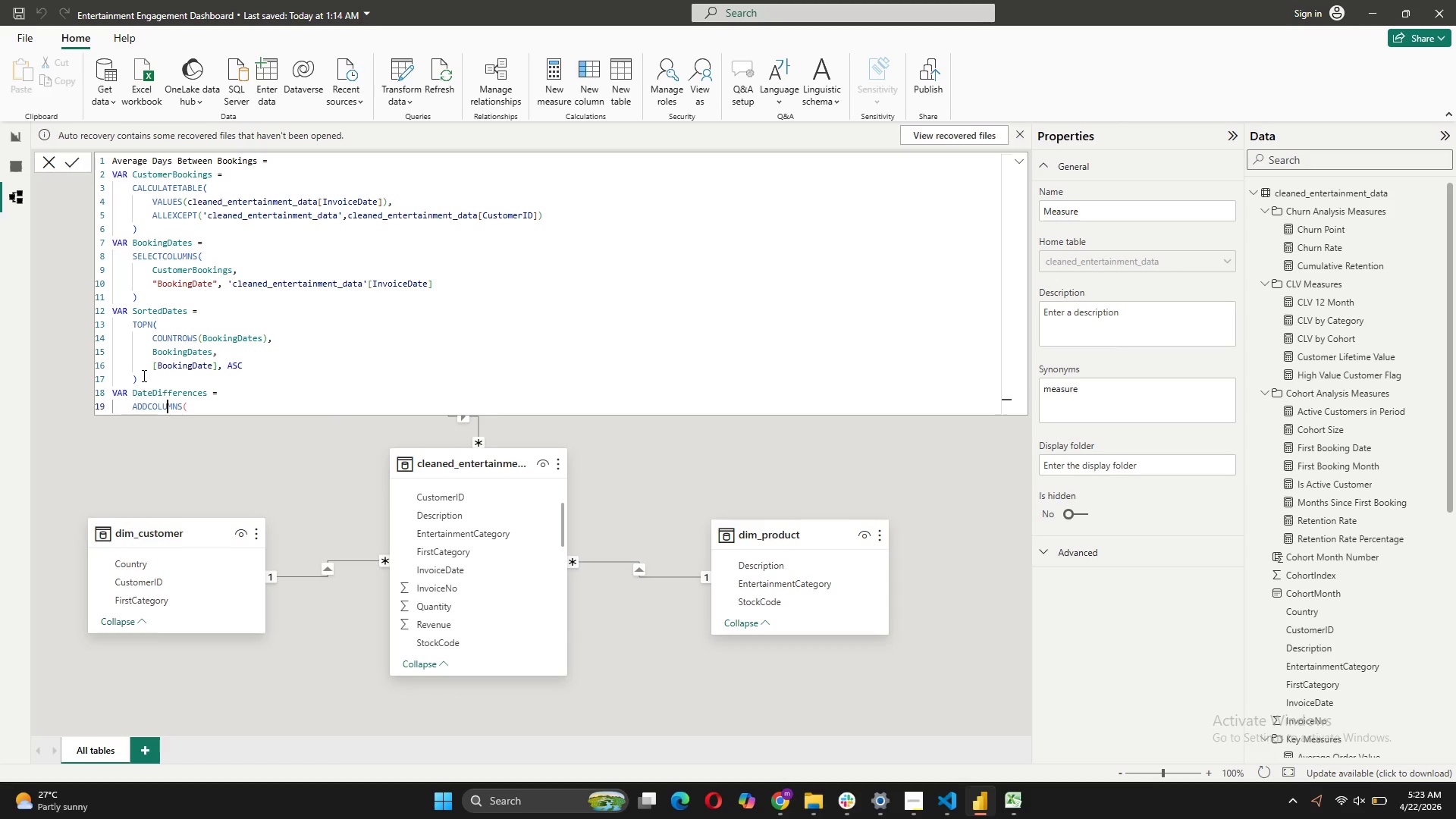 
key(ArrowRight)
 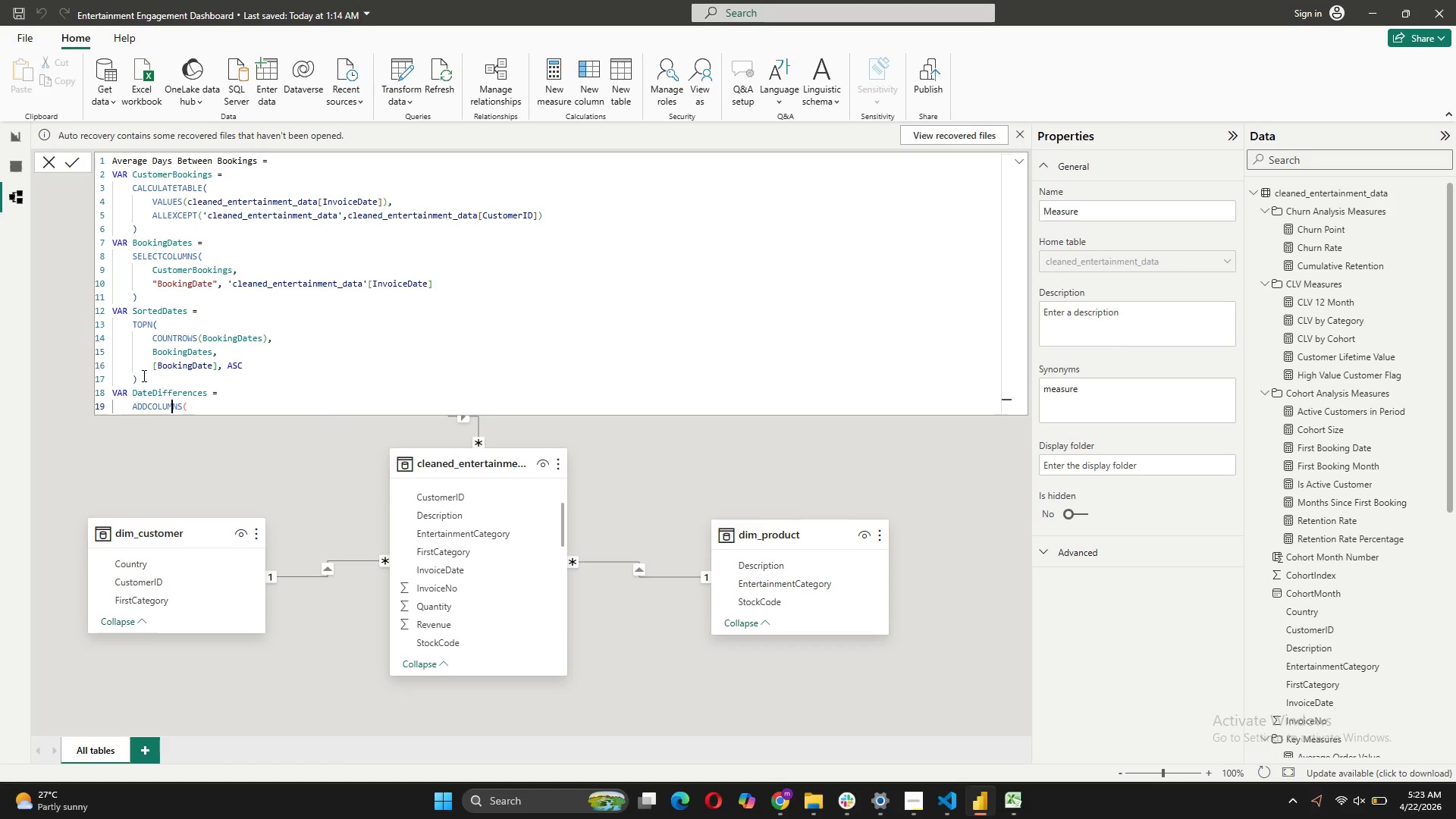 
key(ArrowRight)
 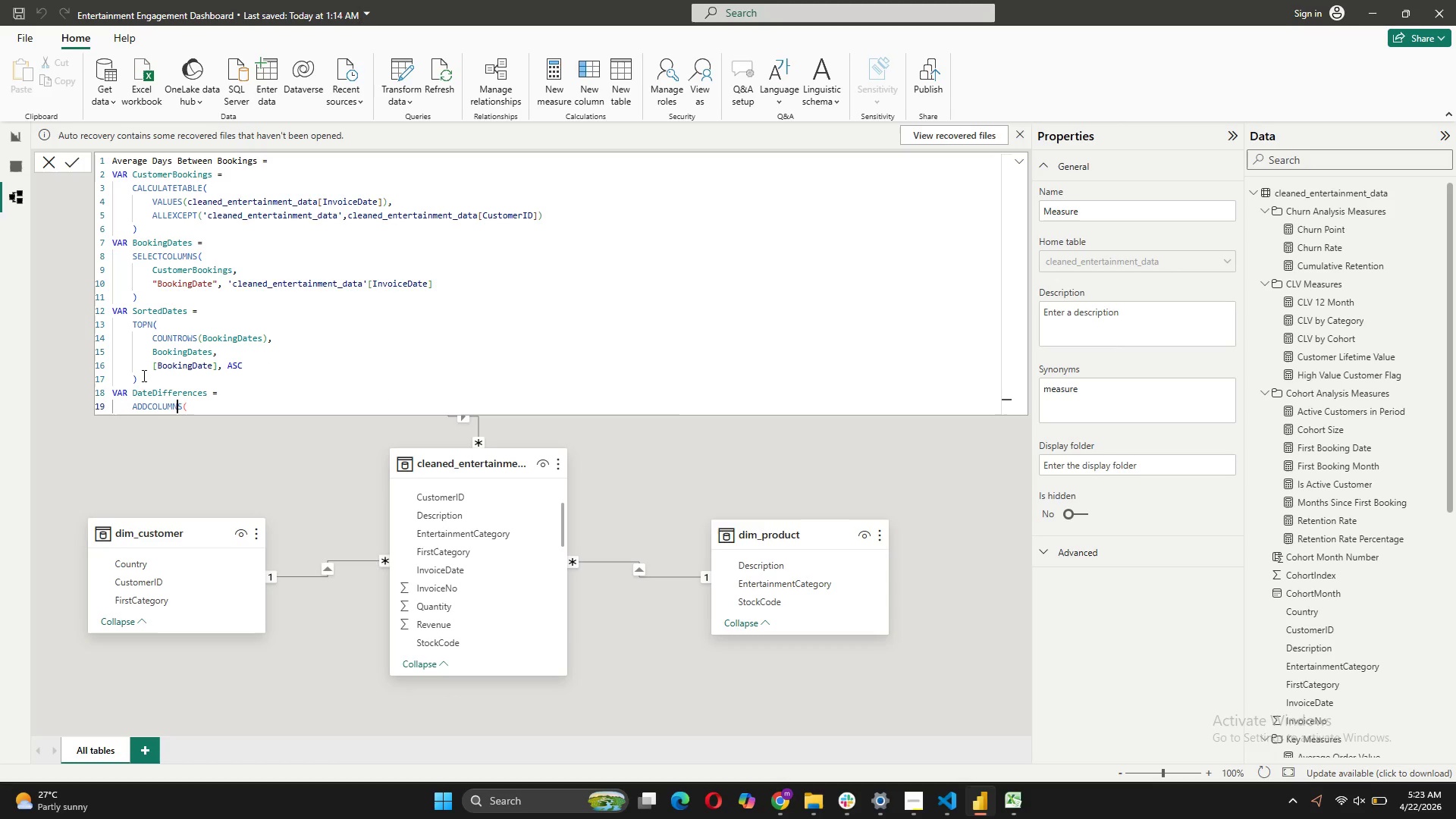 
key(ArrowRight)
 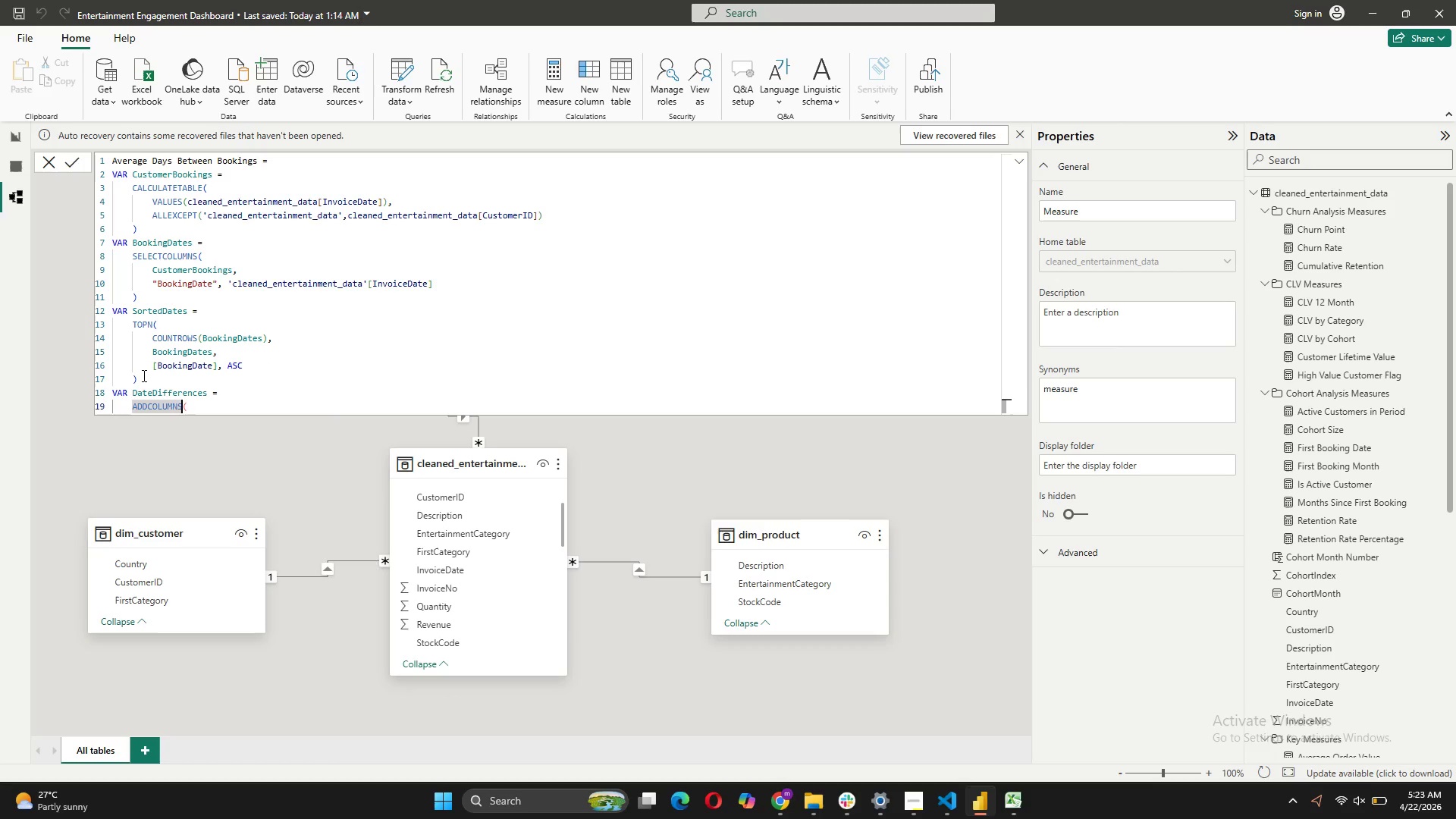 
key(ArrowRight)
 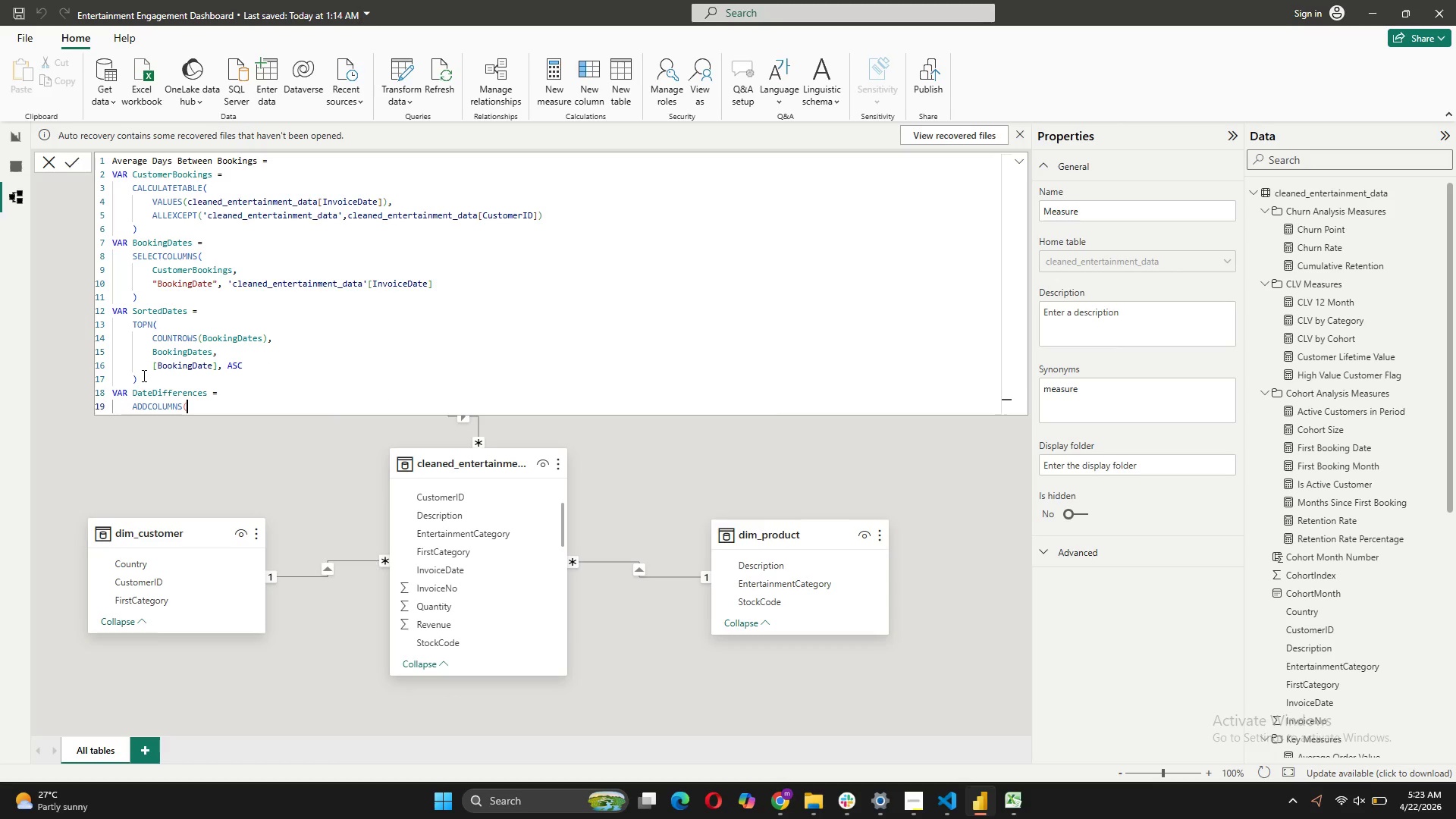 
key(Shift+ShiftRight)
 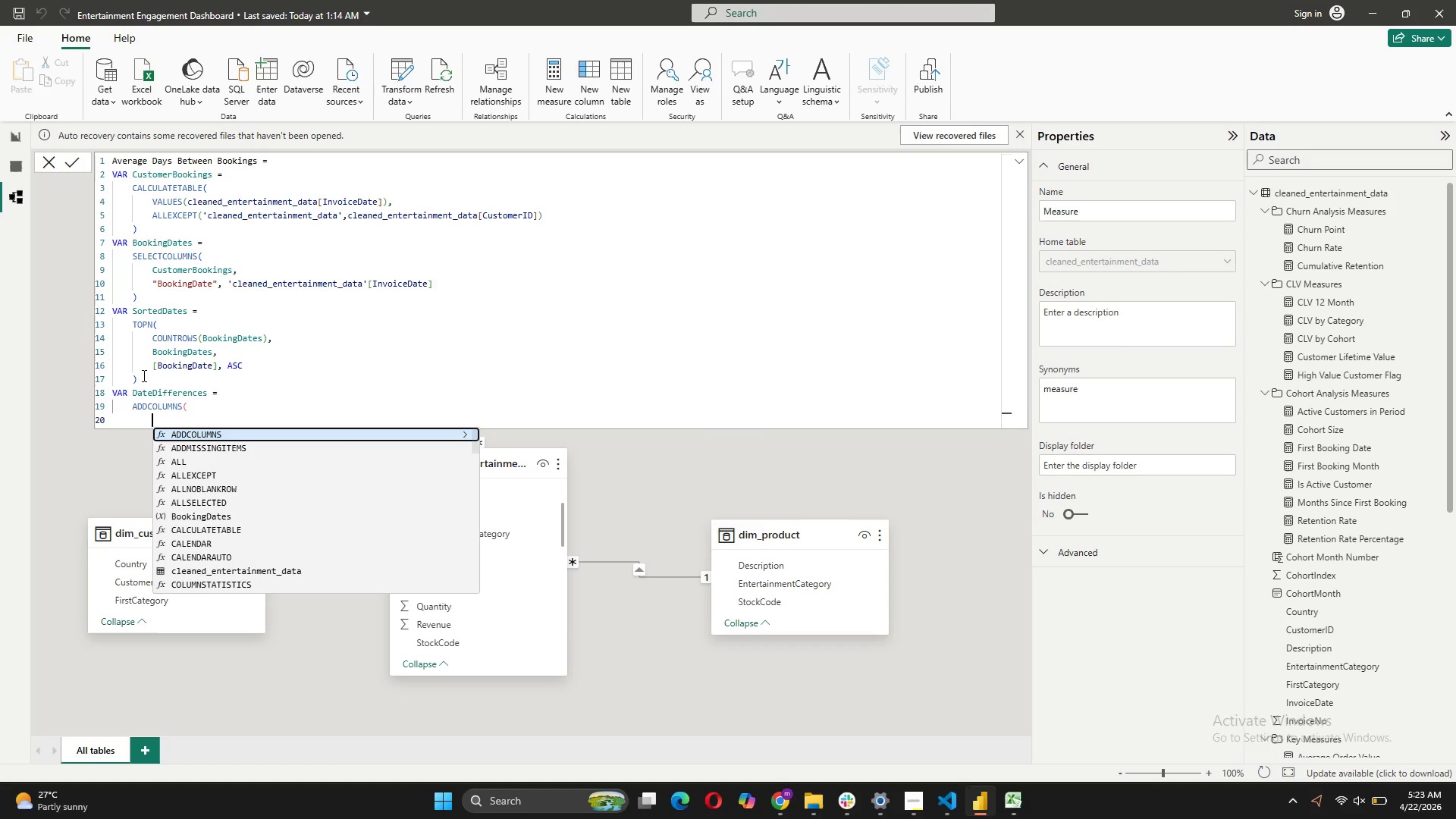 
key(Shift+Enter)
 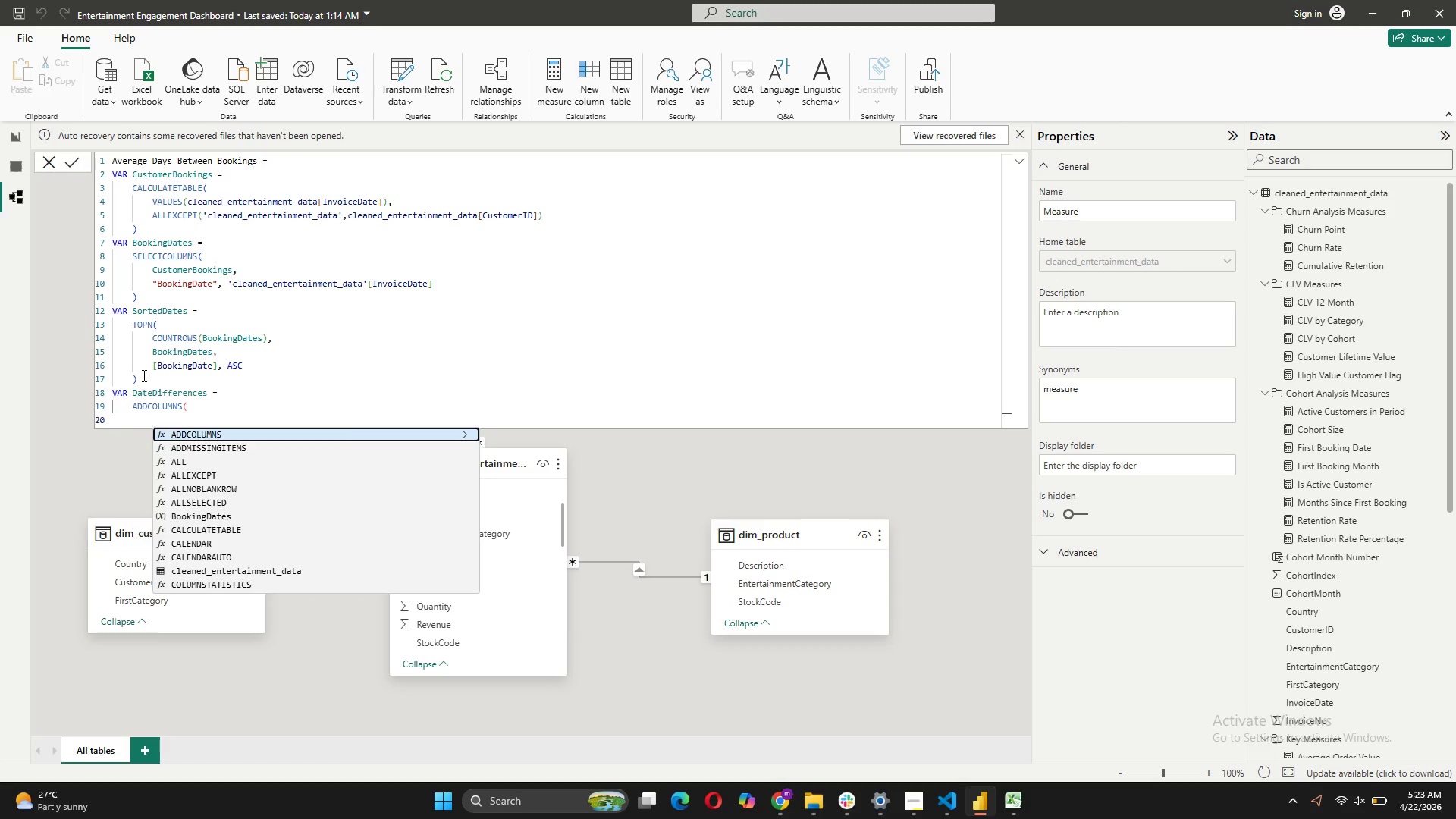 
type(SortedDates,)
 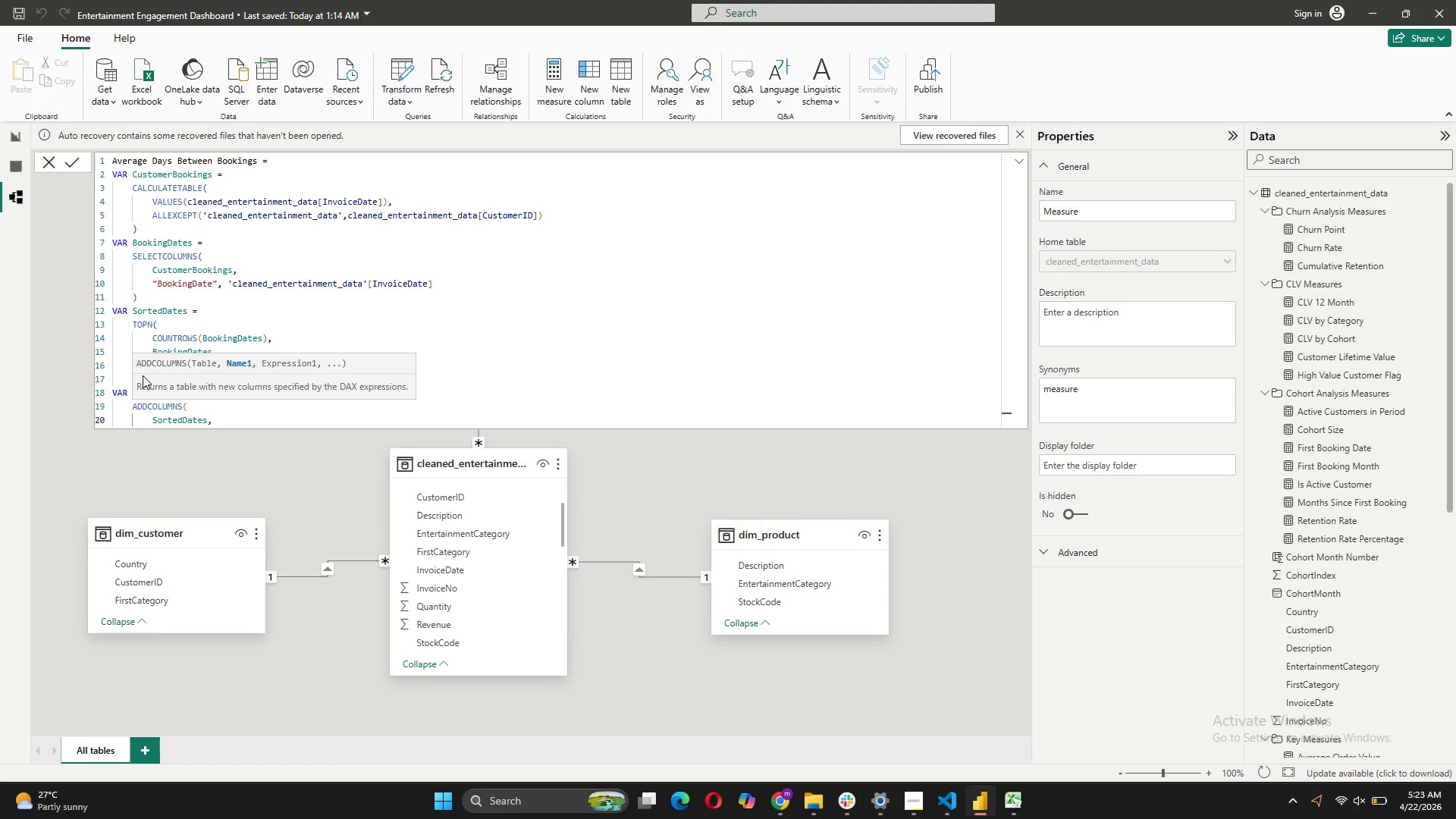 
key(Shift+Enter)
 